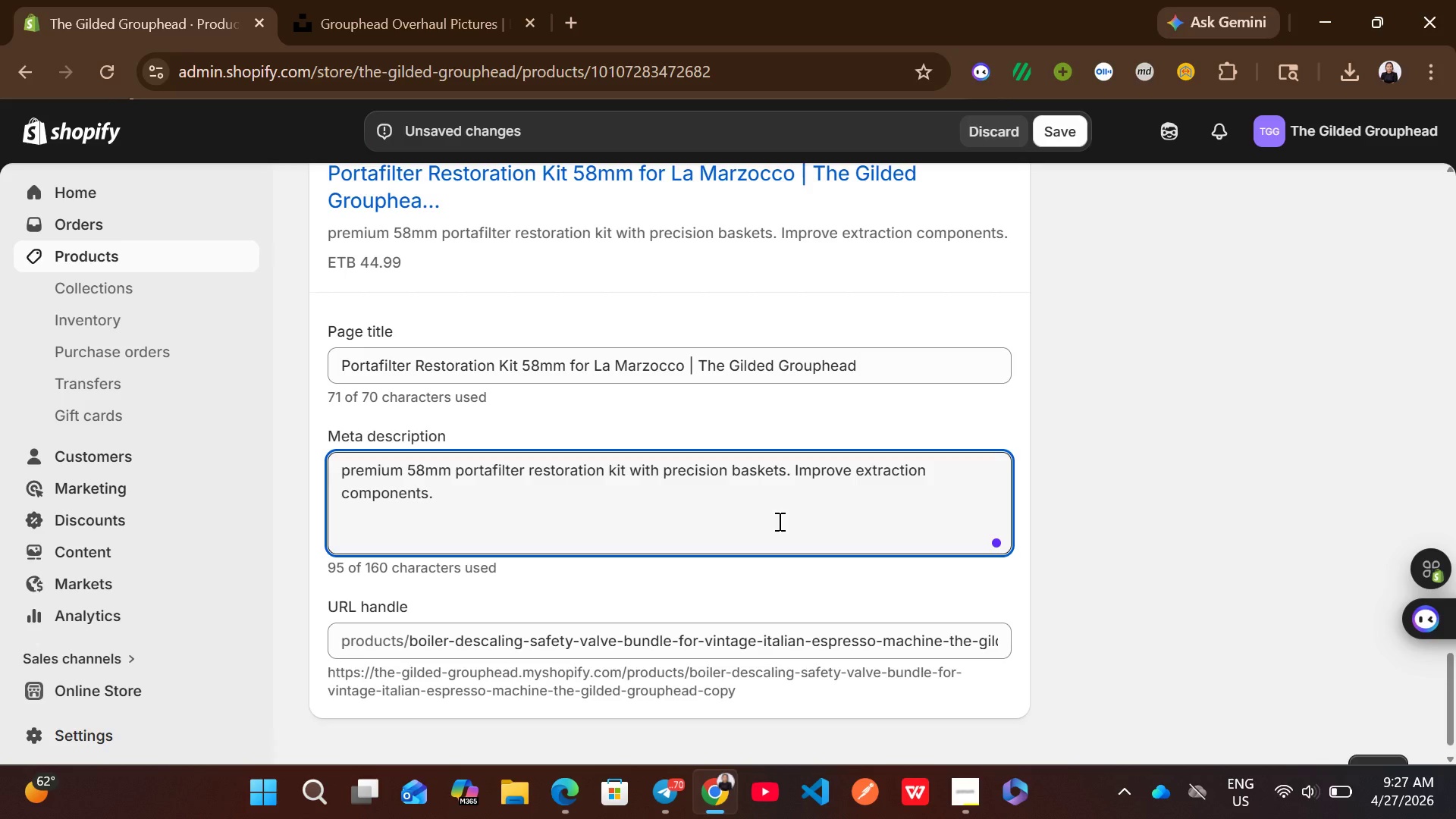 
wait(5.77)
 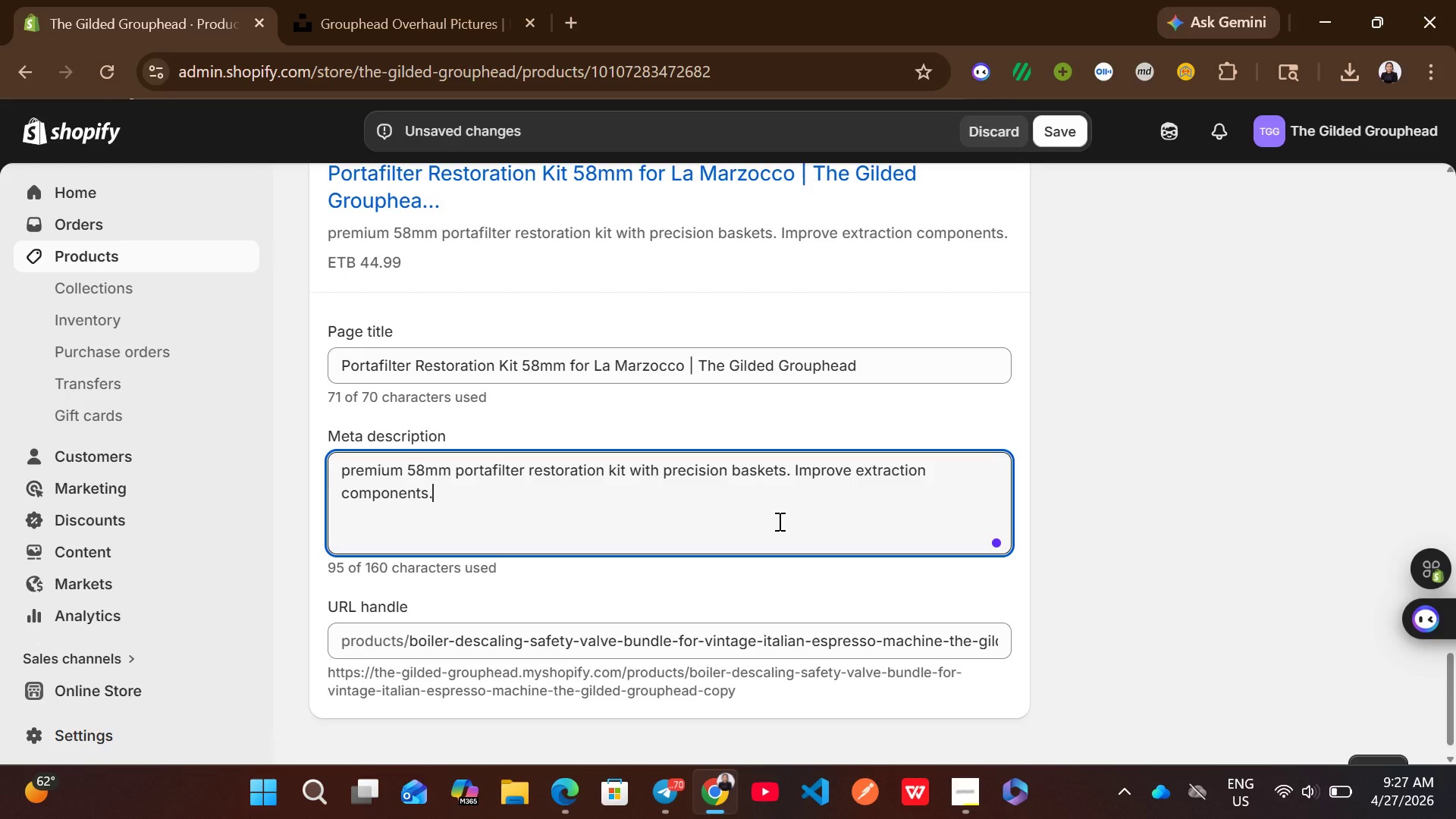 
left_click([937, 642])
 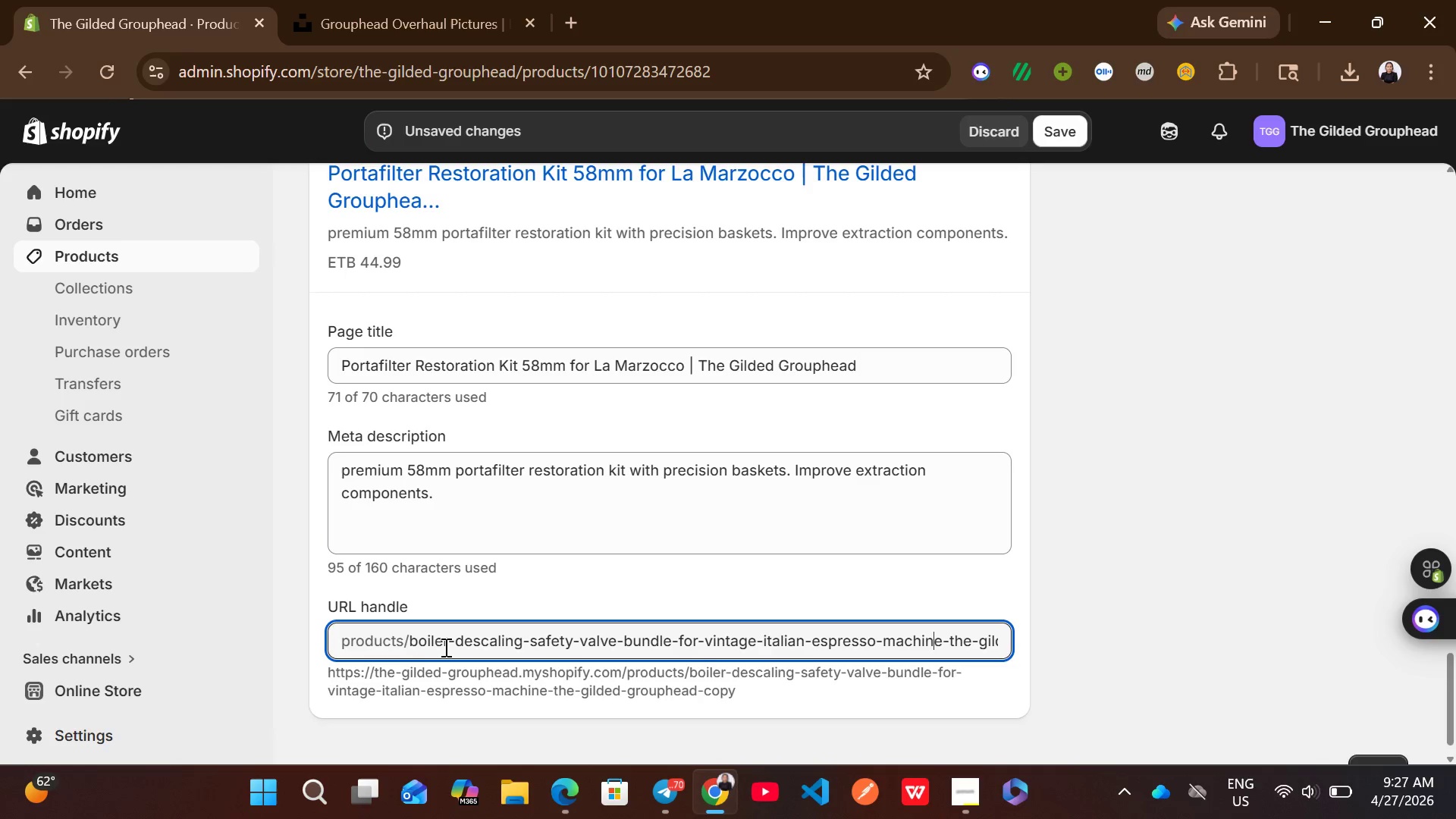 
left_click_drag(start_coordinate=[410, 647], to_coordinate=[1065, 640])
 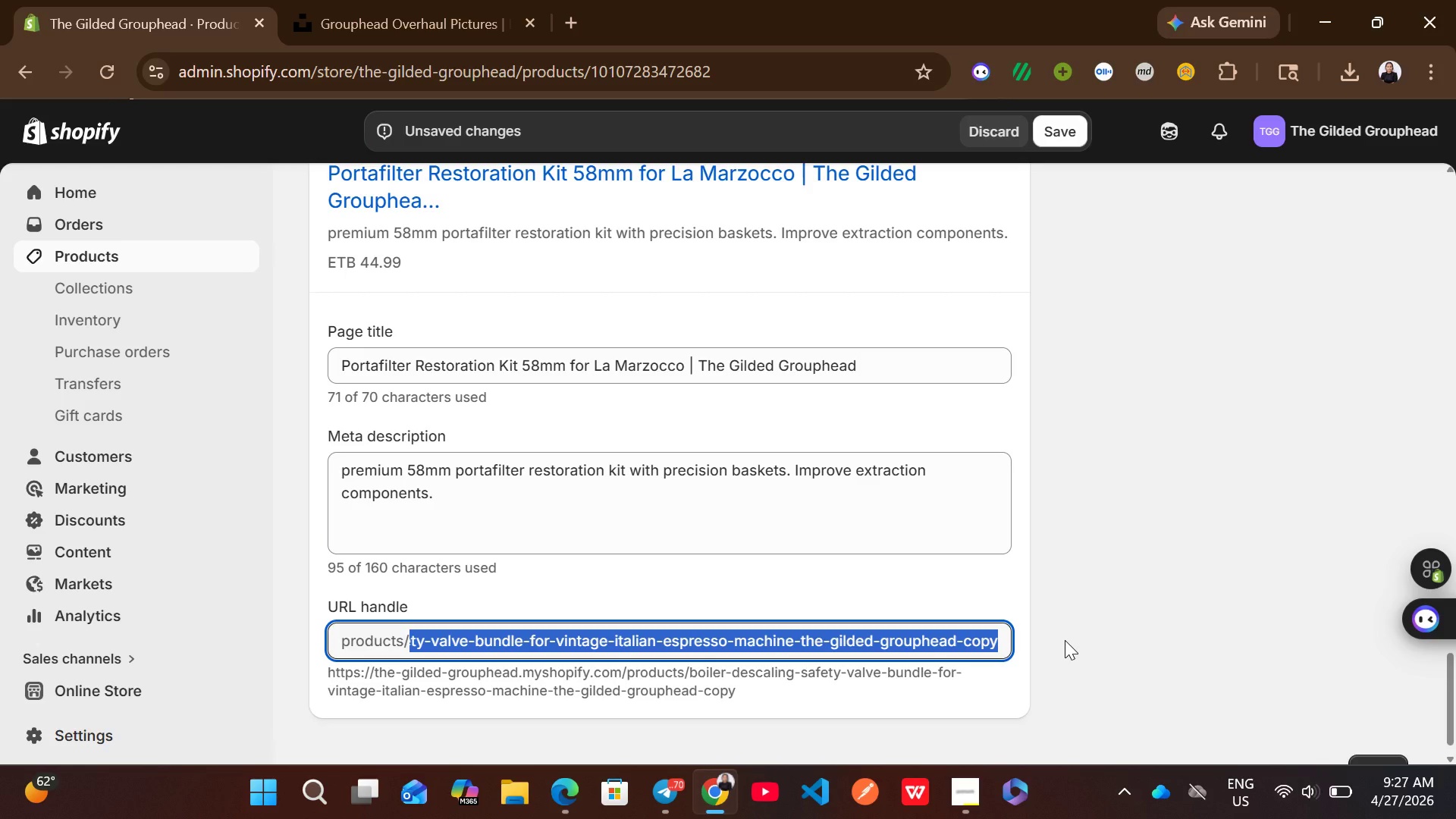 
key(Backspace)
 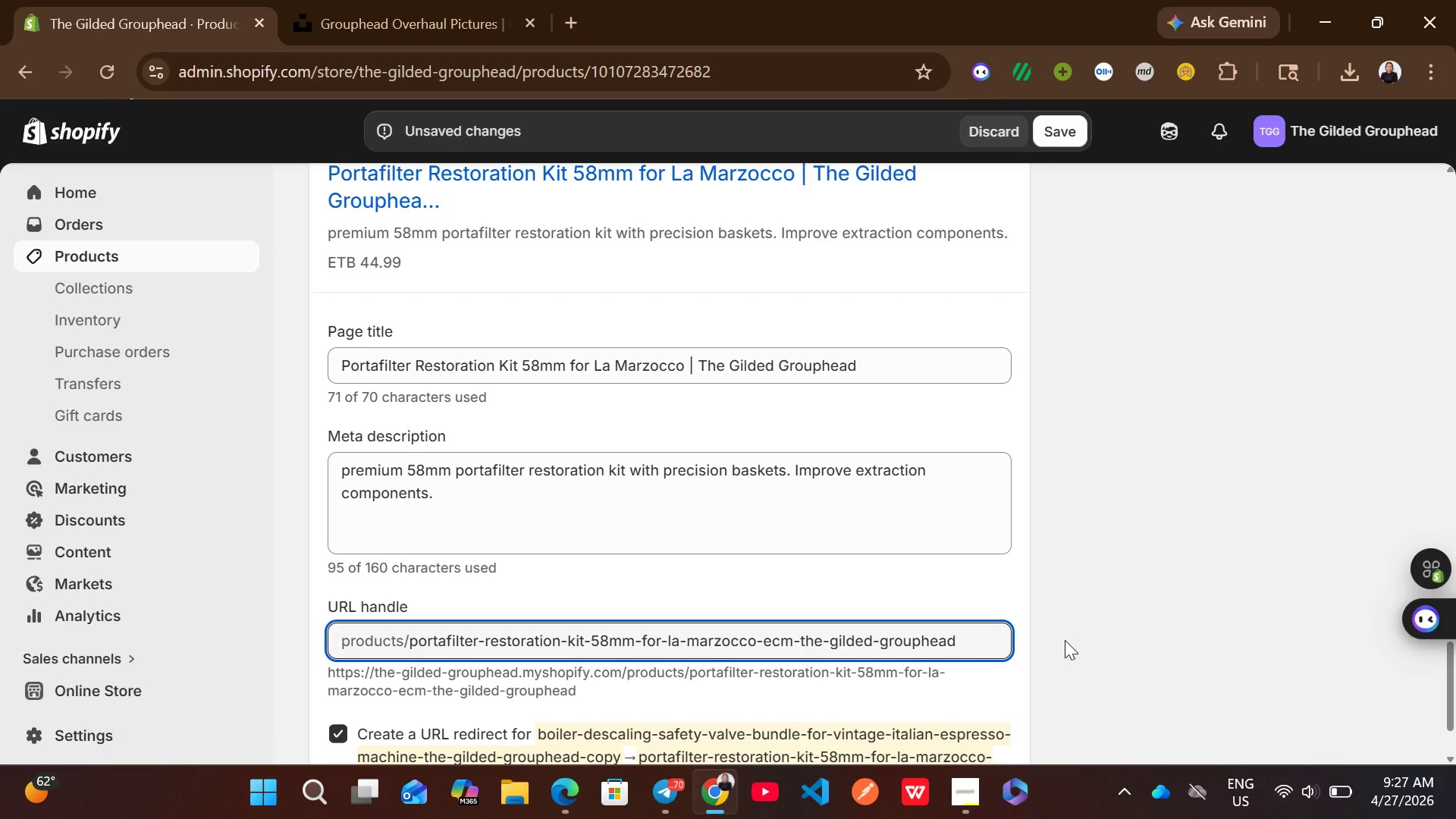 
hold_key(key=Backspace, duration=1.19)
 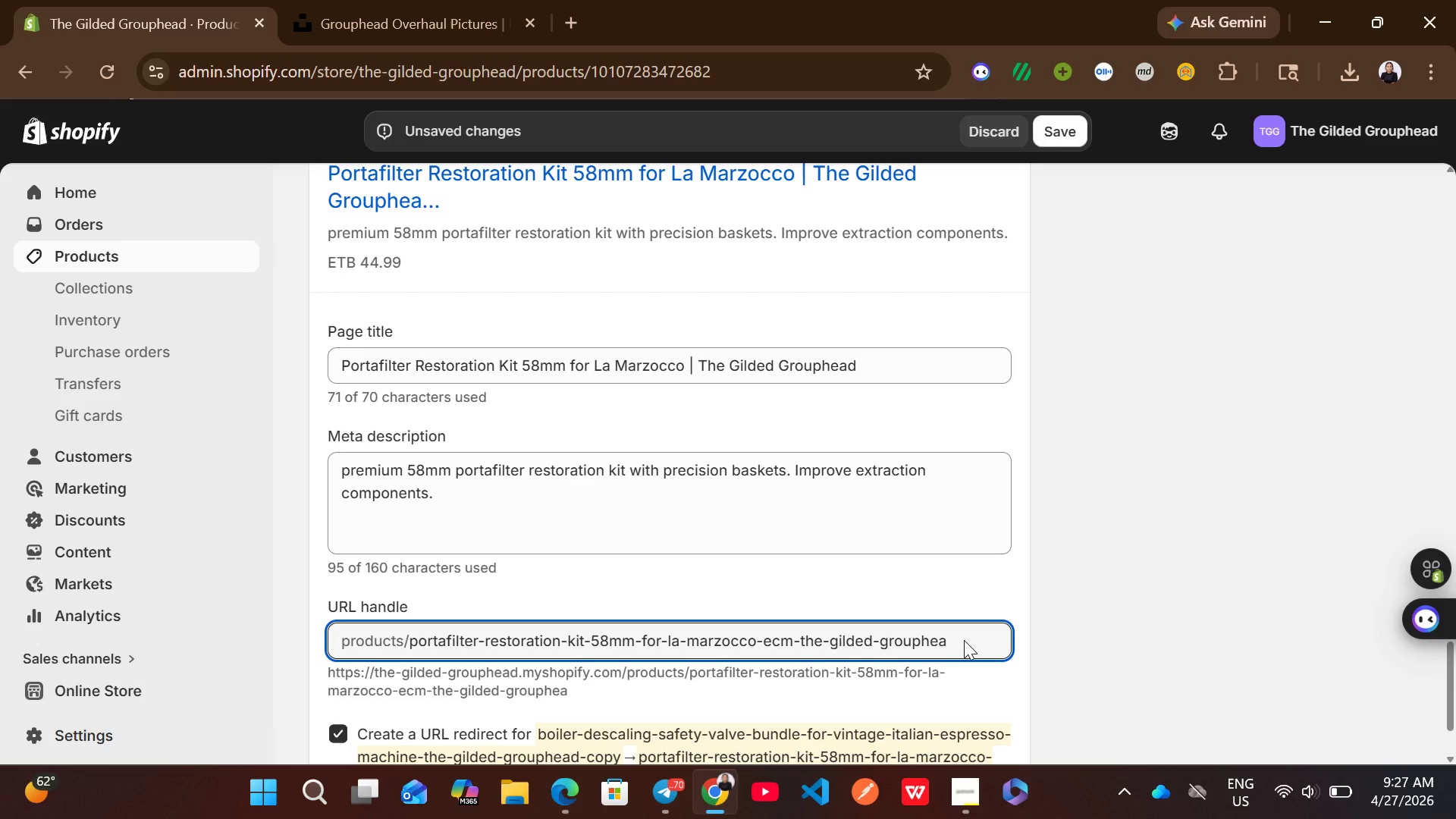 
left_click([964, 640])
 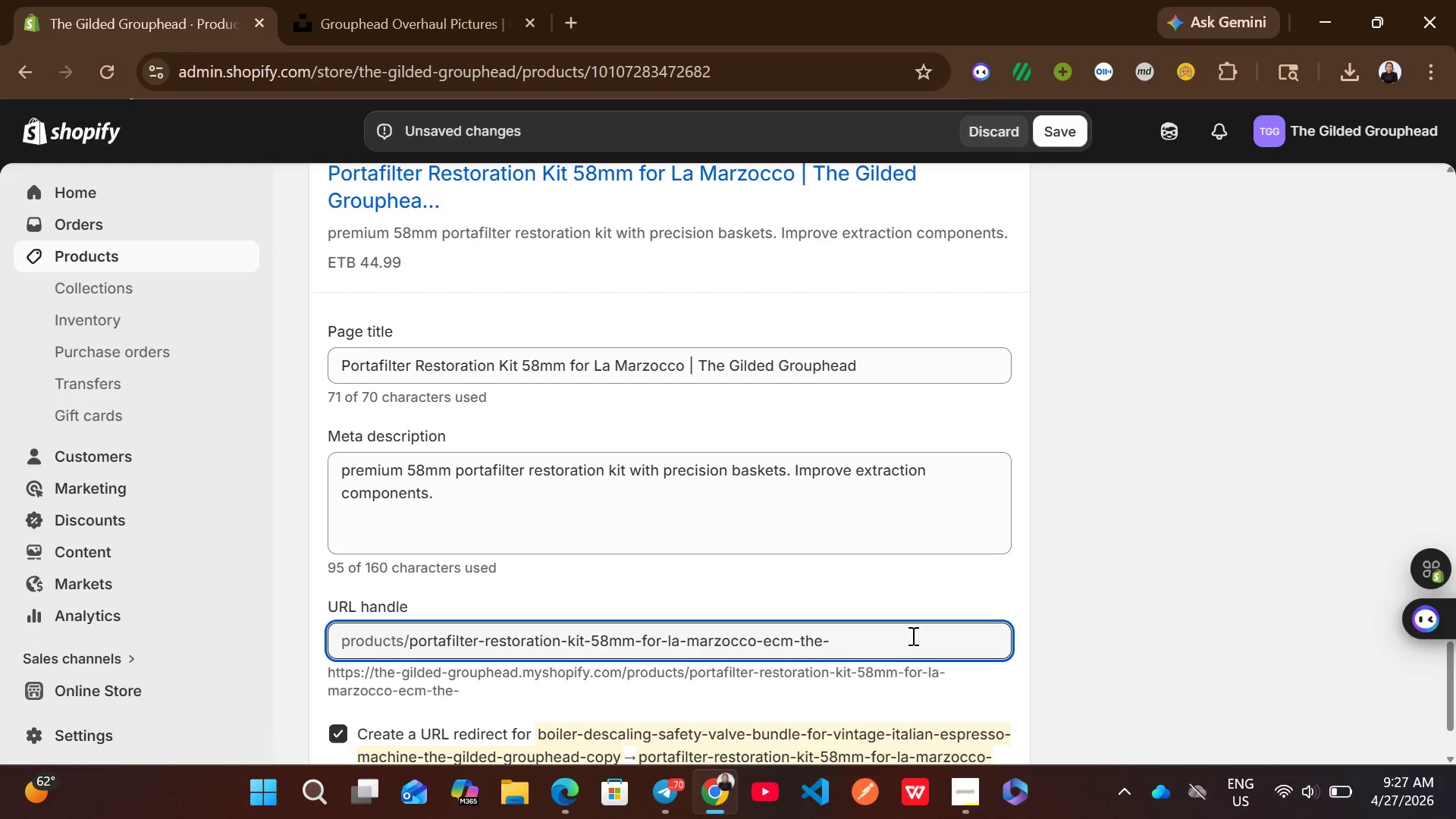 
left_click([912, 635])
 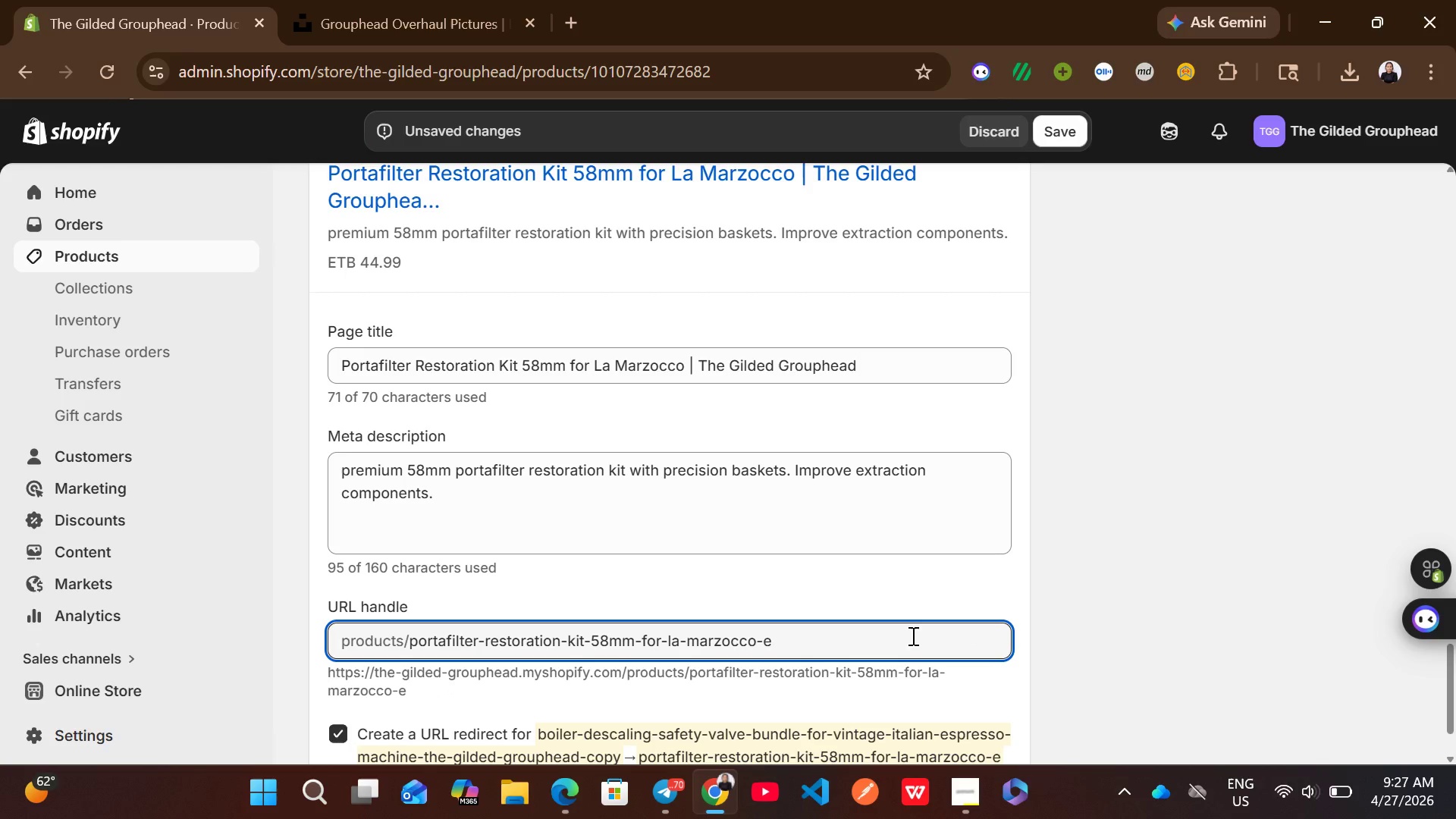 
hold_key(key=Backspace, duration=1.52)
 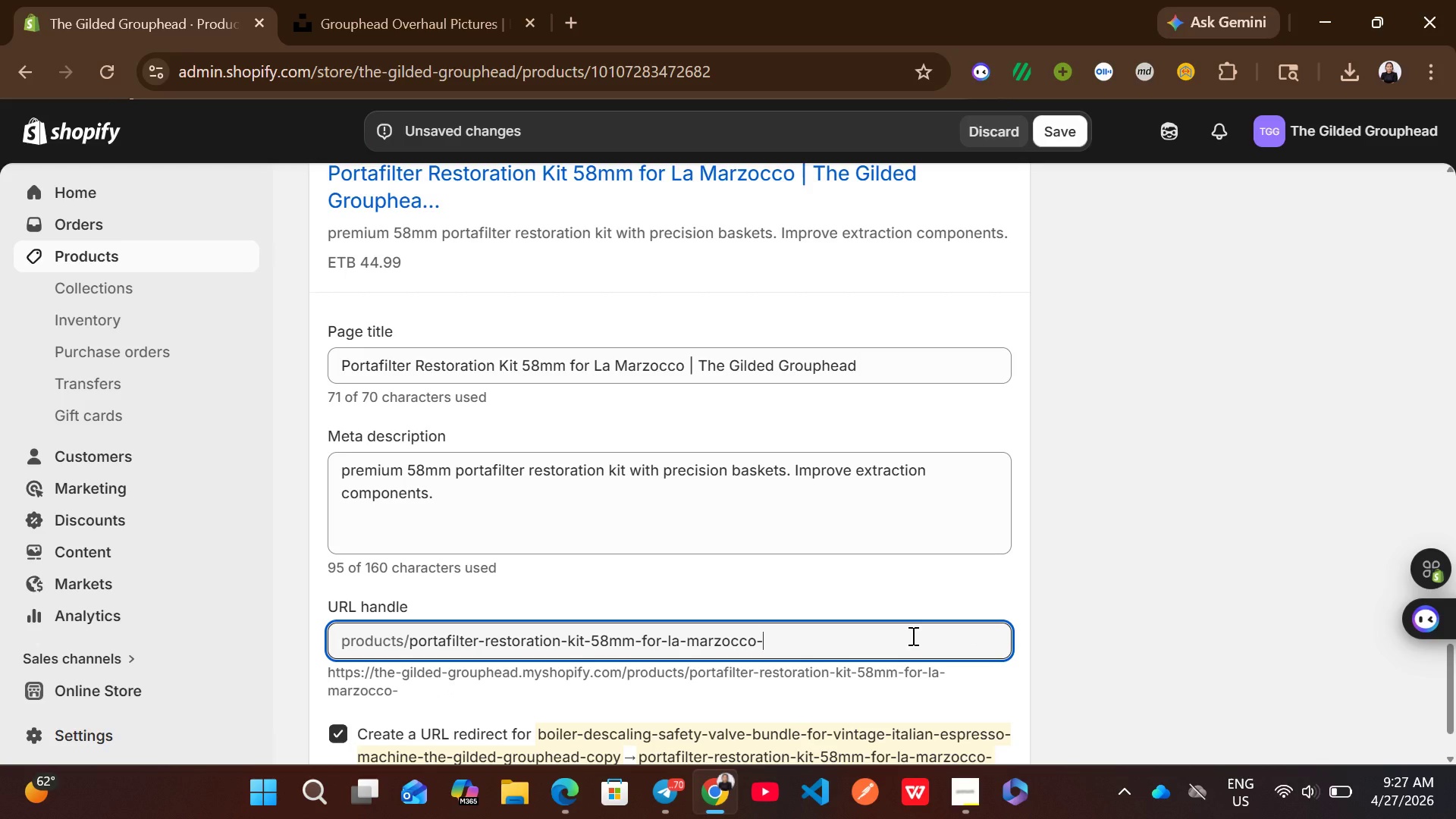 
key(Backspace)
 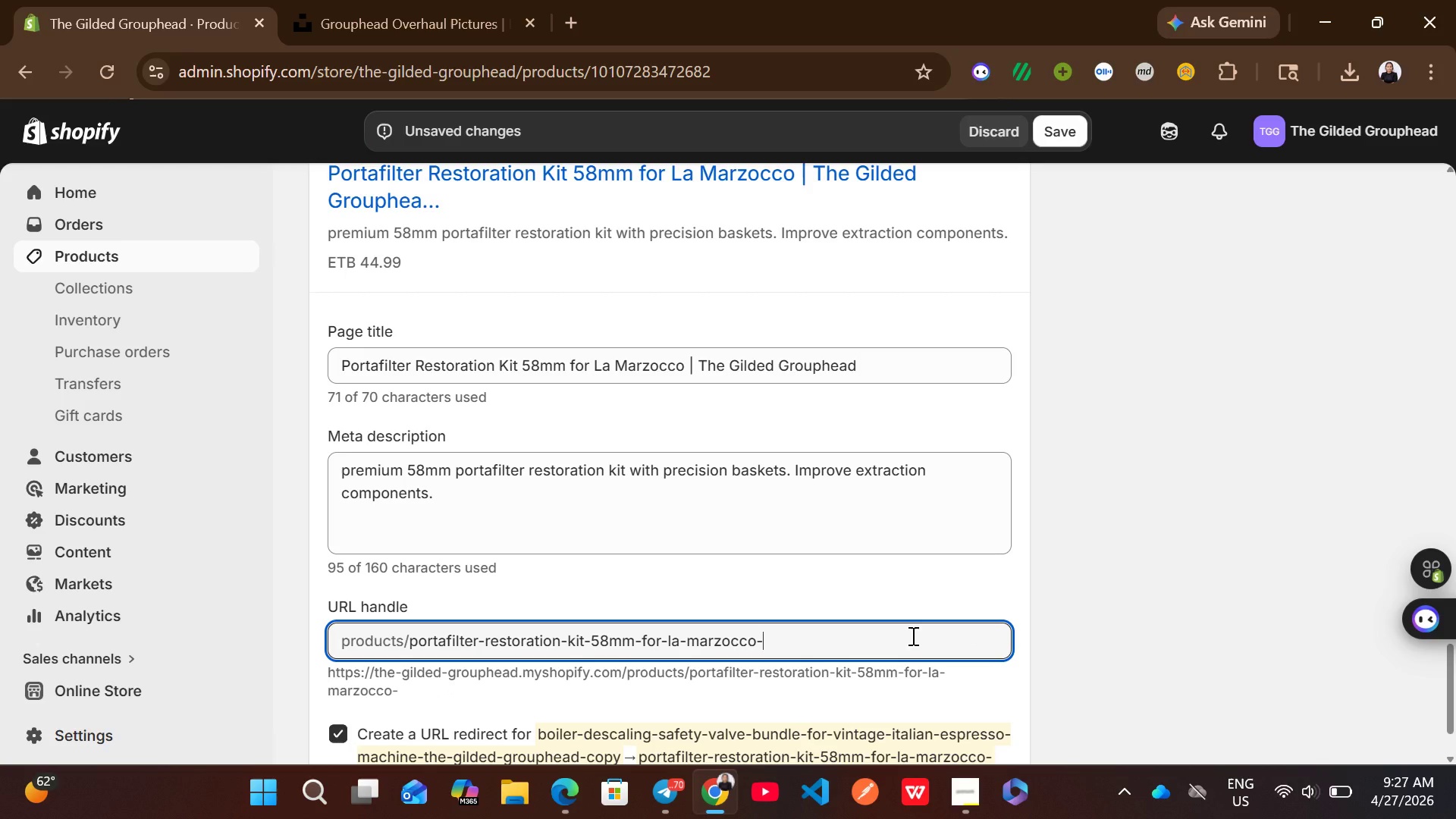 
key(Backspace)
 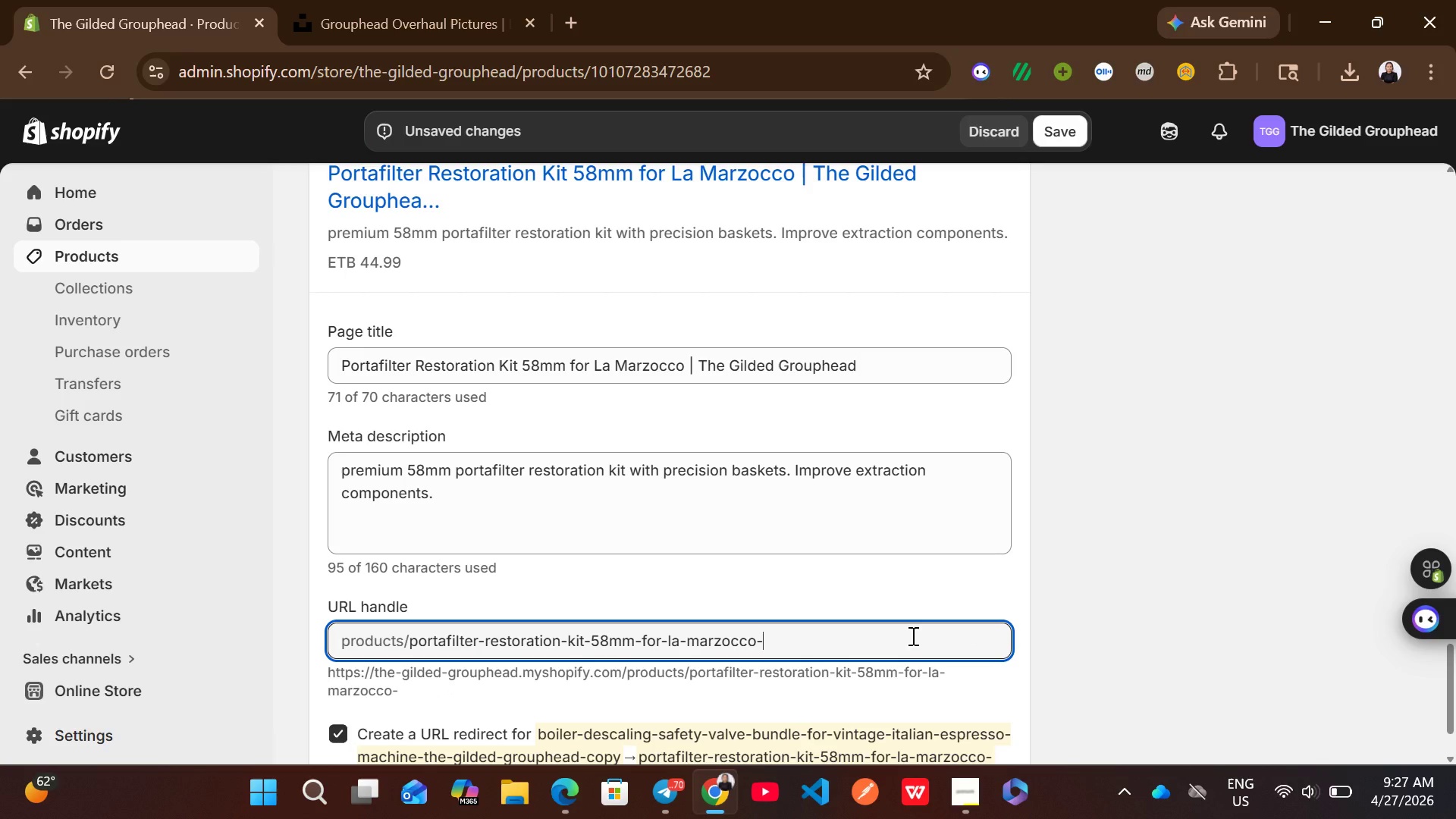 
hold_key(key=Backspace, duration=9.88)
 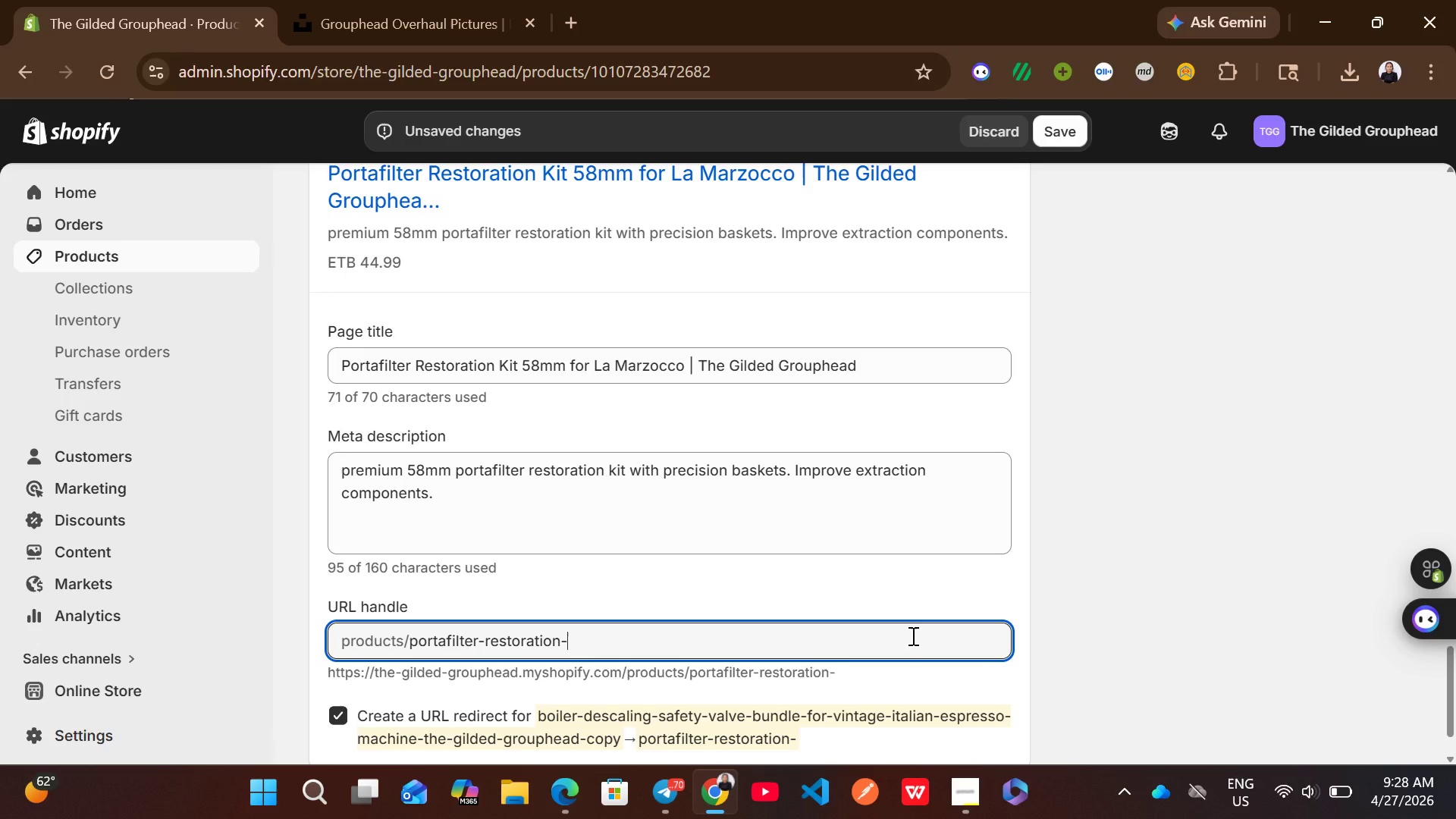 
type(estoration -kit-58mm)
 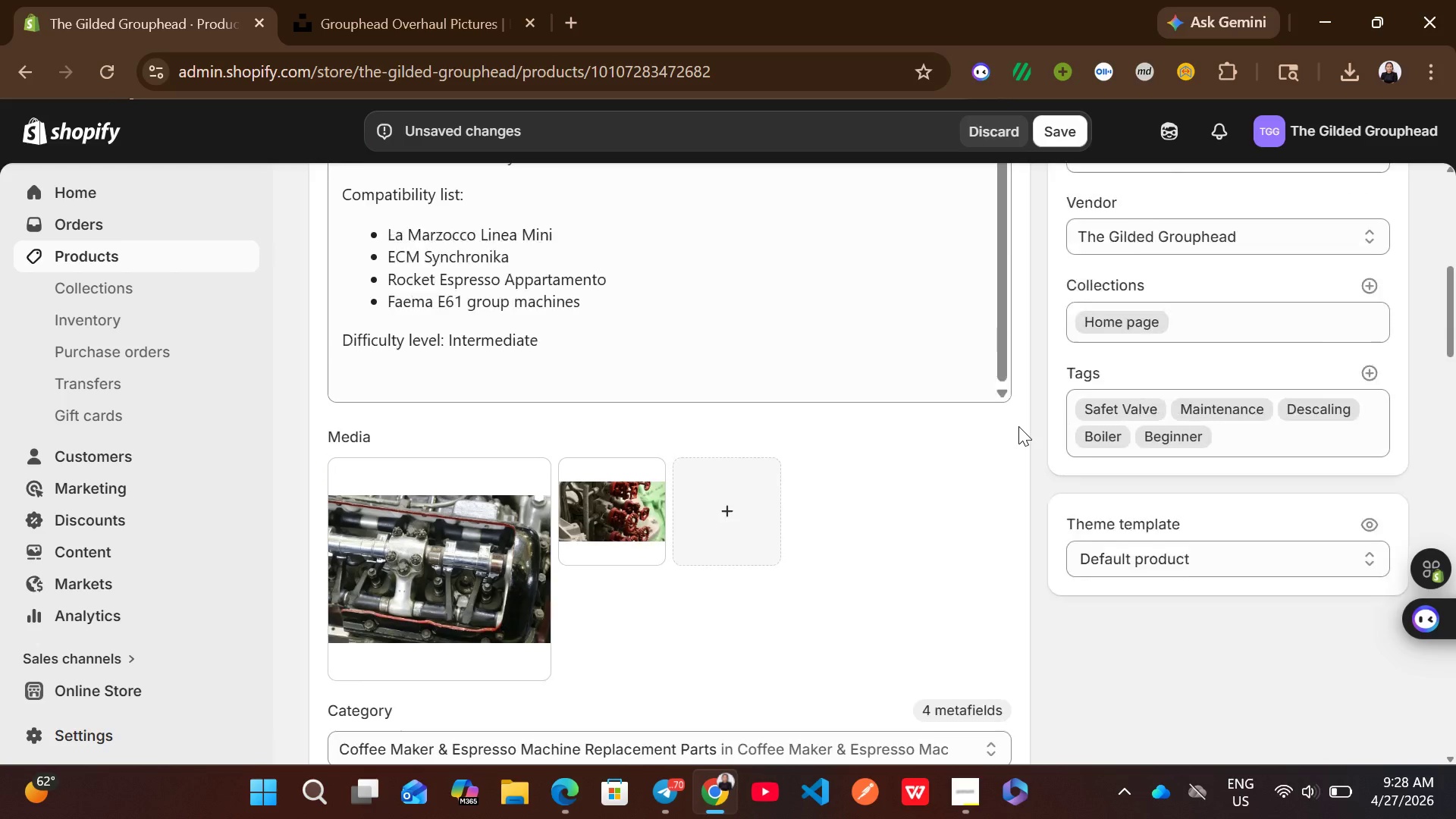 
left_click([1151, 431])
 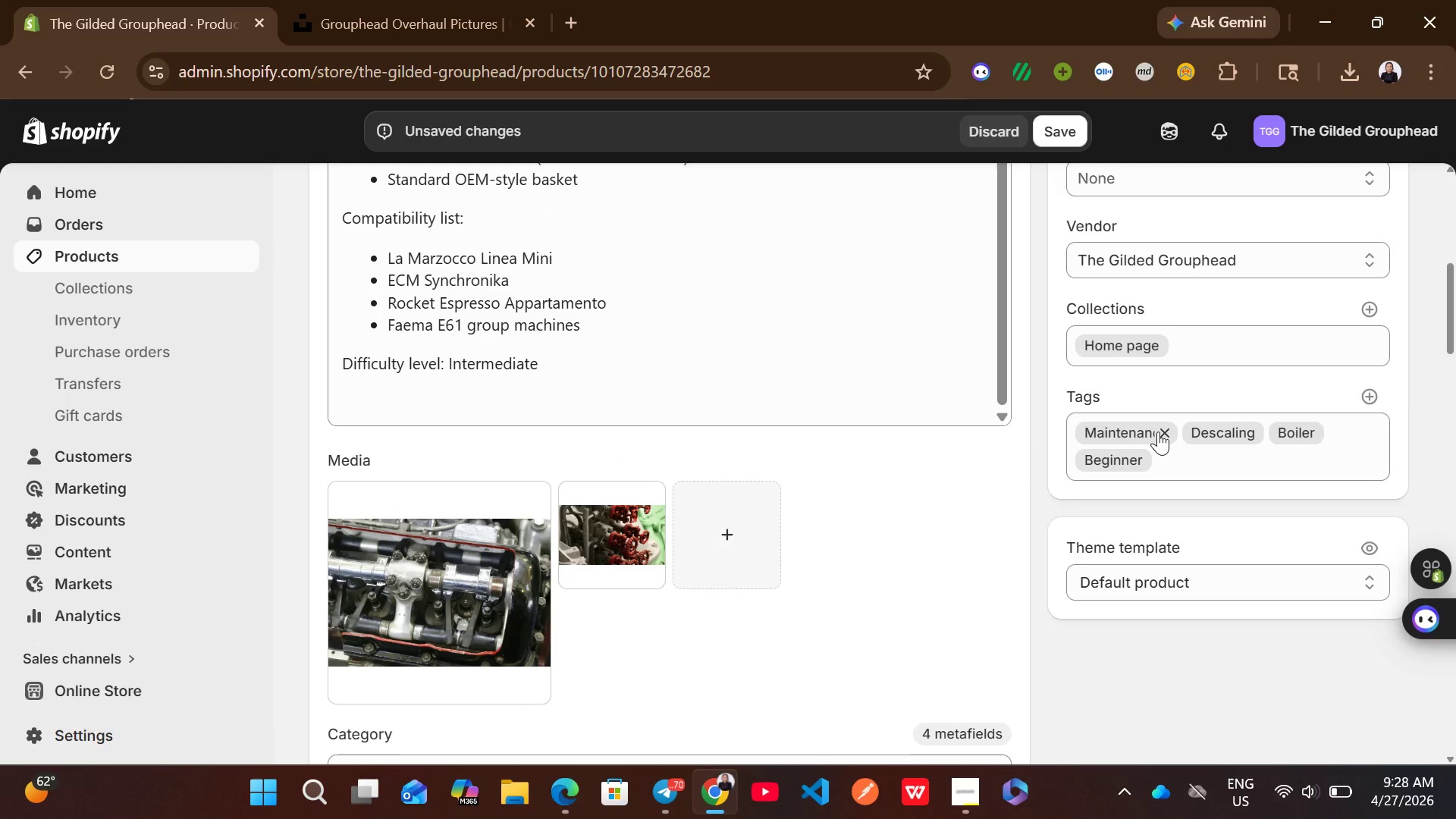 
left_click([1159, 431])
 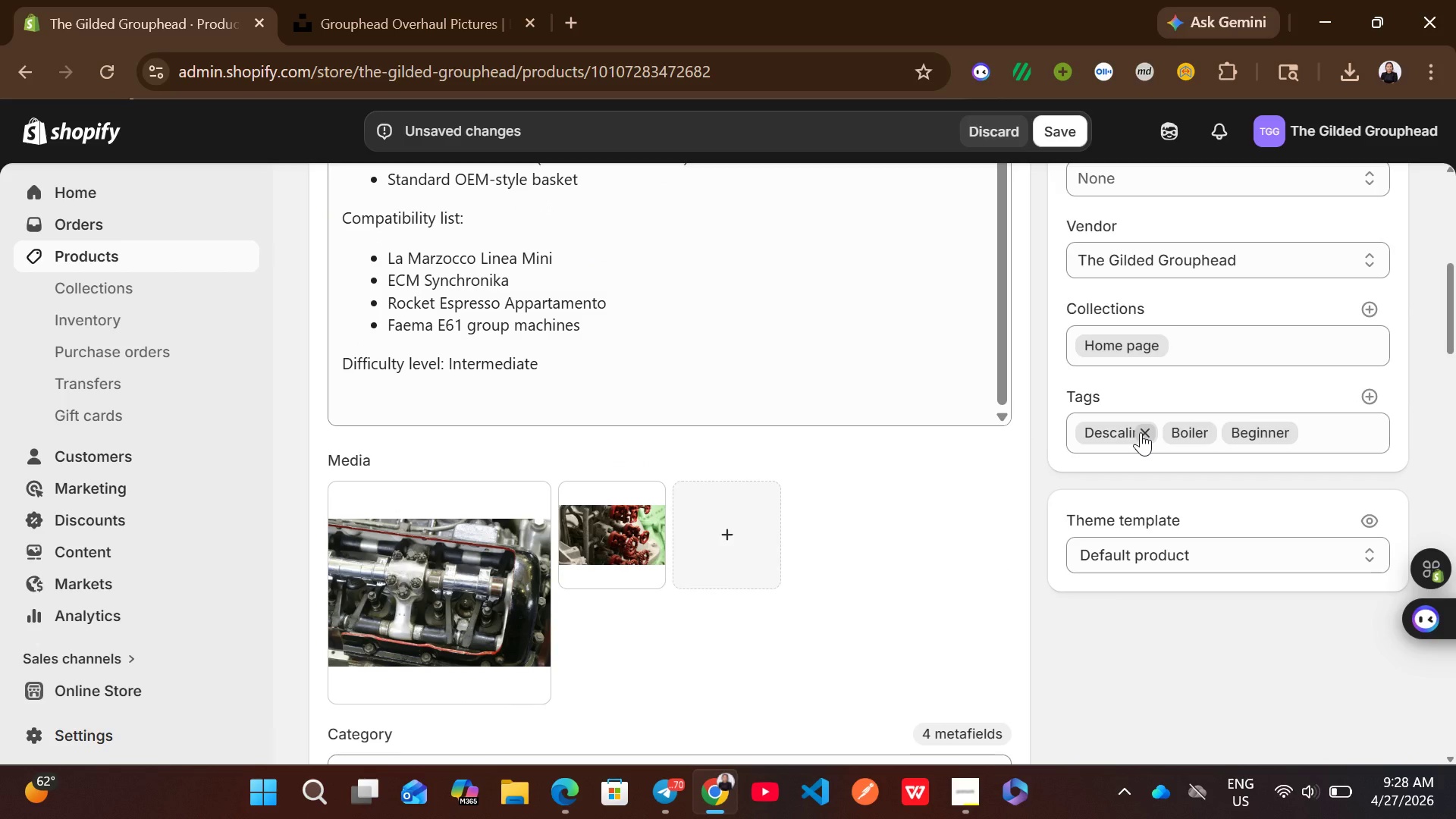 
wait(6.62)
 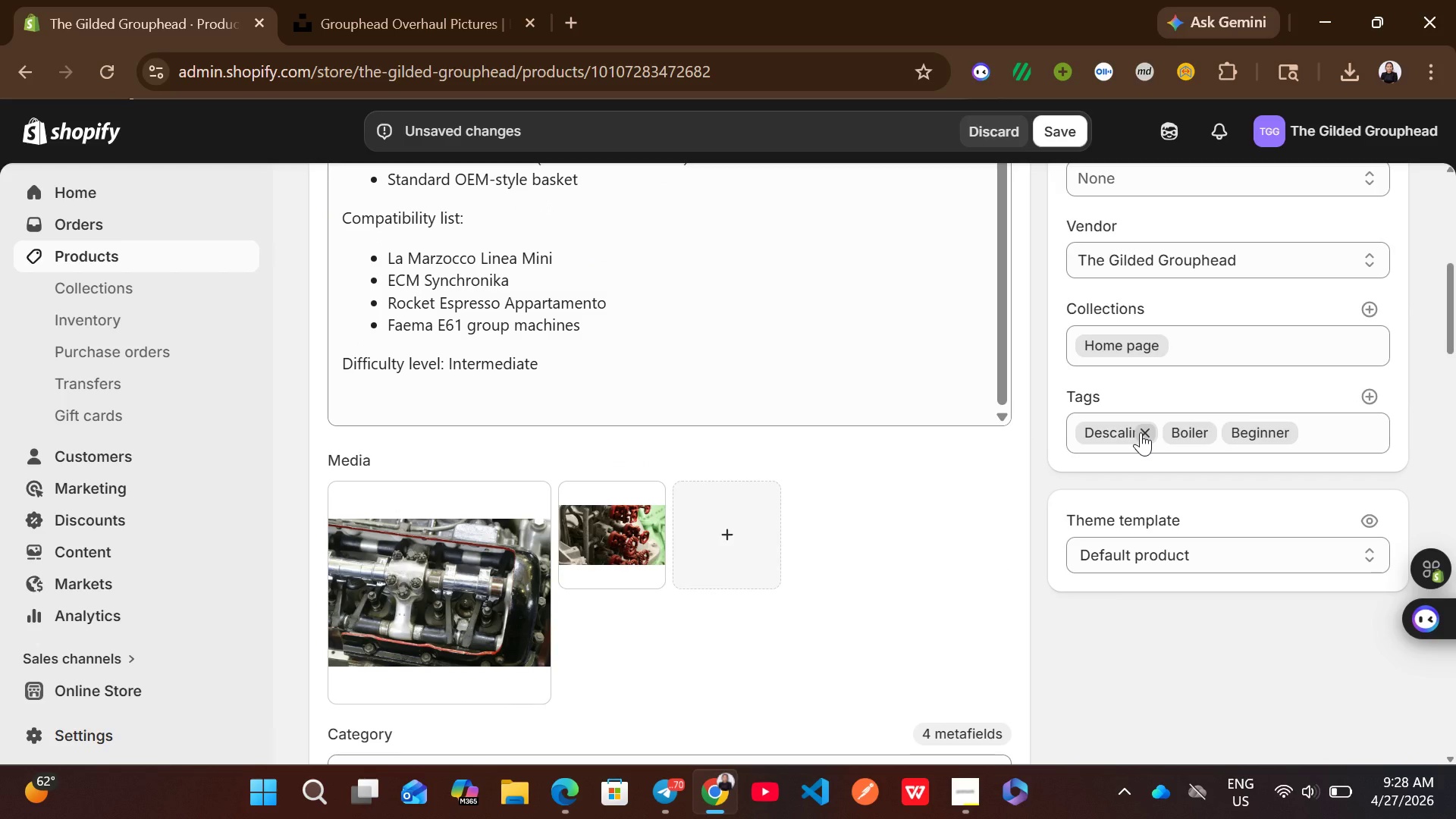 
left_click([1152, 431])
 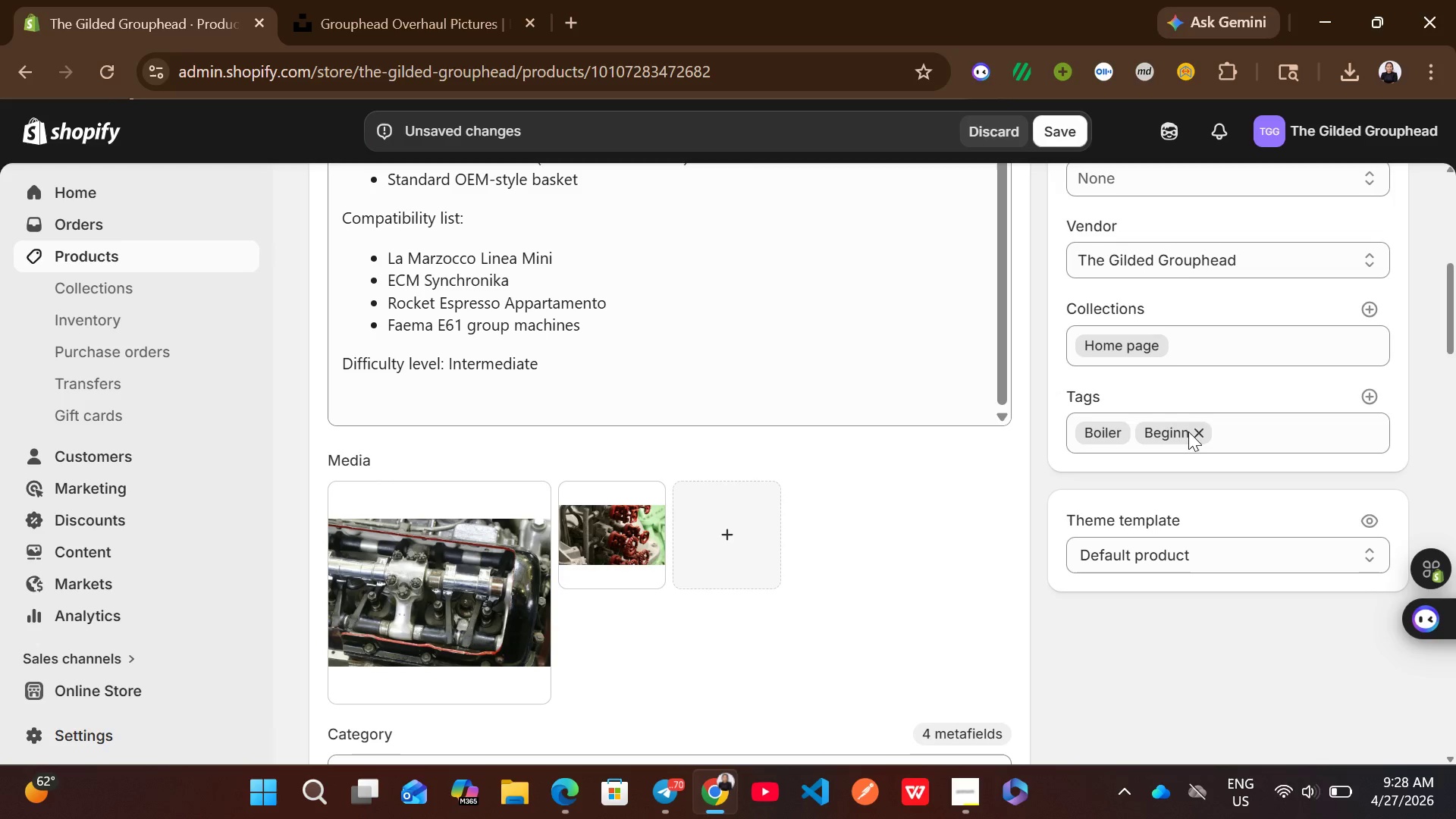 
left_click([1195, 431])
 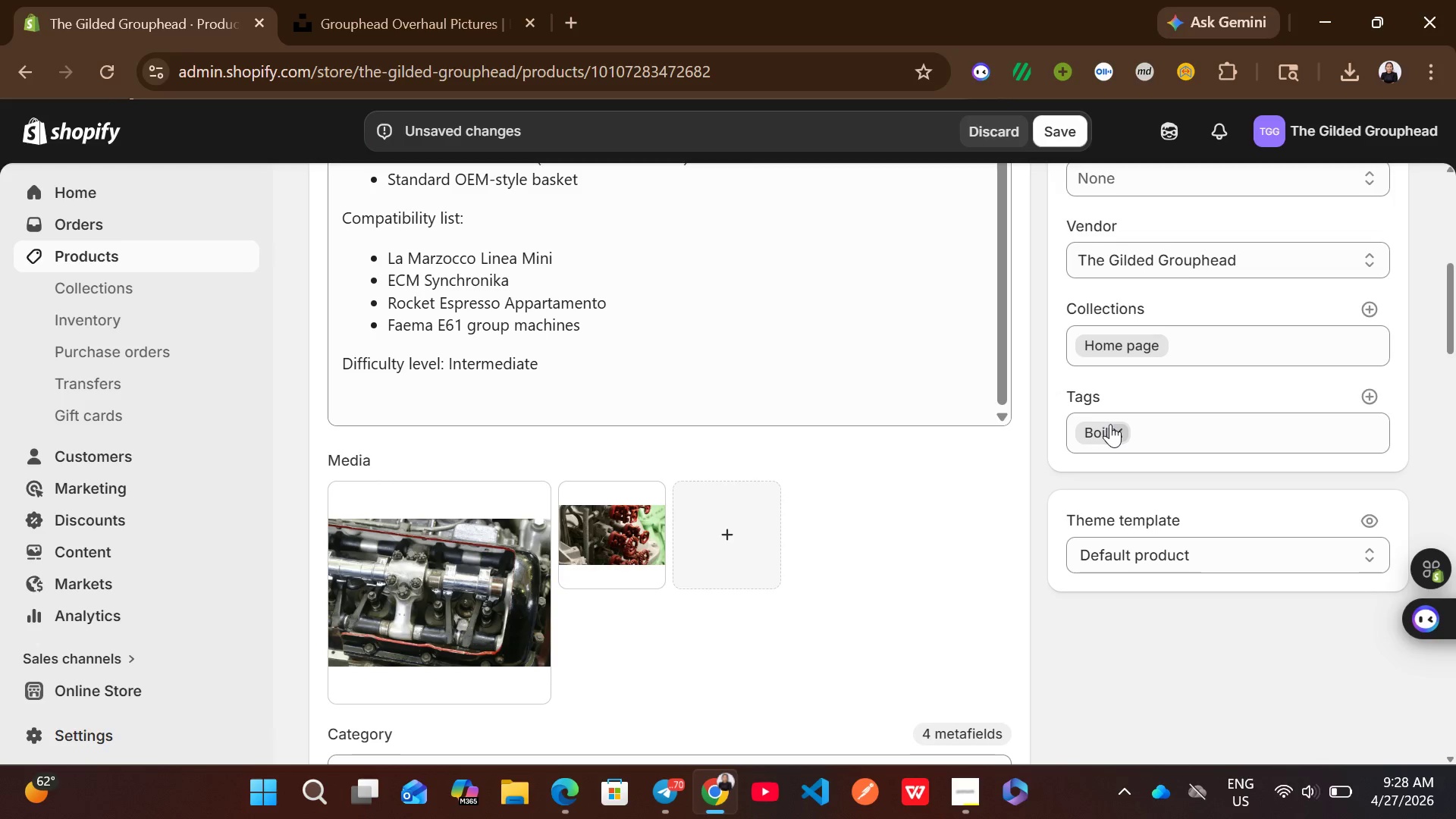 
left_click([1119, 428])
 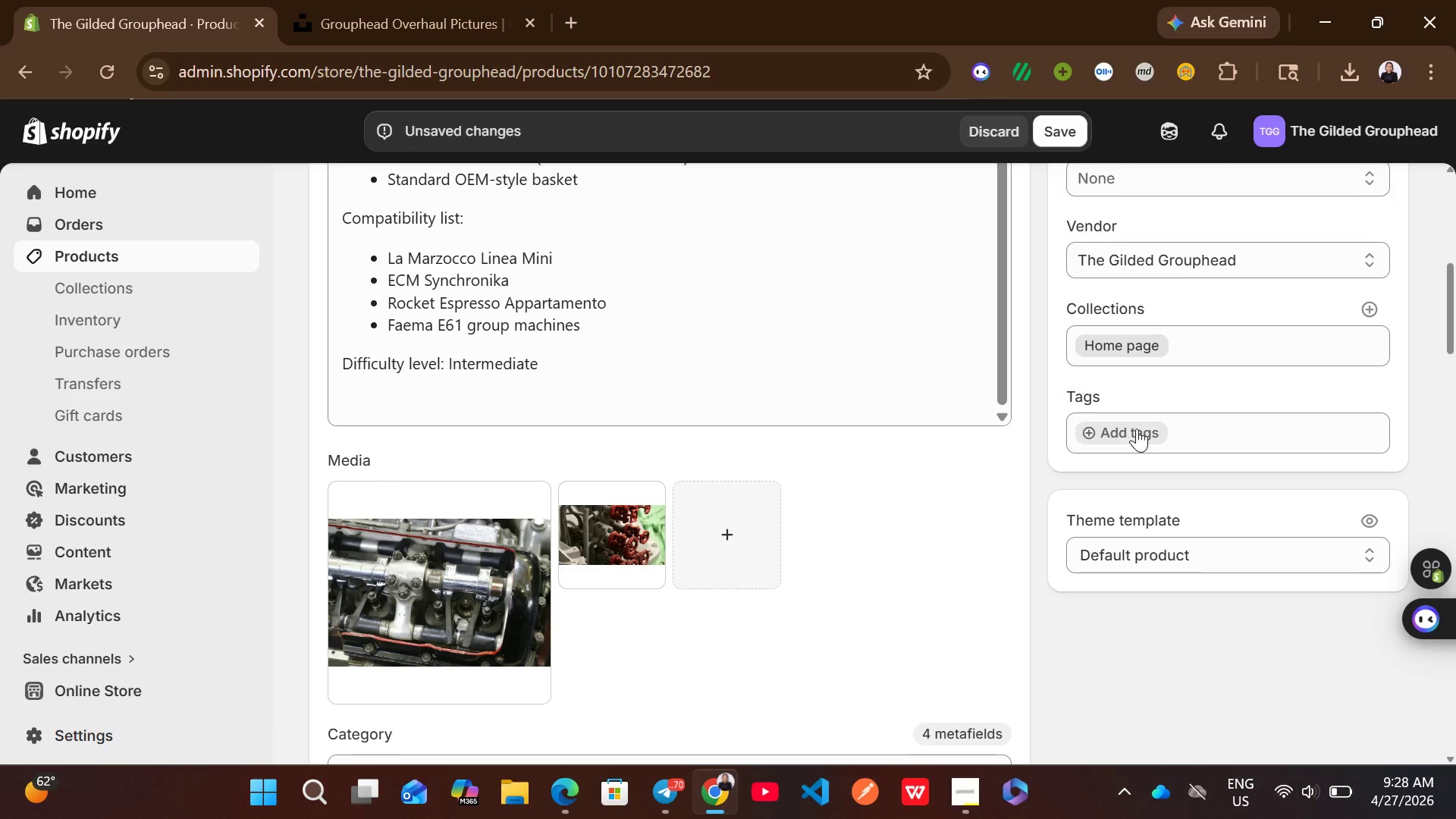 
left_click([1138, 428])
 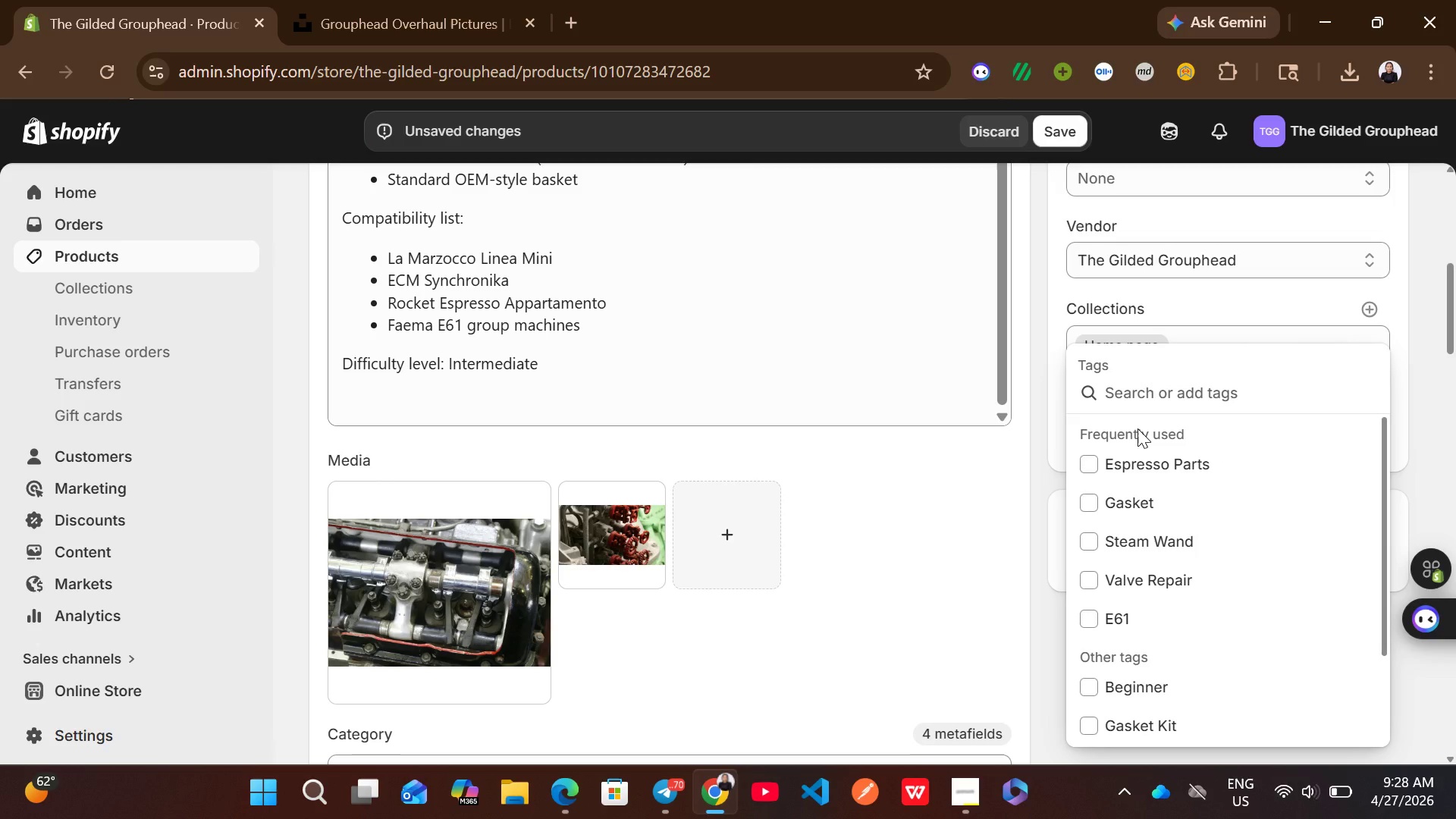 
type(Portafilter)
 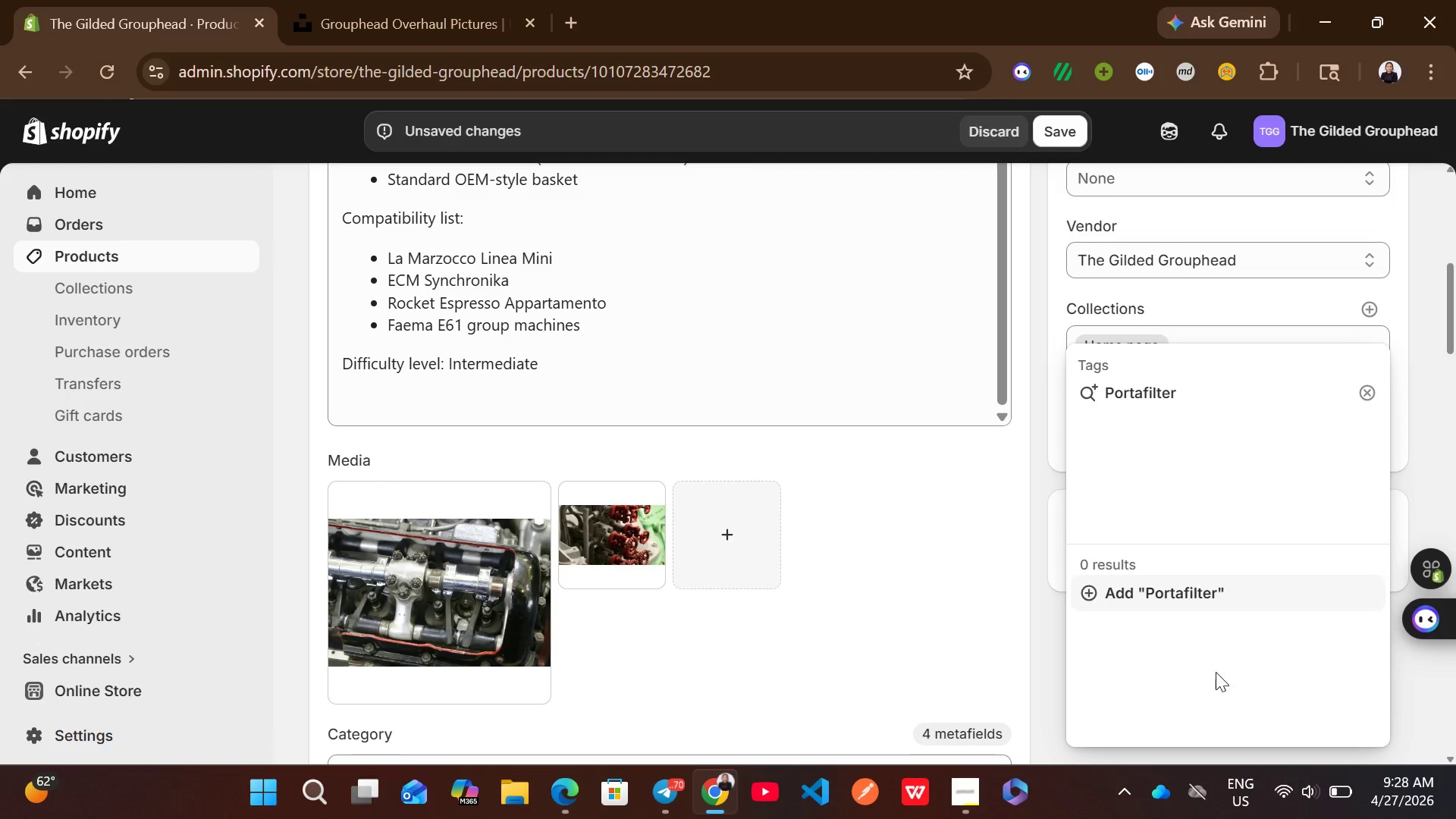 
left_click([1191, 592])
 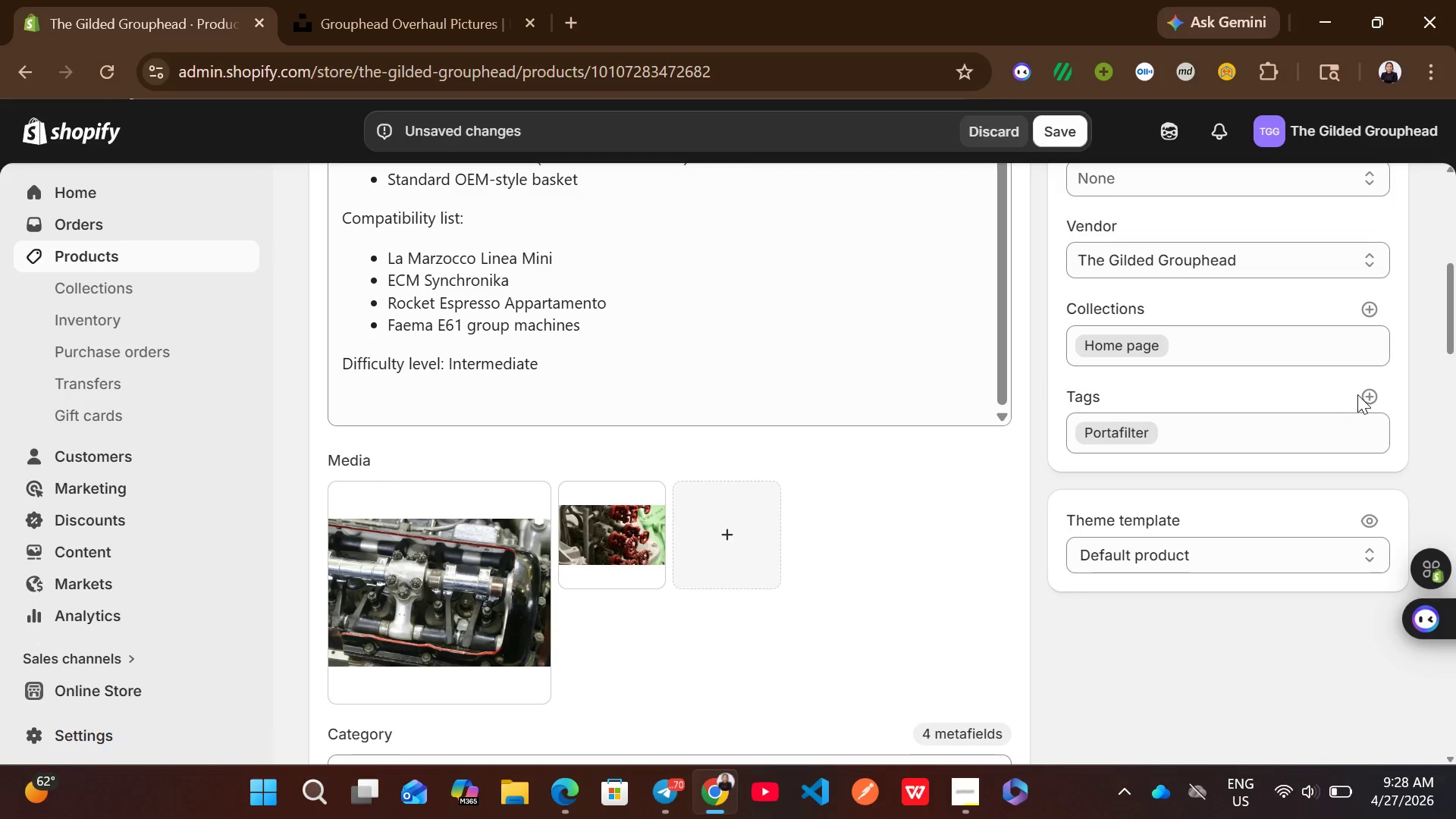 
left_click([1367, 394])
 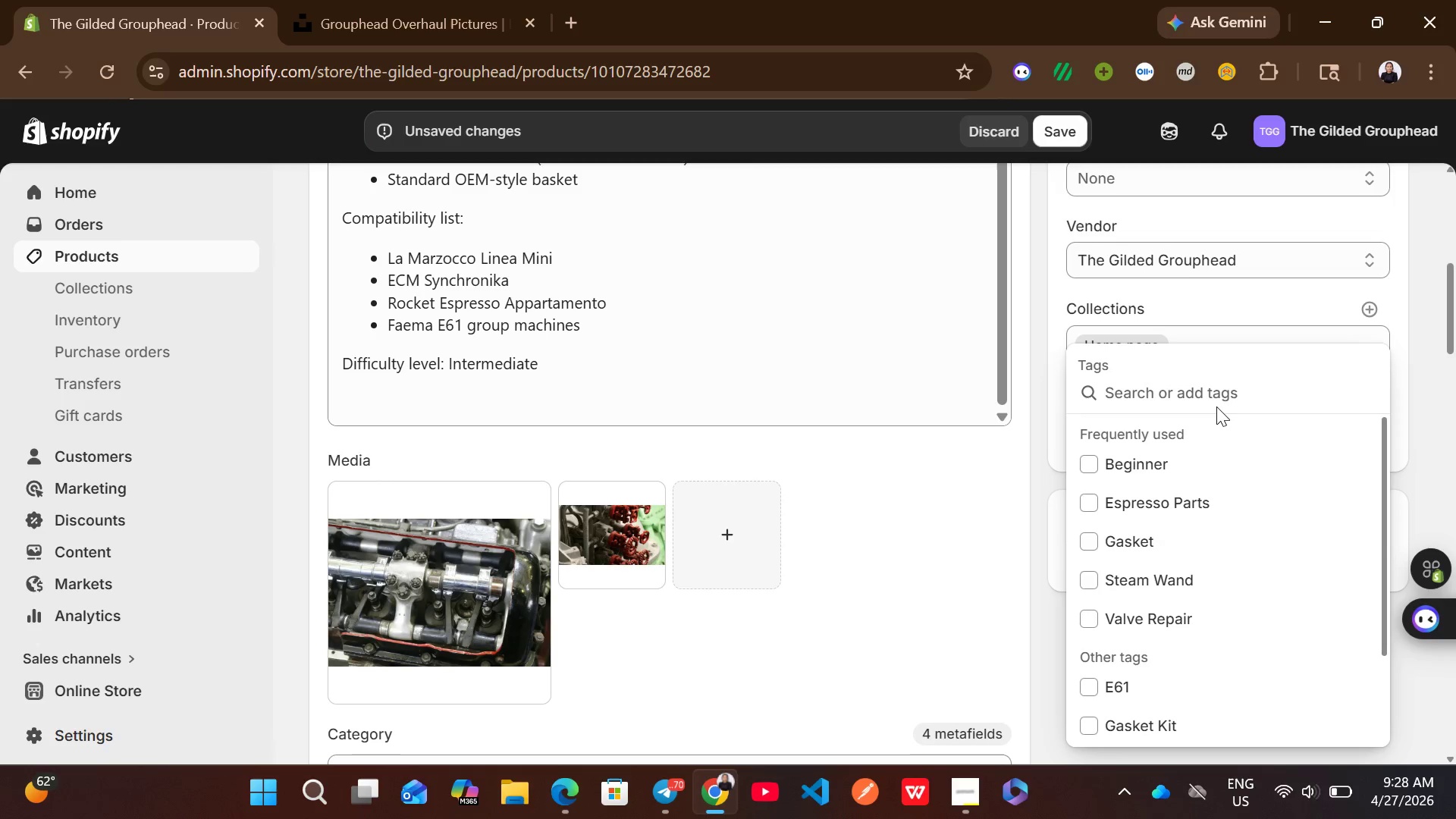 
type(Intermediate)
 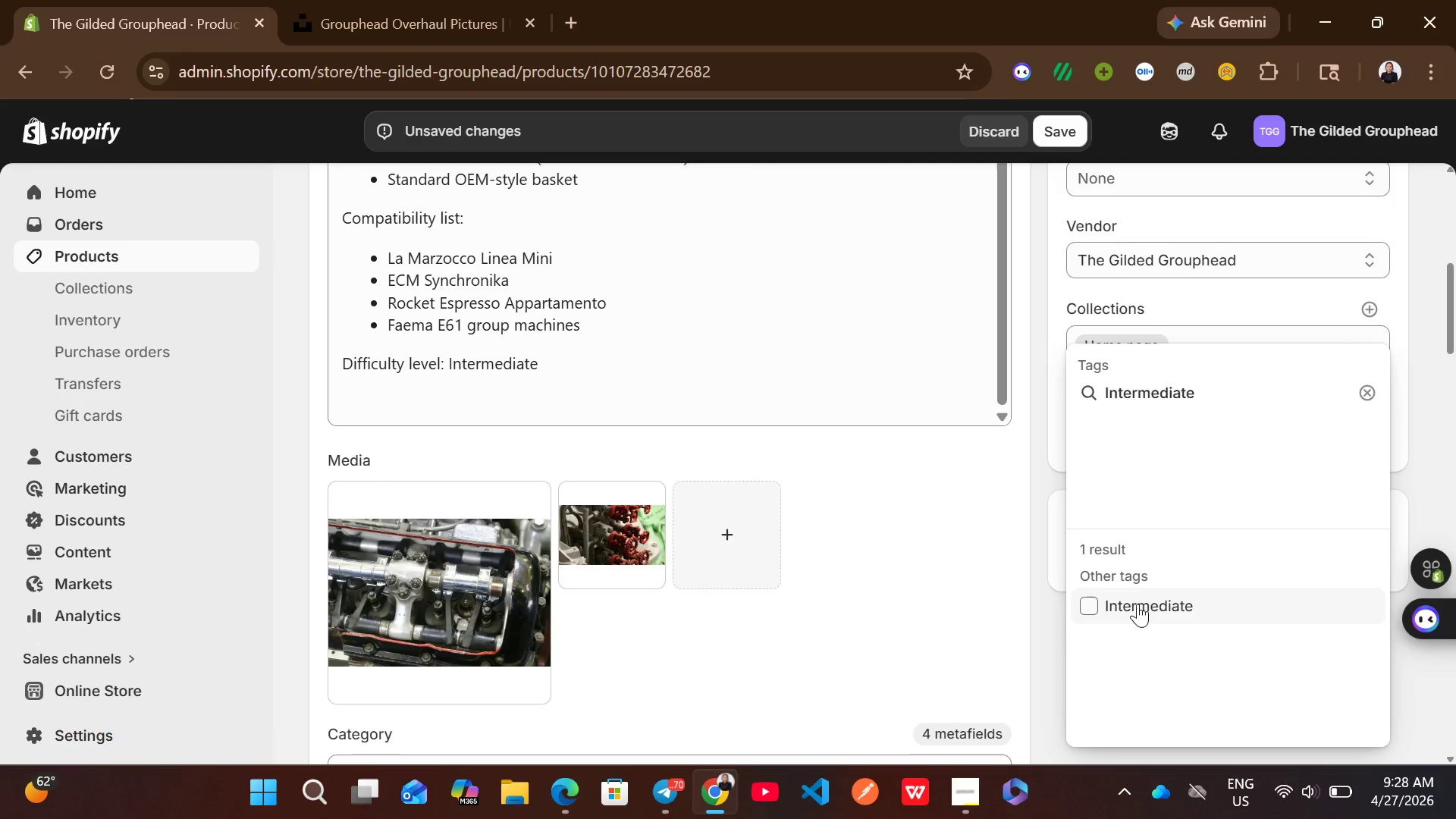 
left_click([1138, 604])
 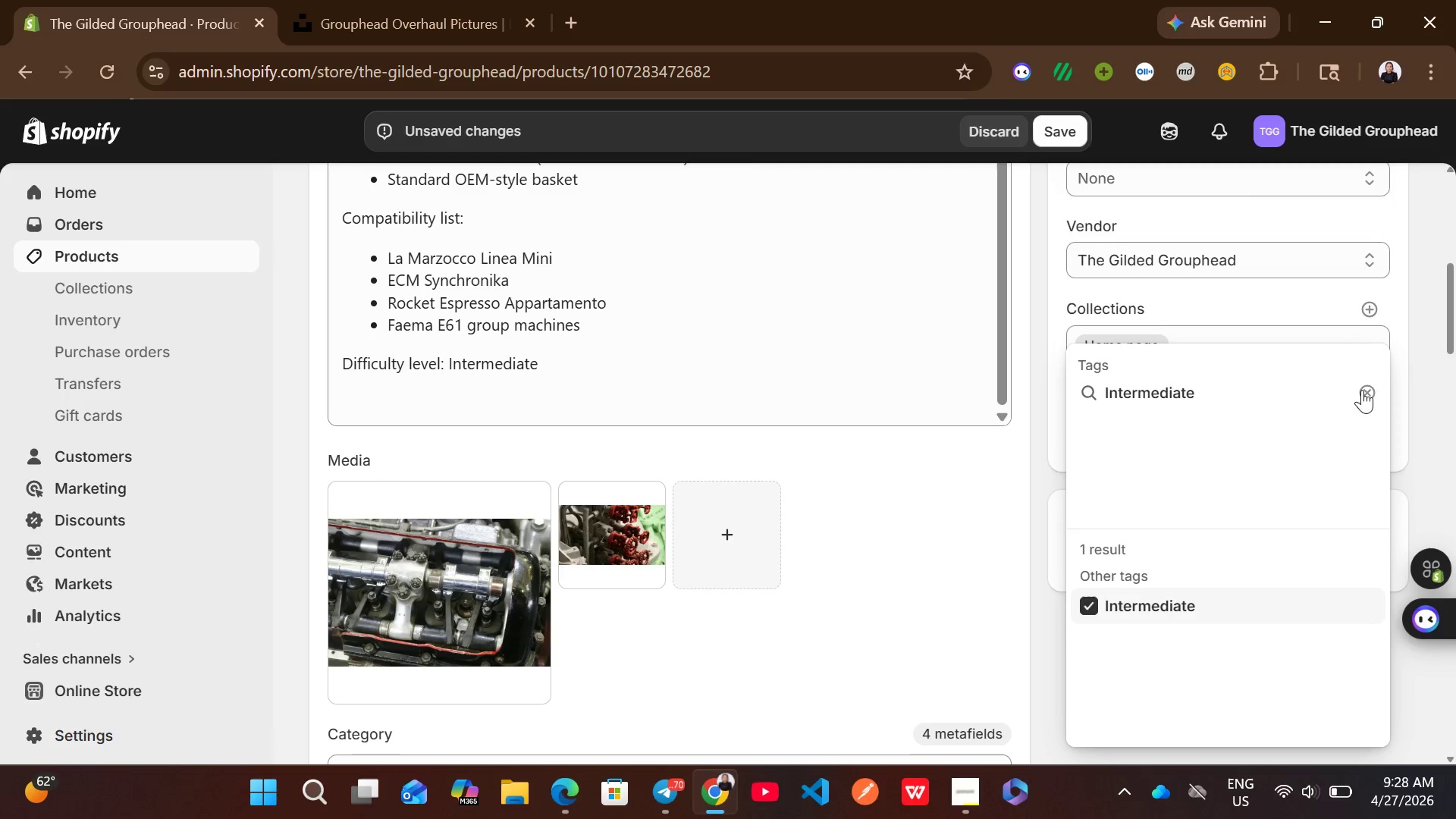 
left_click([1371, 390])
 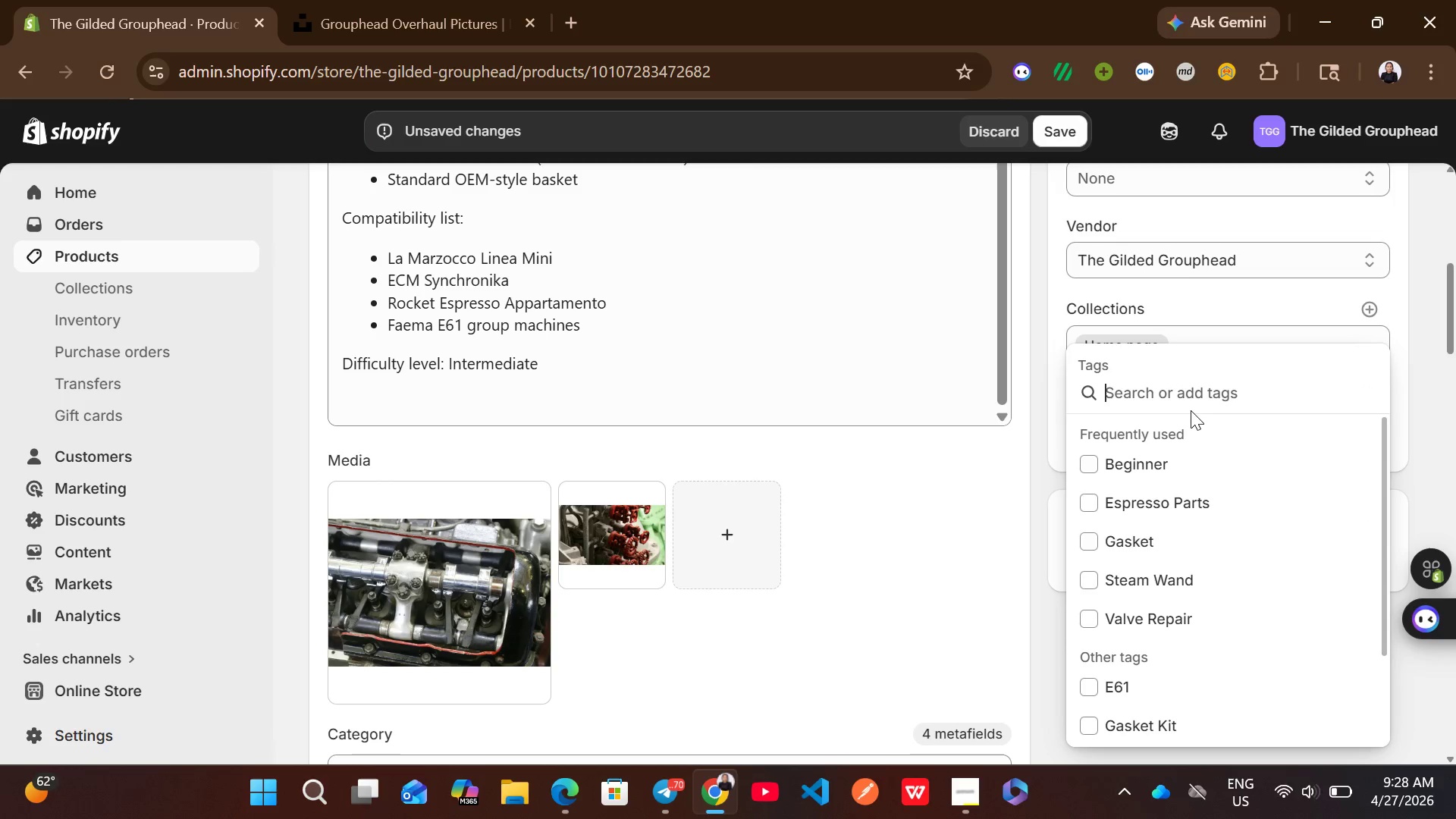 
type(Extraction)
 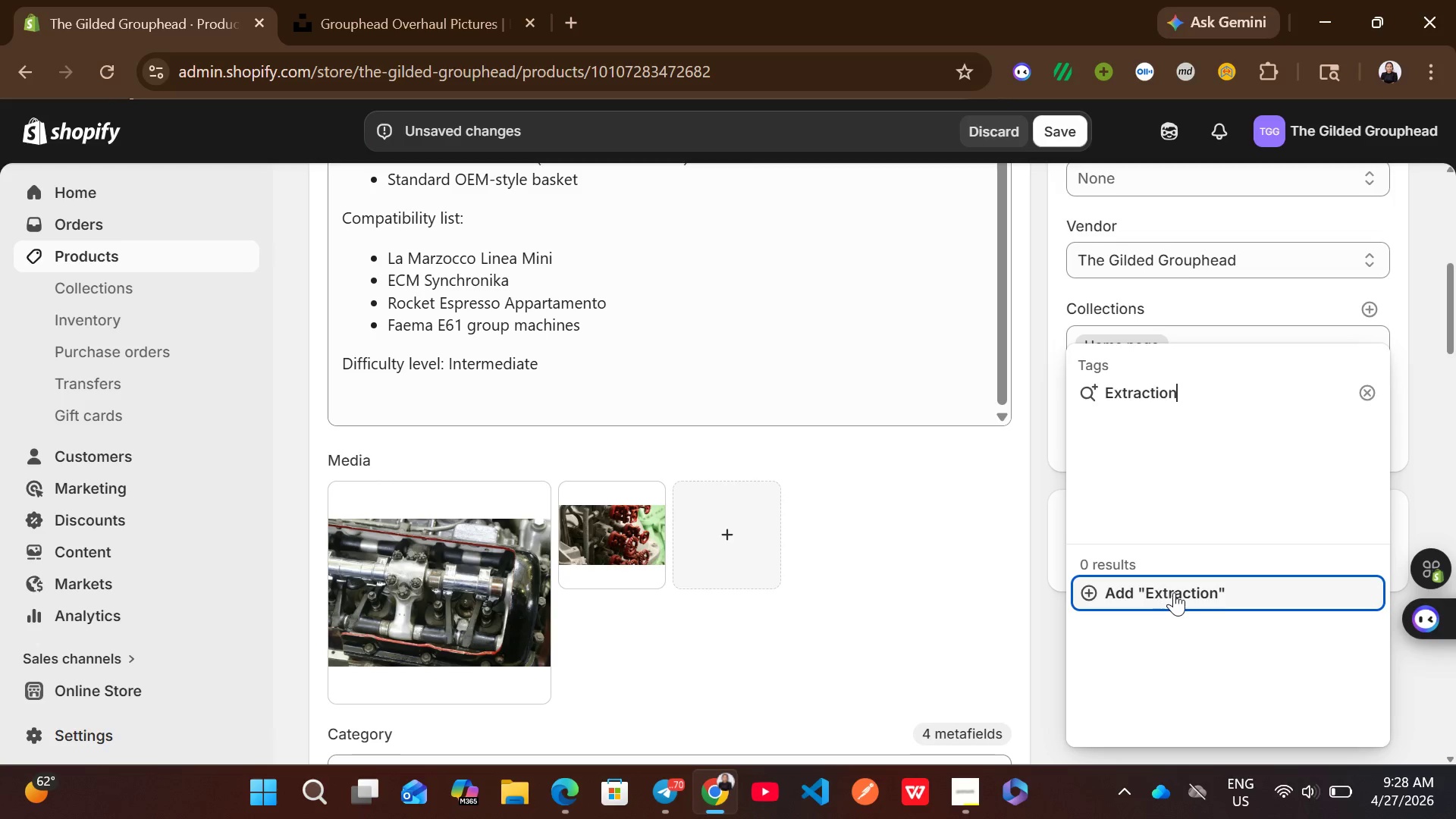 
left_click([1178, 592])
 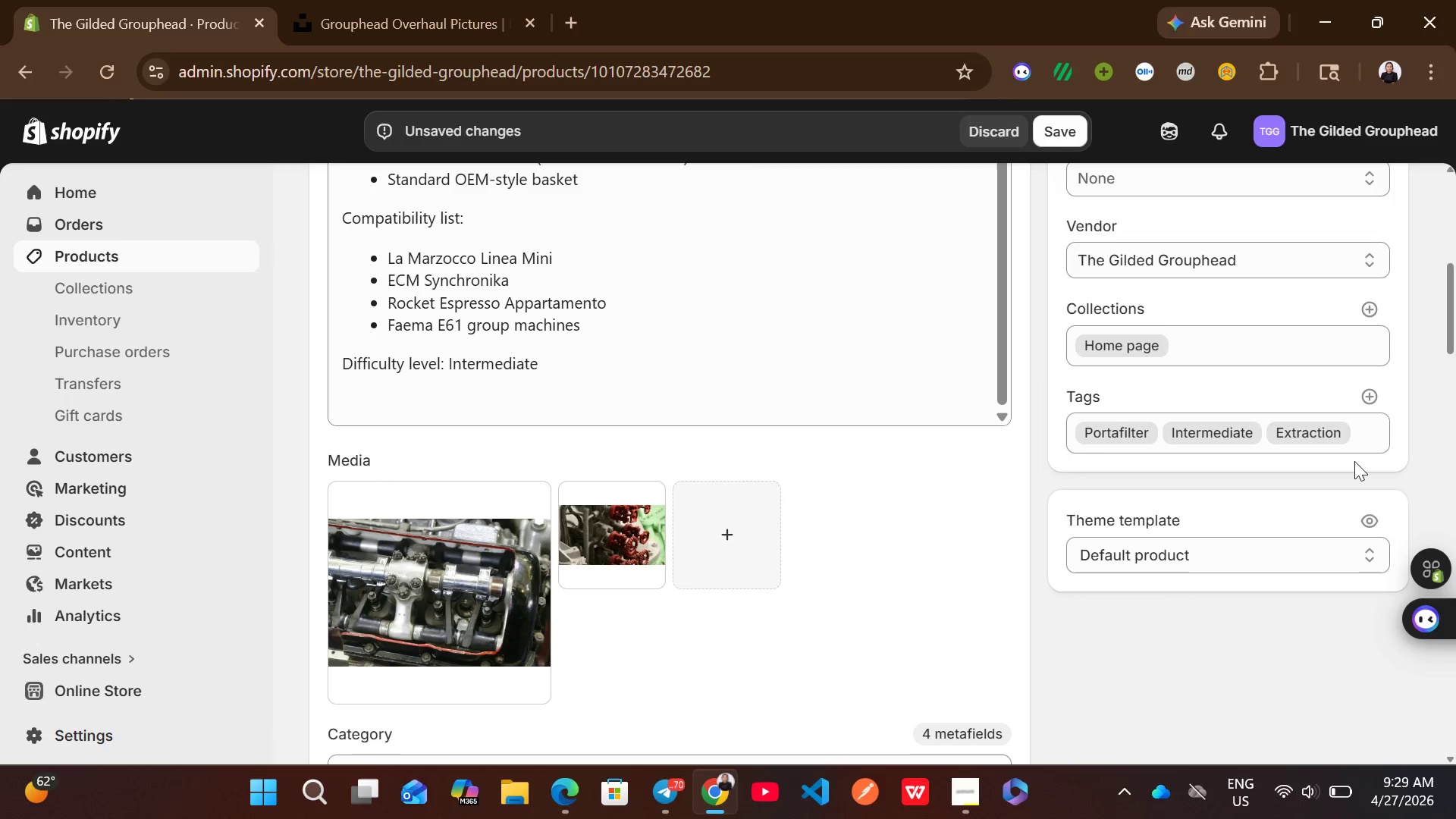 
left_click([1363, 394])
 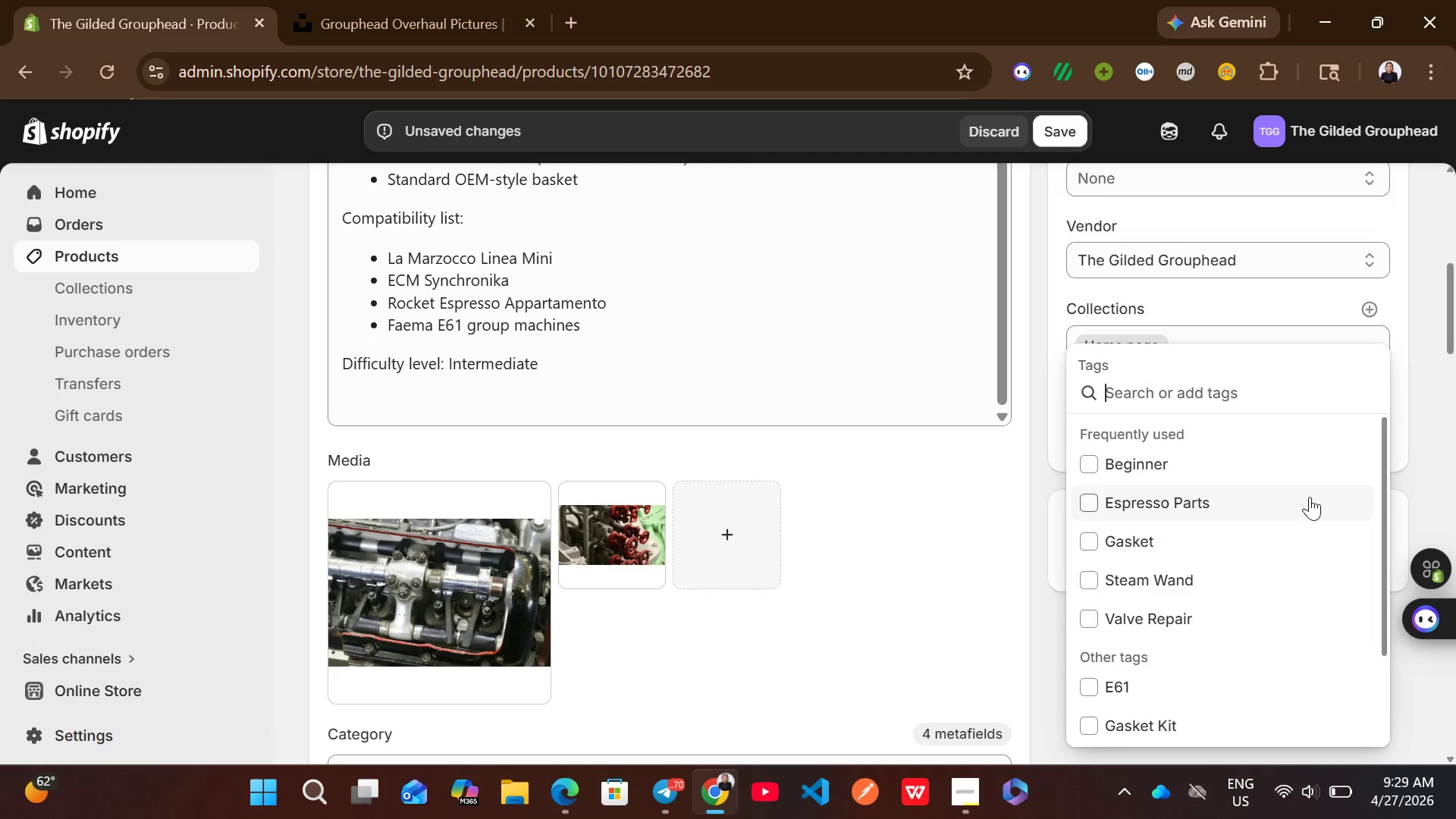 
wait(5.3)
 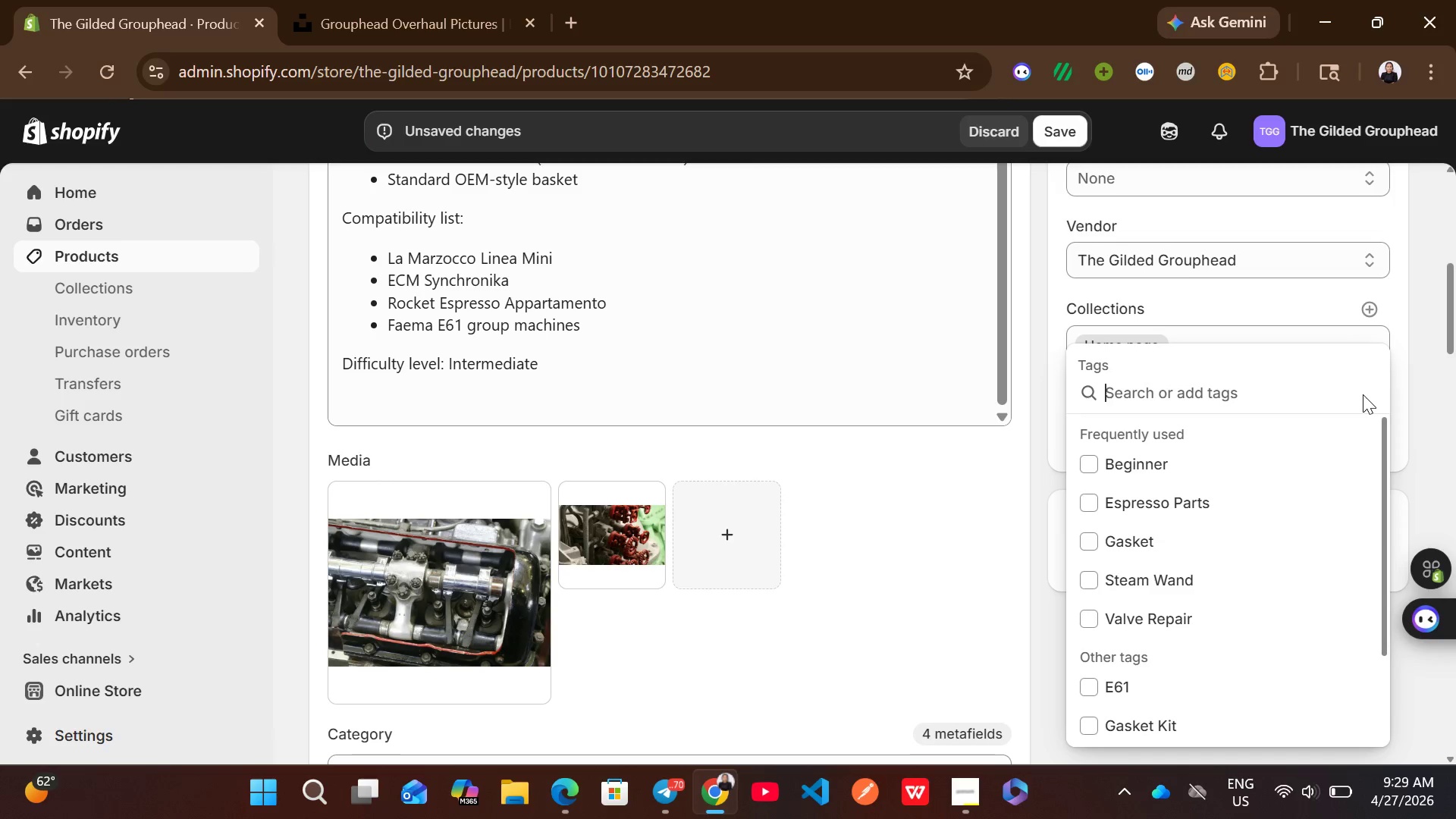 
type(Basket)
 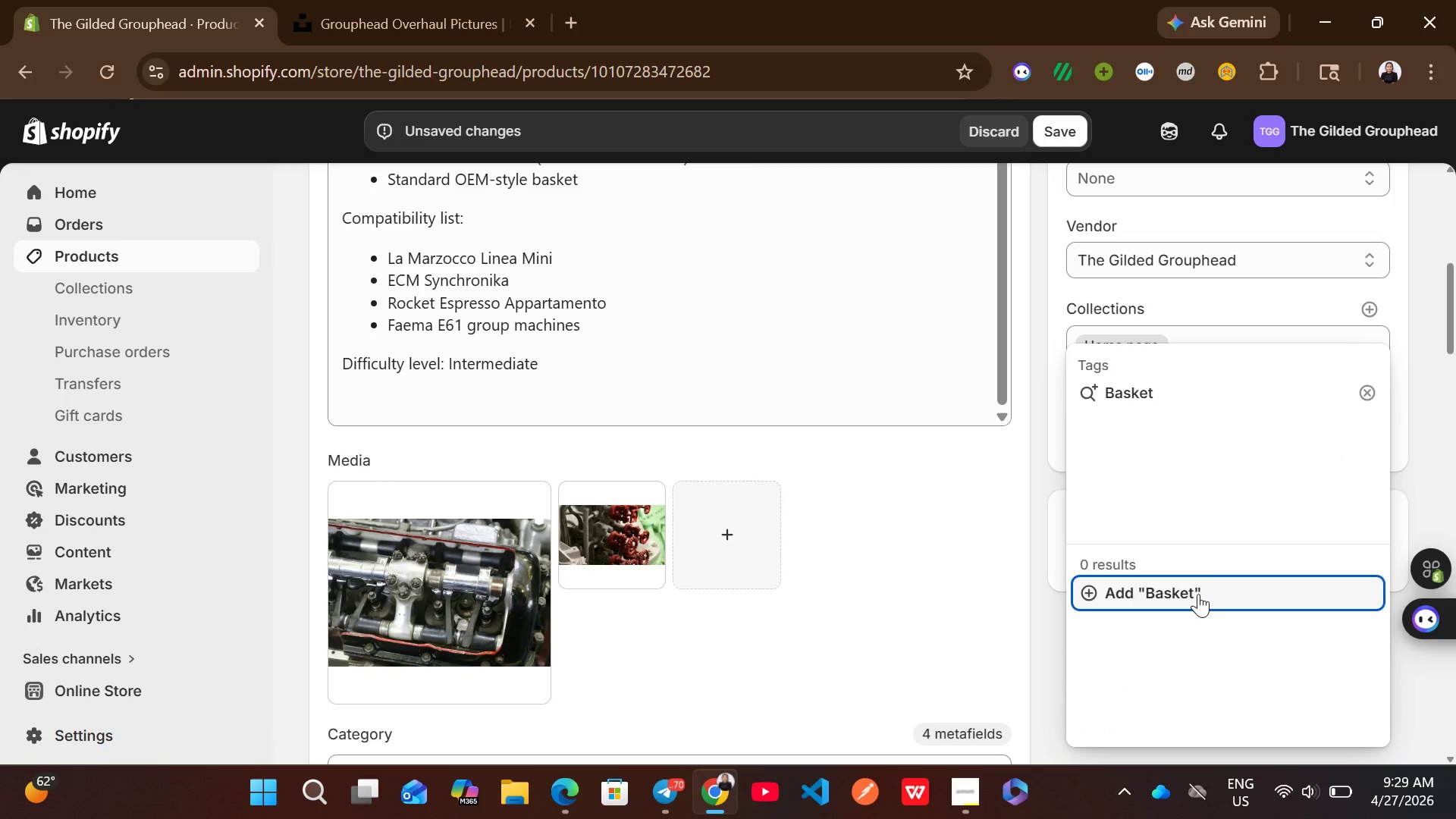 
left_click([1198, 594])
 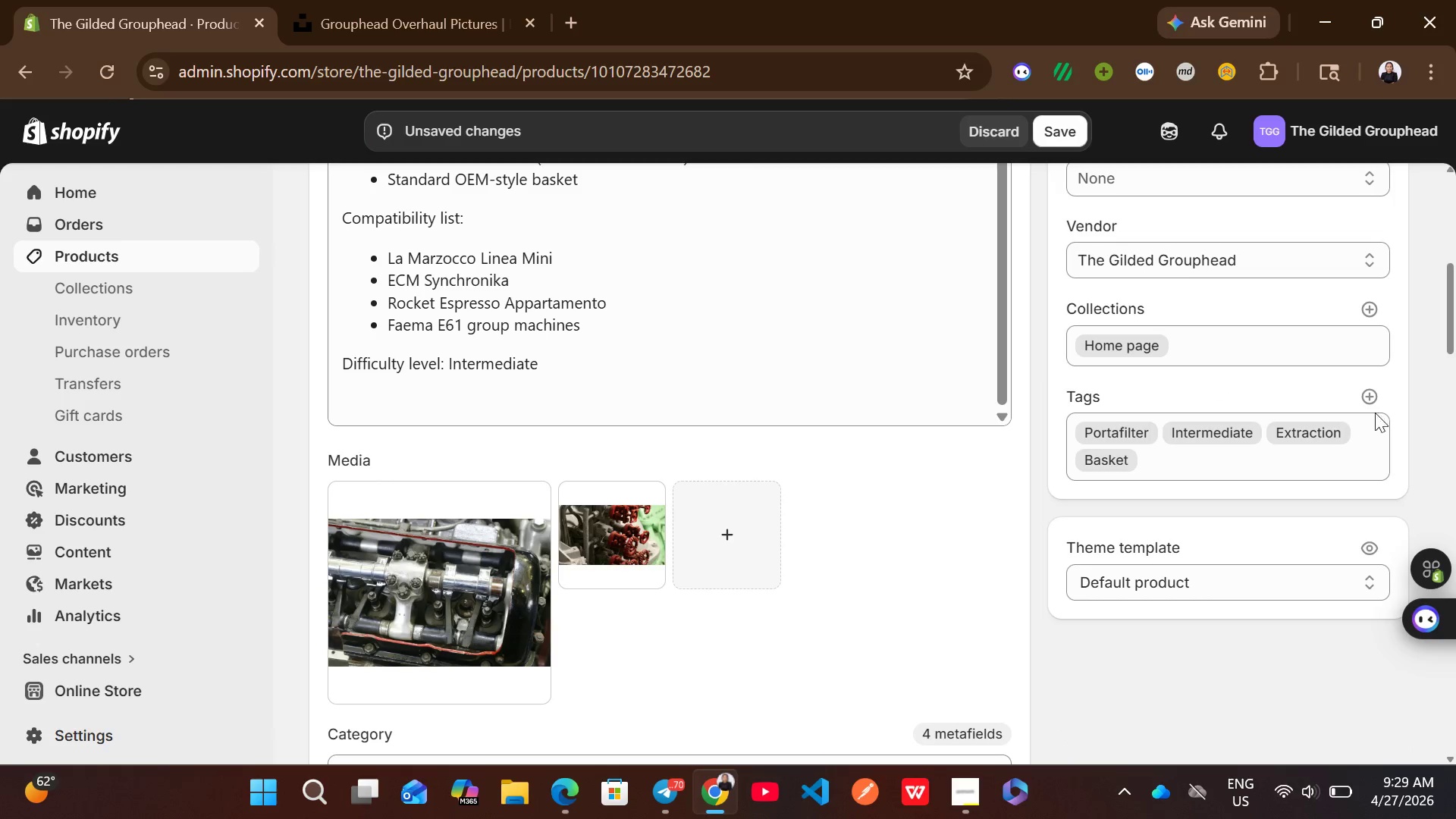 
left_click([1369, 400])
 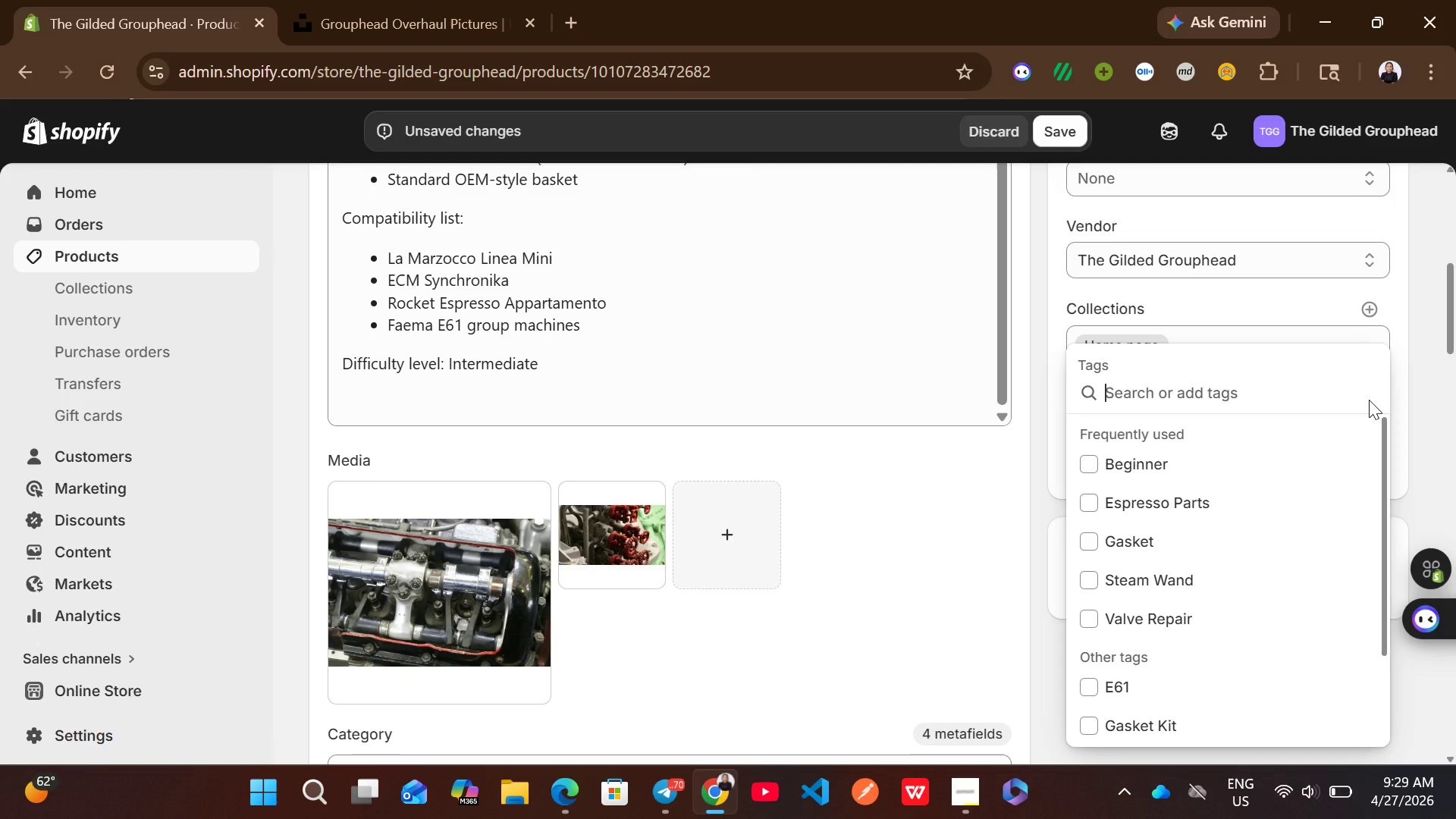 
type(Espresso Y)
key(Backspace)
type(Tools)
 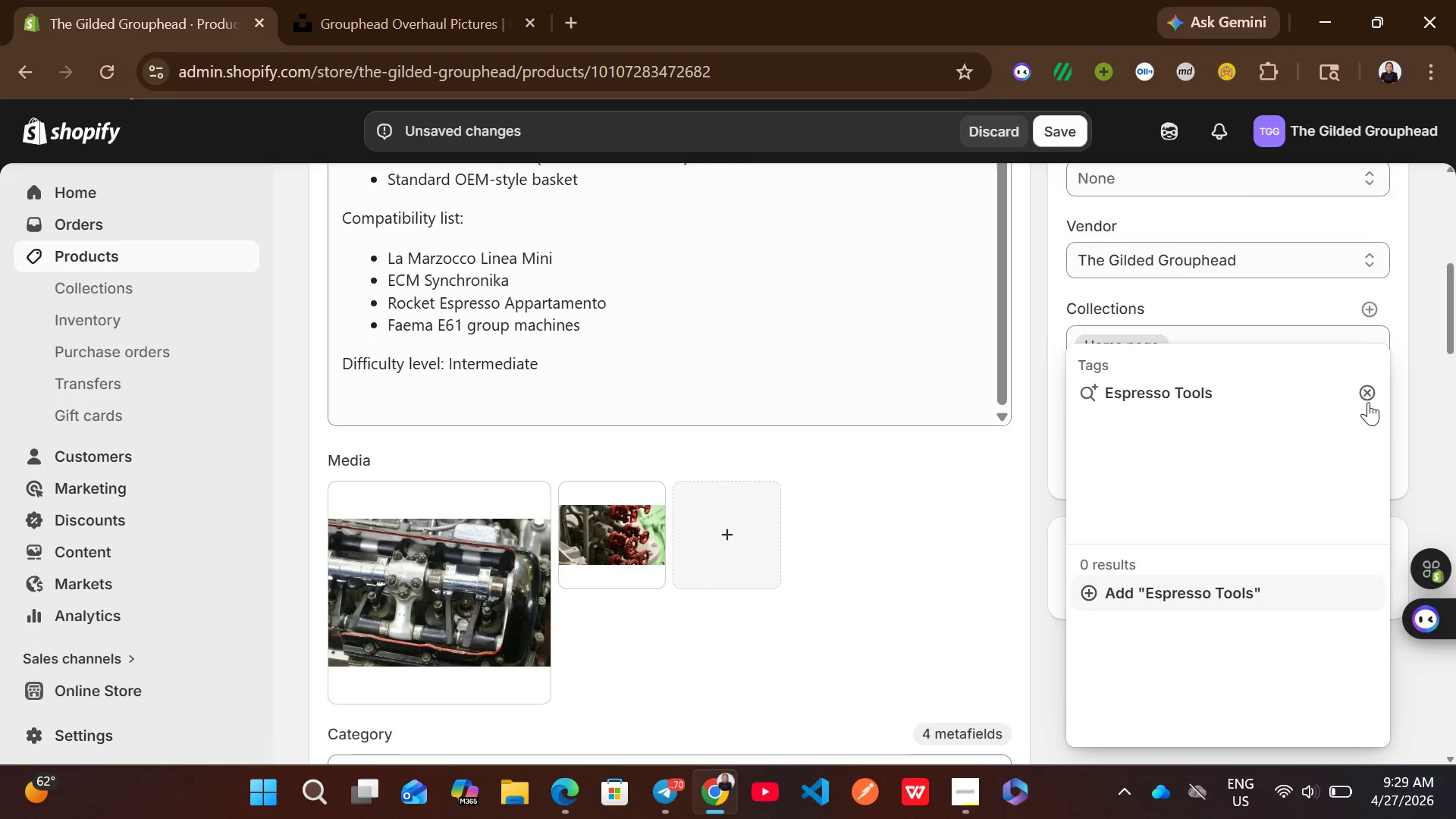 
left_click([1220, 585])
 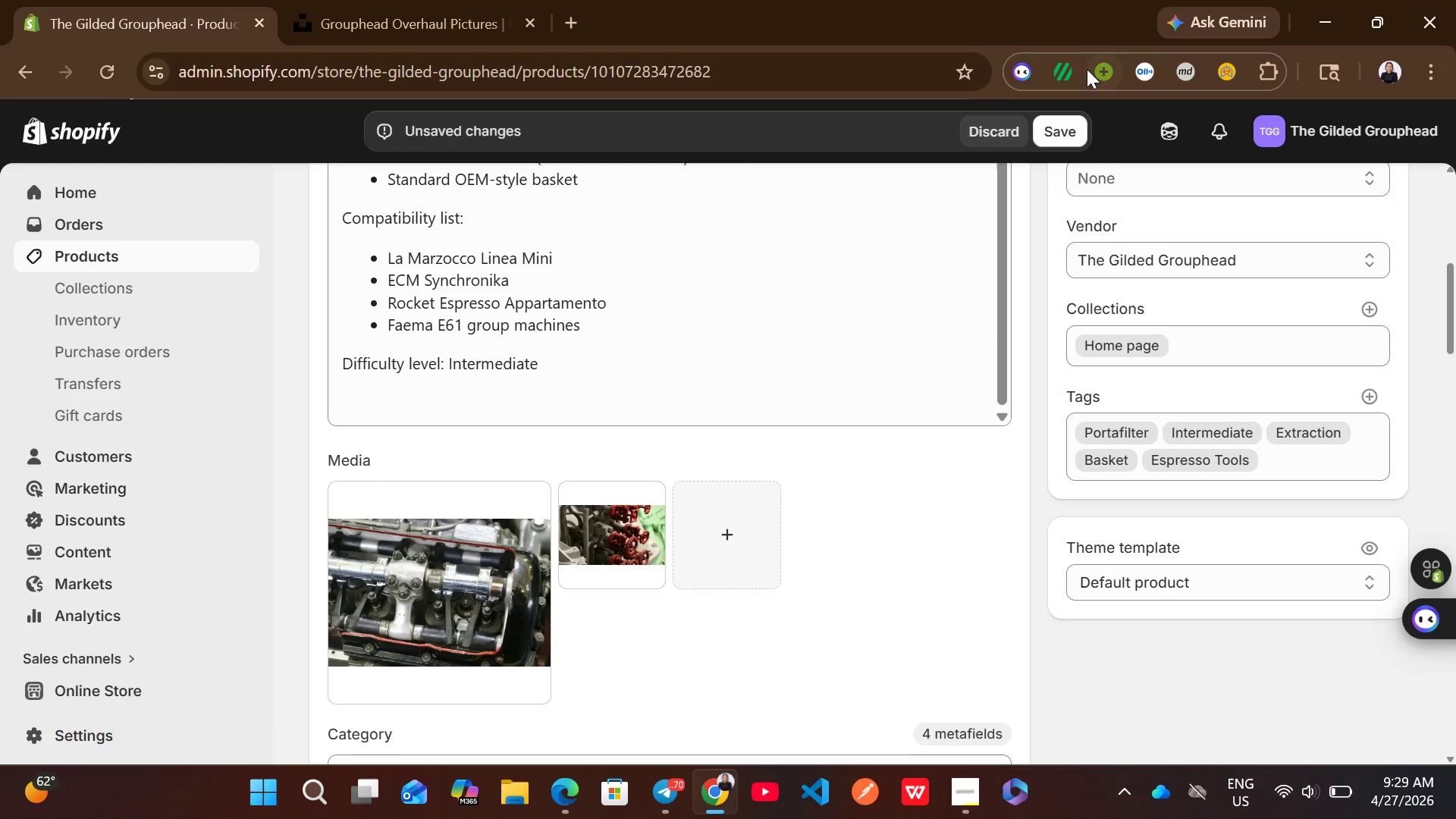 
left_click([1075, 127])
 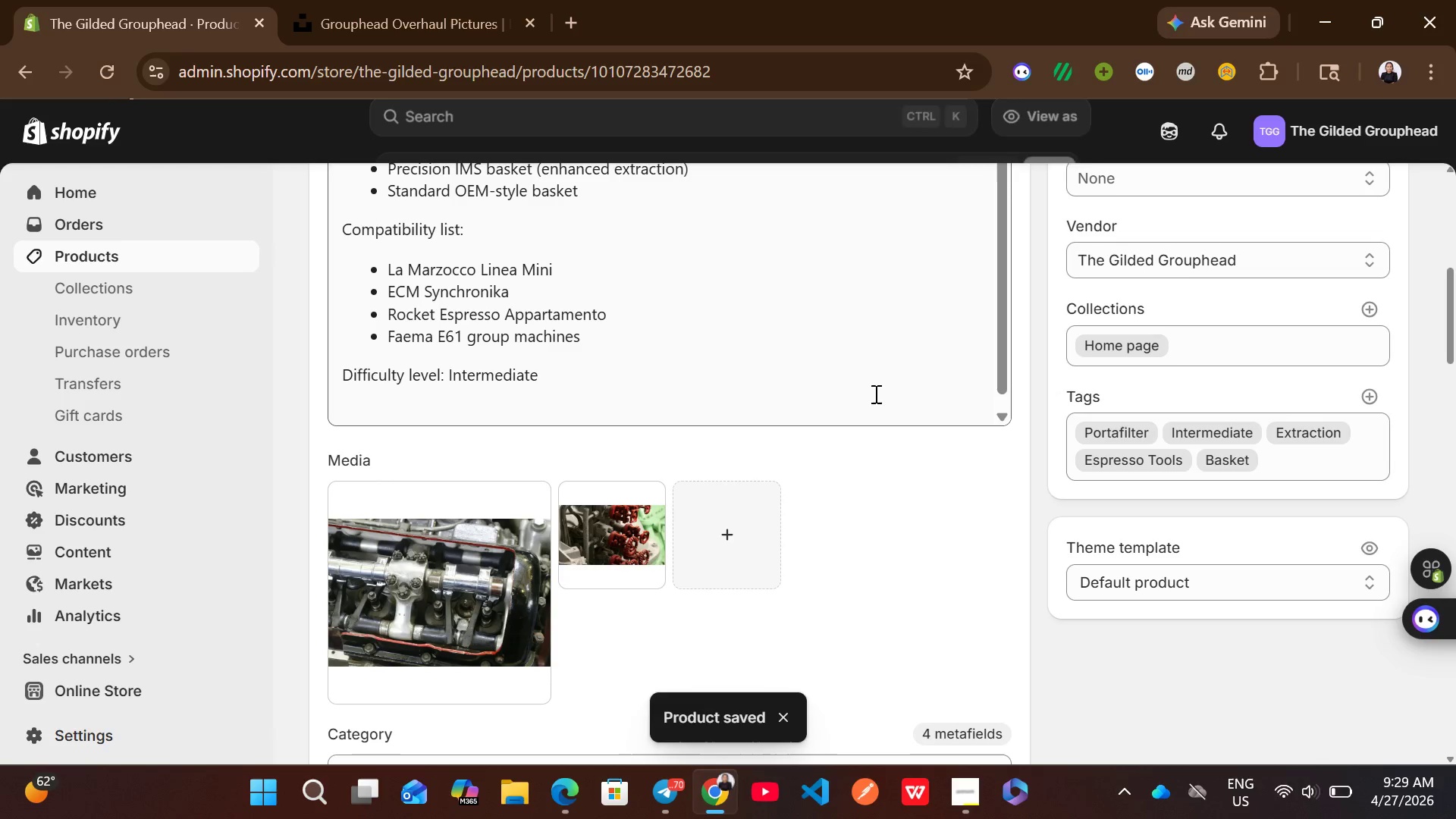 
wait(18.39)
 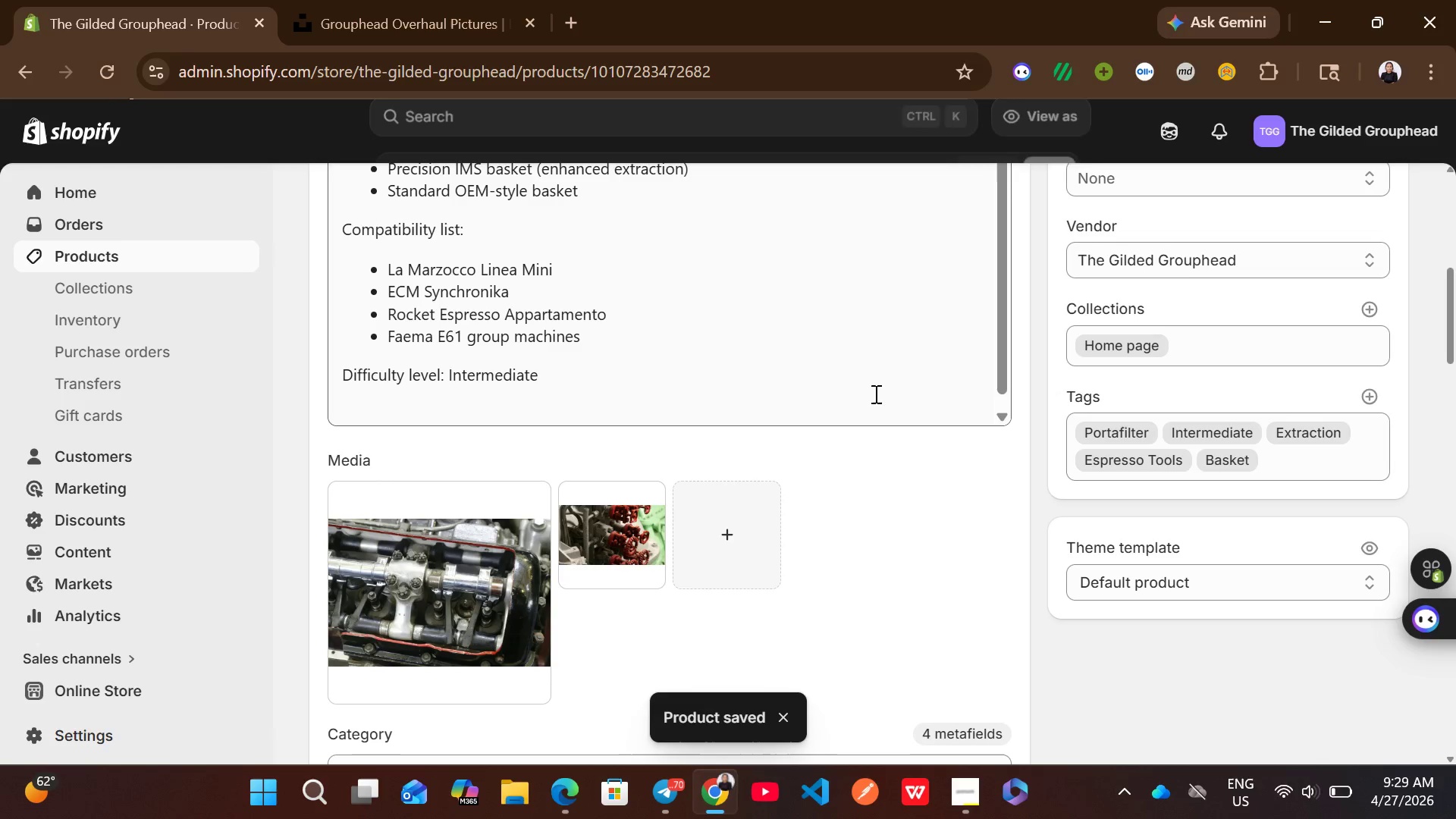 
left_click([1282, 203])
 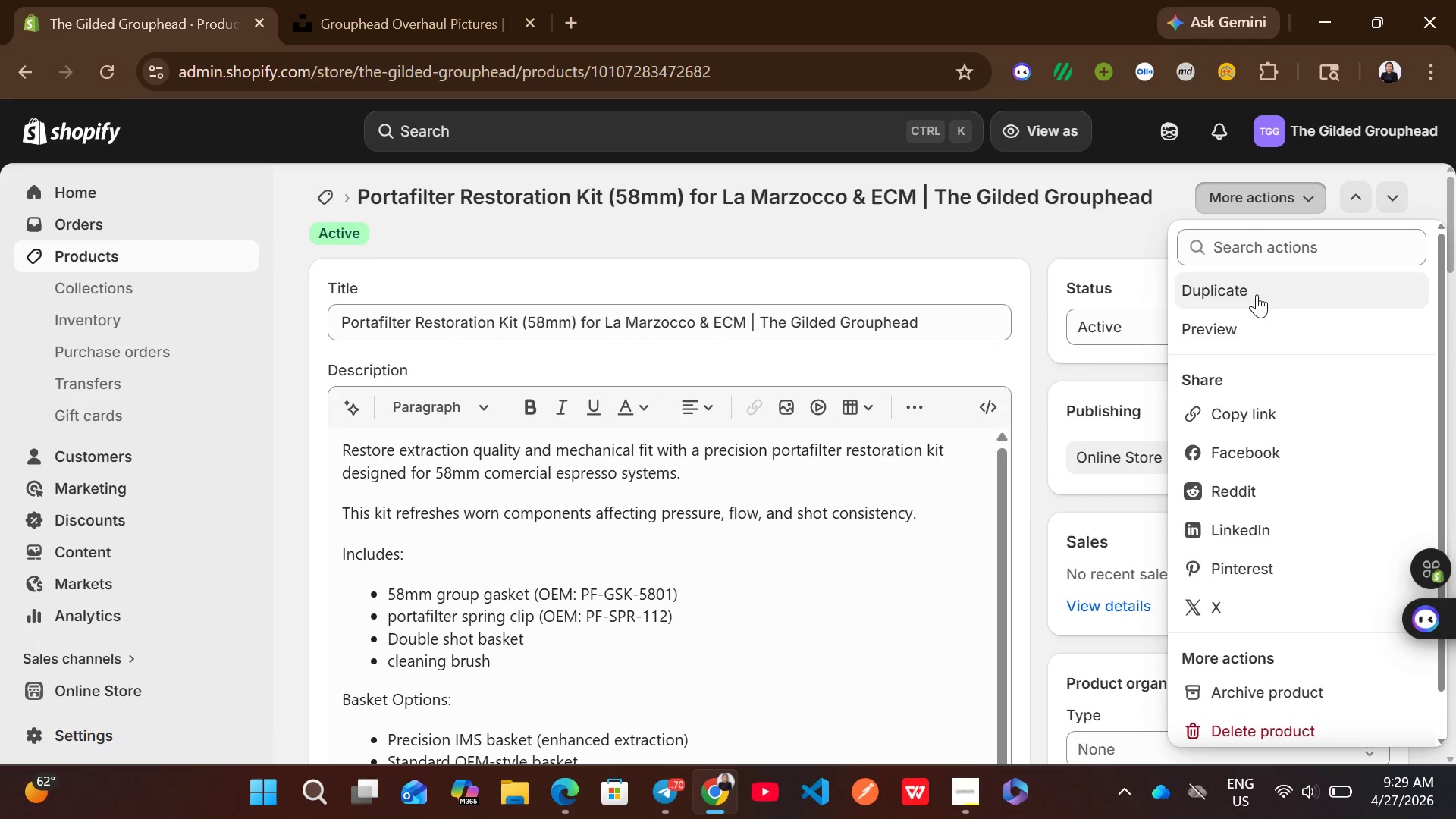 
left_click([1243, 290])
 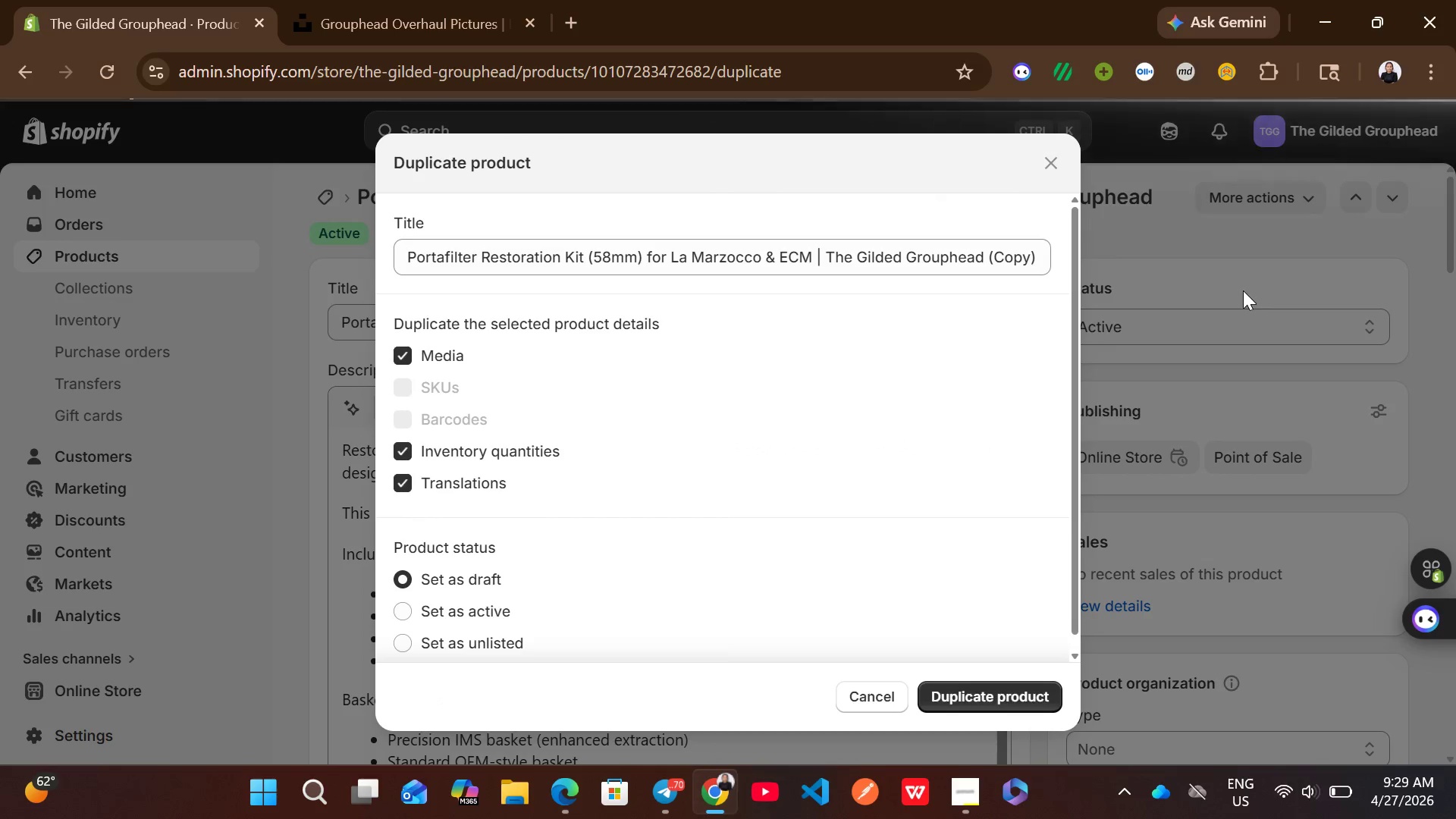 
wait(8.08)
 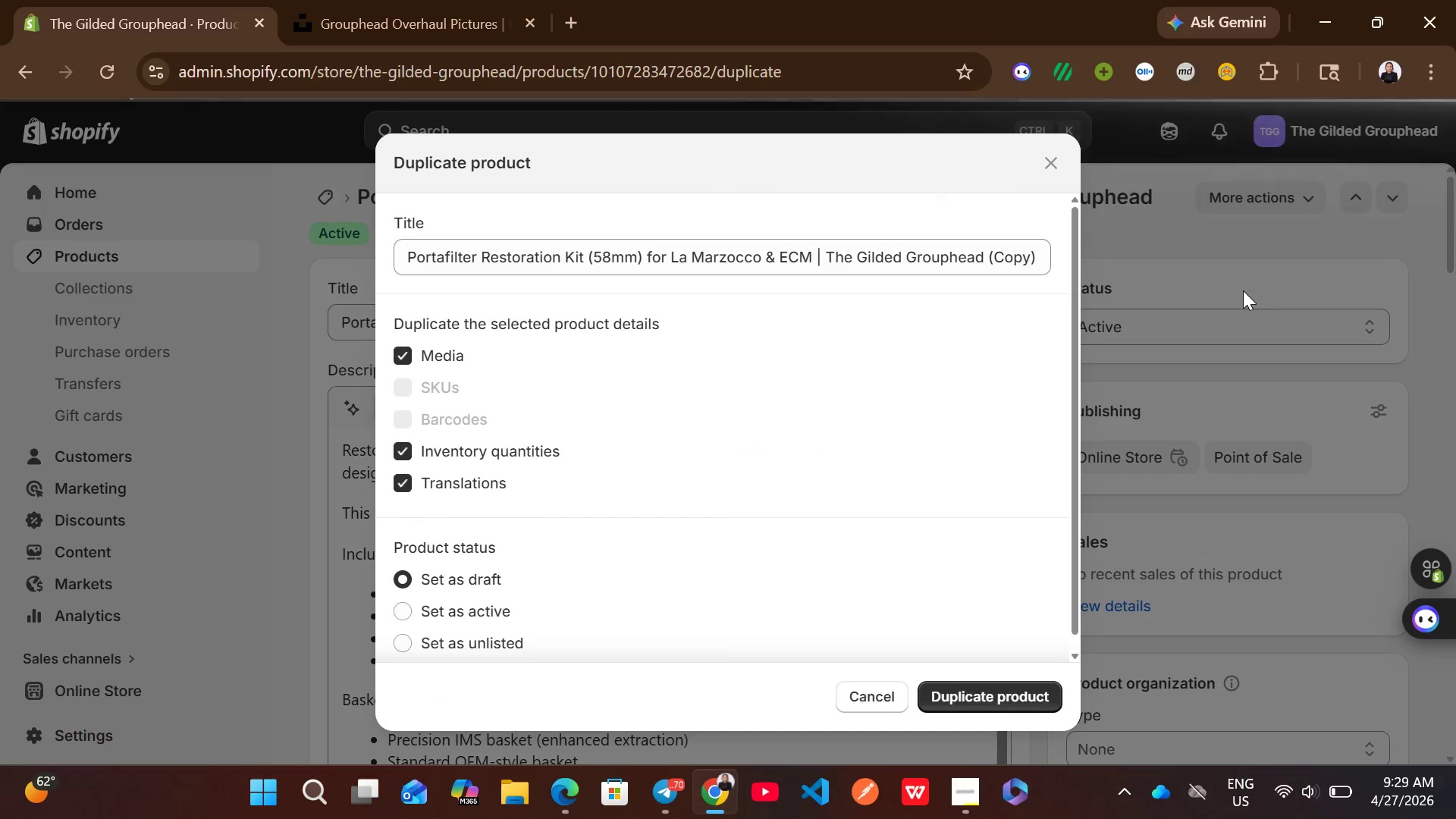 
left_click([484, 621])
 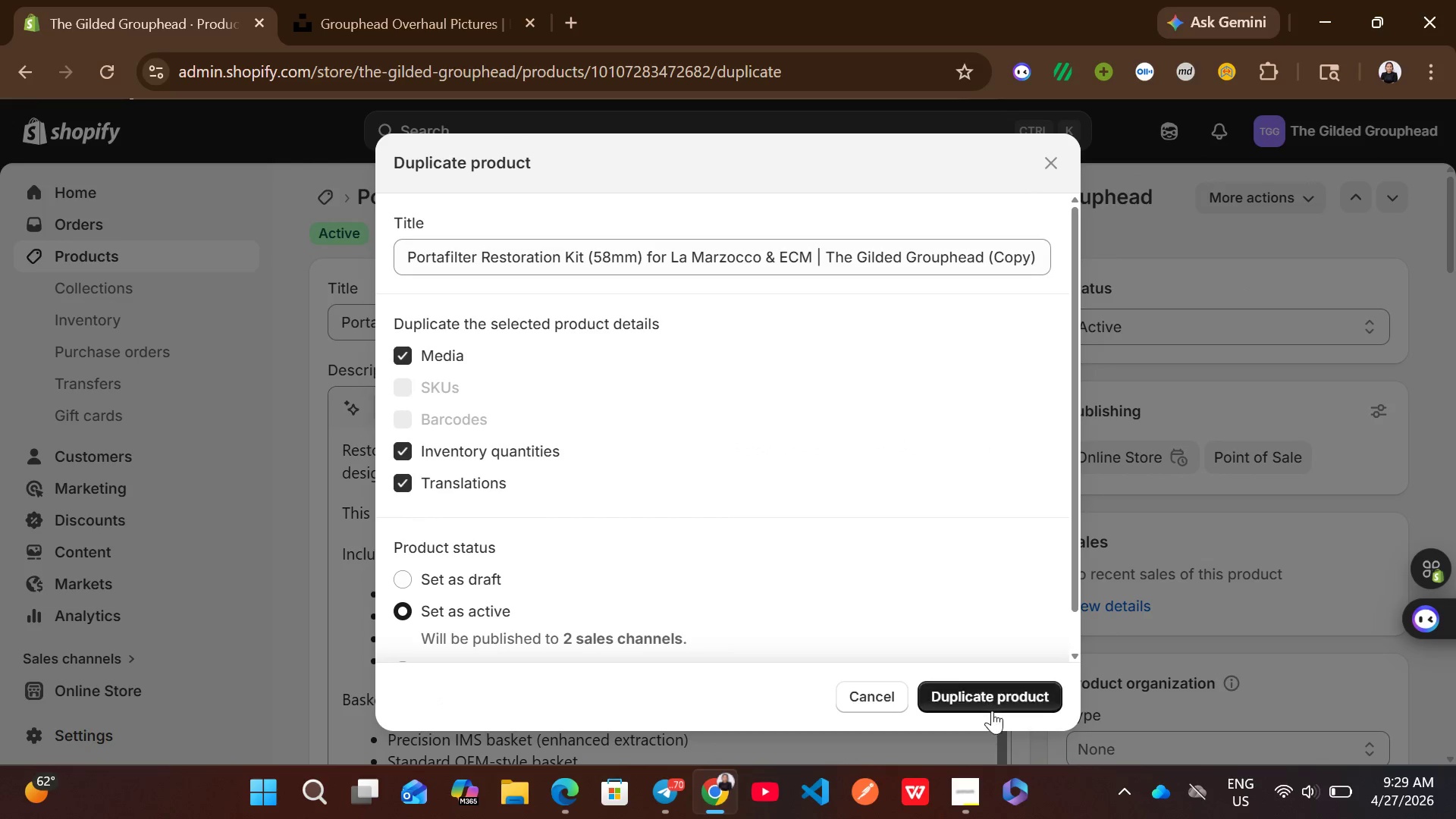 
left_click([991, 711])
 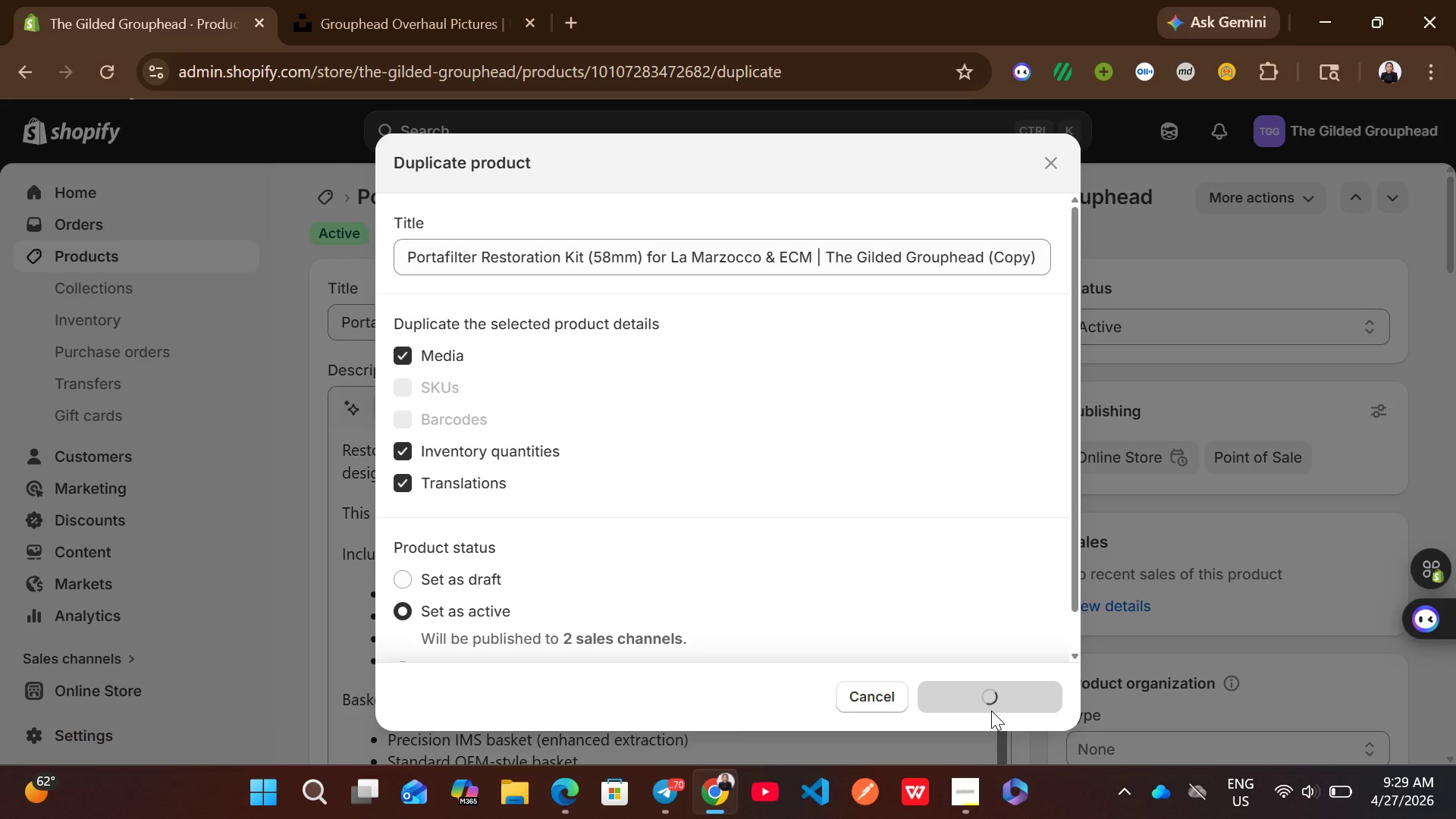 
mouse_move([808, 486])
 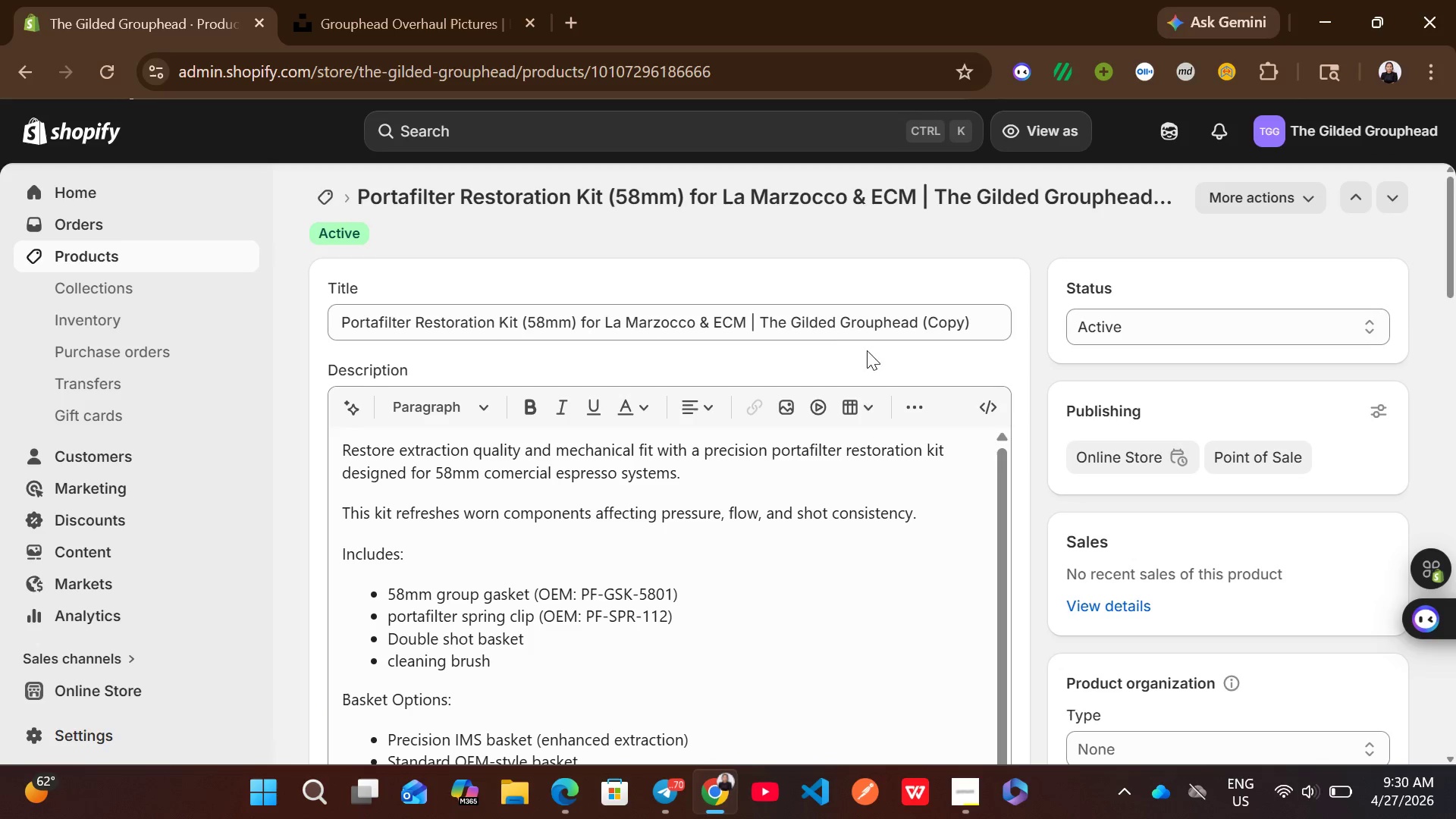 
left_click([836, 337])
 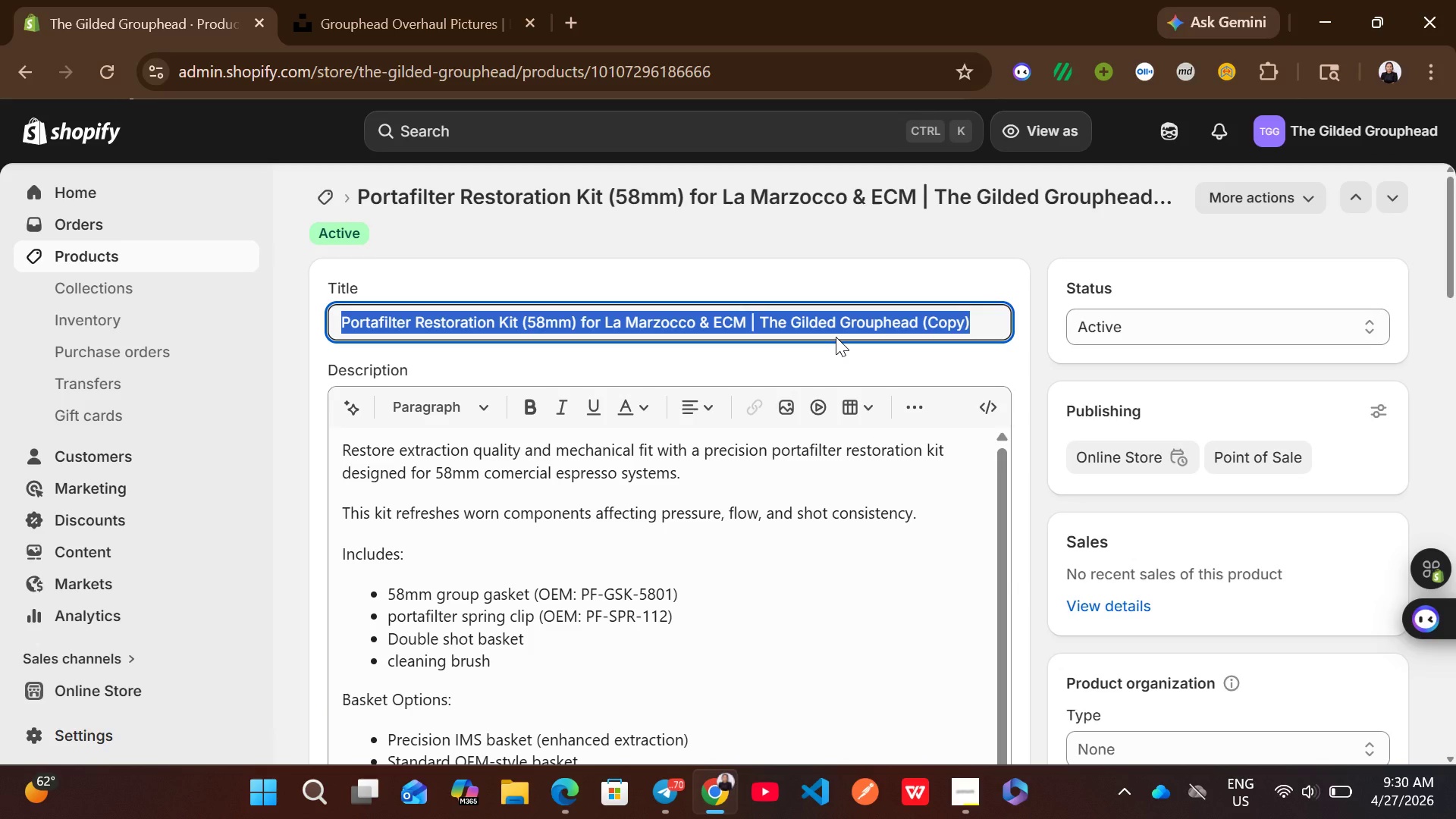 
type(Rorat)
key(Backspace)
type(ry Pump Seal & O-ring kit for )
 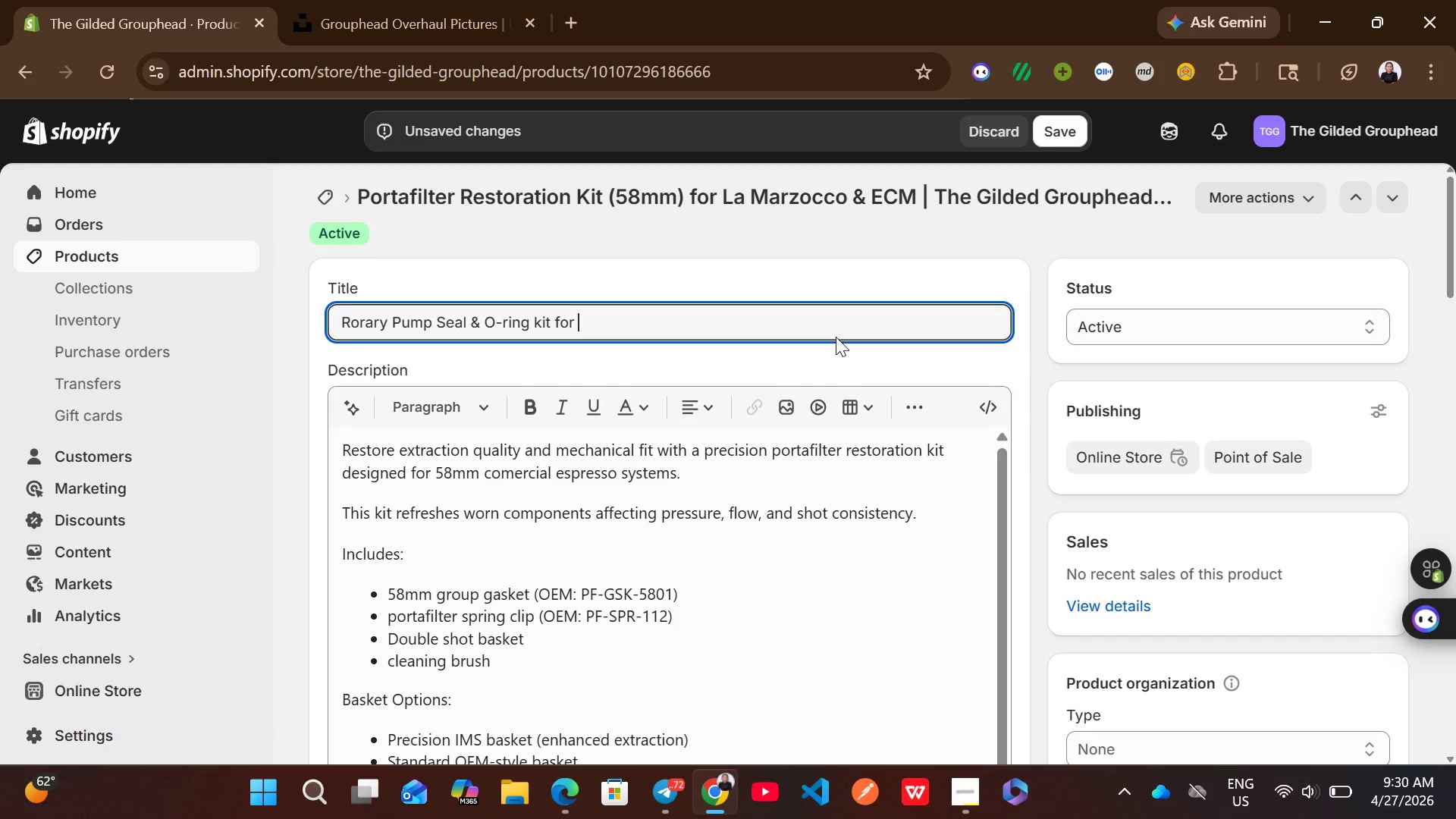 
type(Procon Pumps | The gilded  Grouphead)
 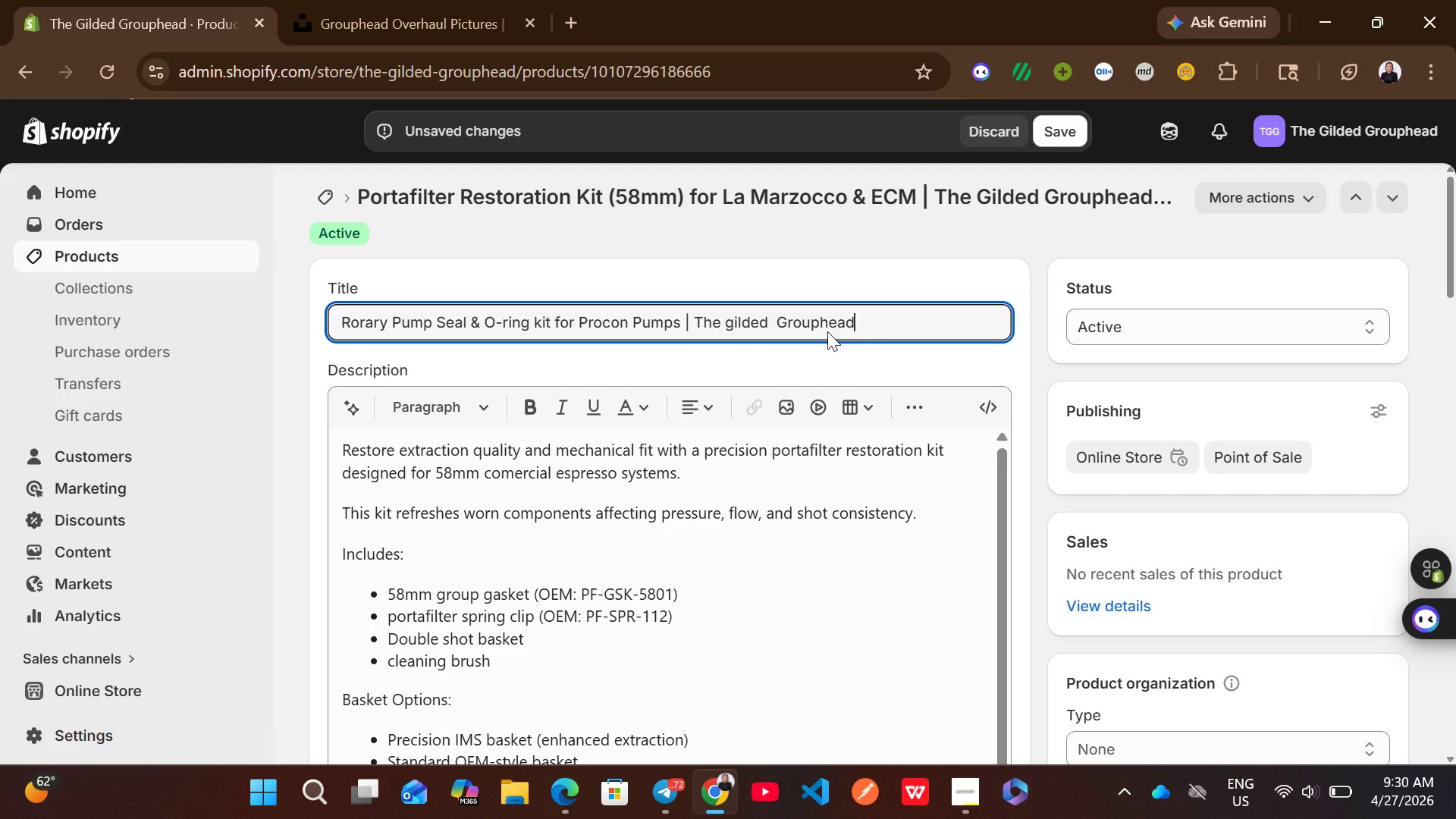 
left_click([733, 315])
 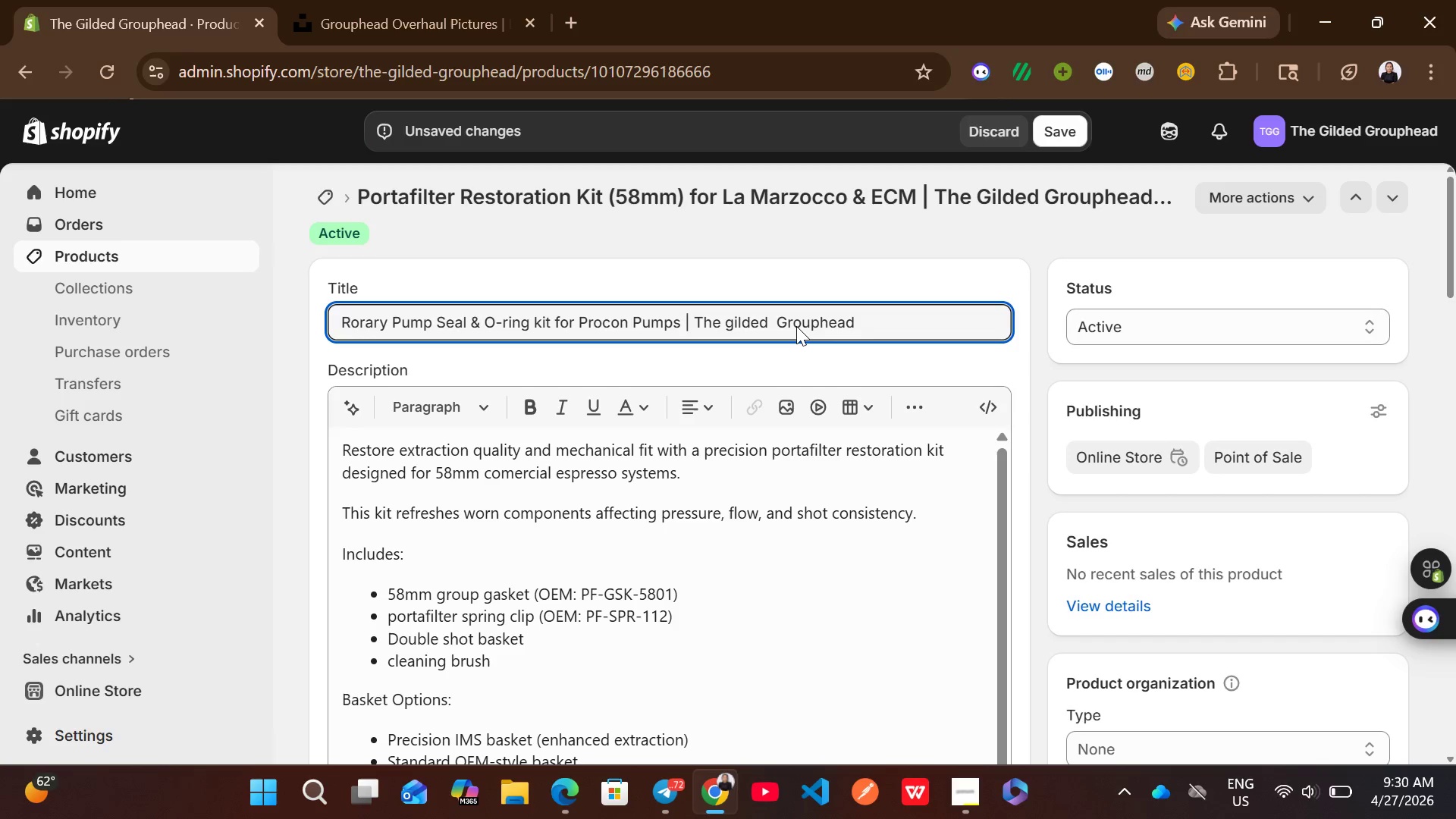 
key(Backspace)
 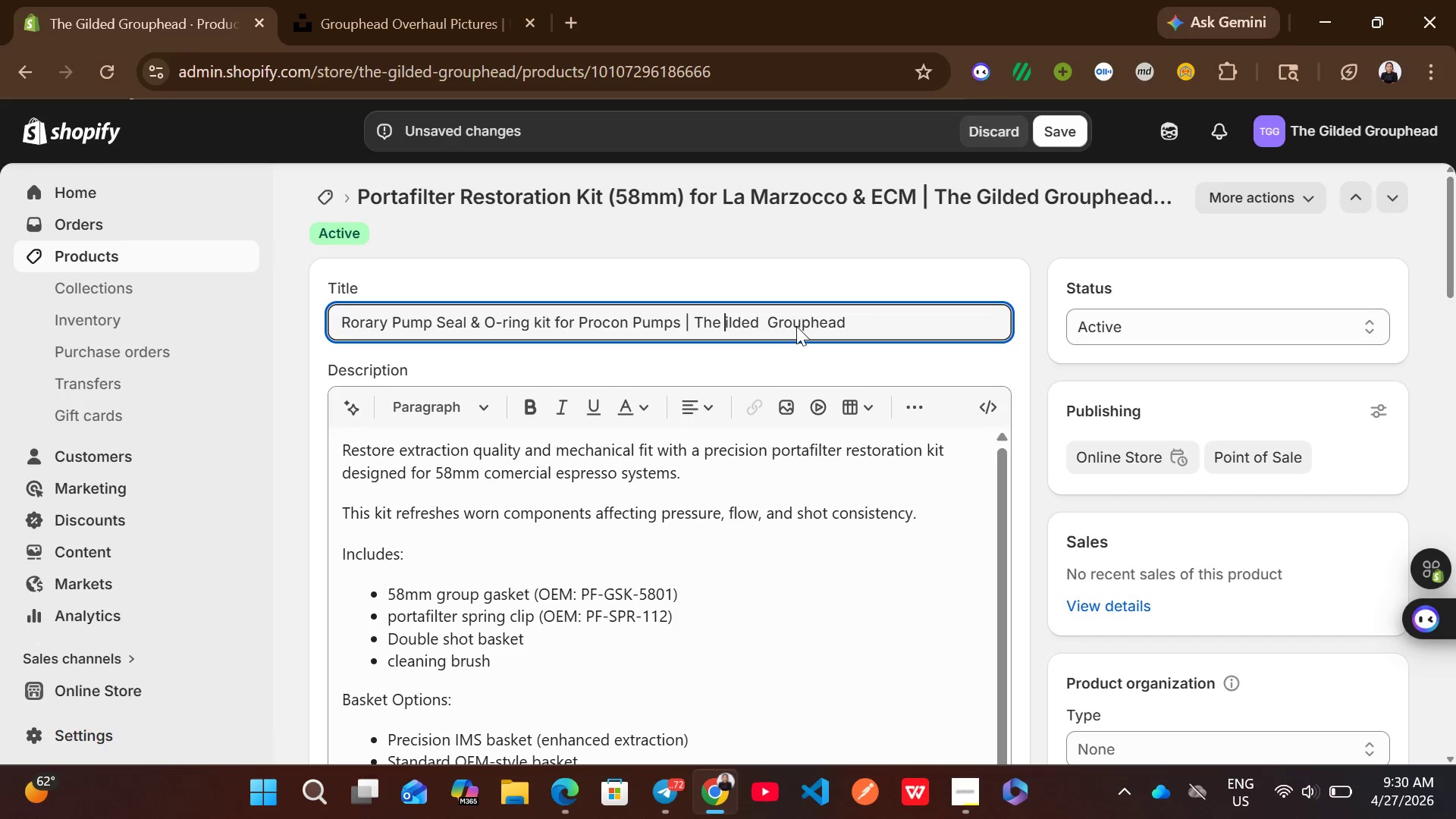 
key(Shift+G)
 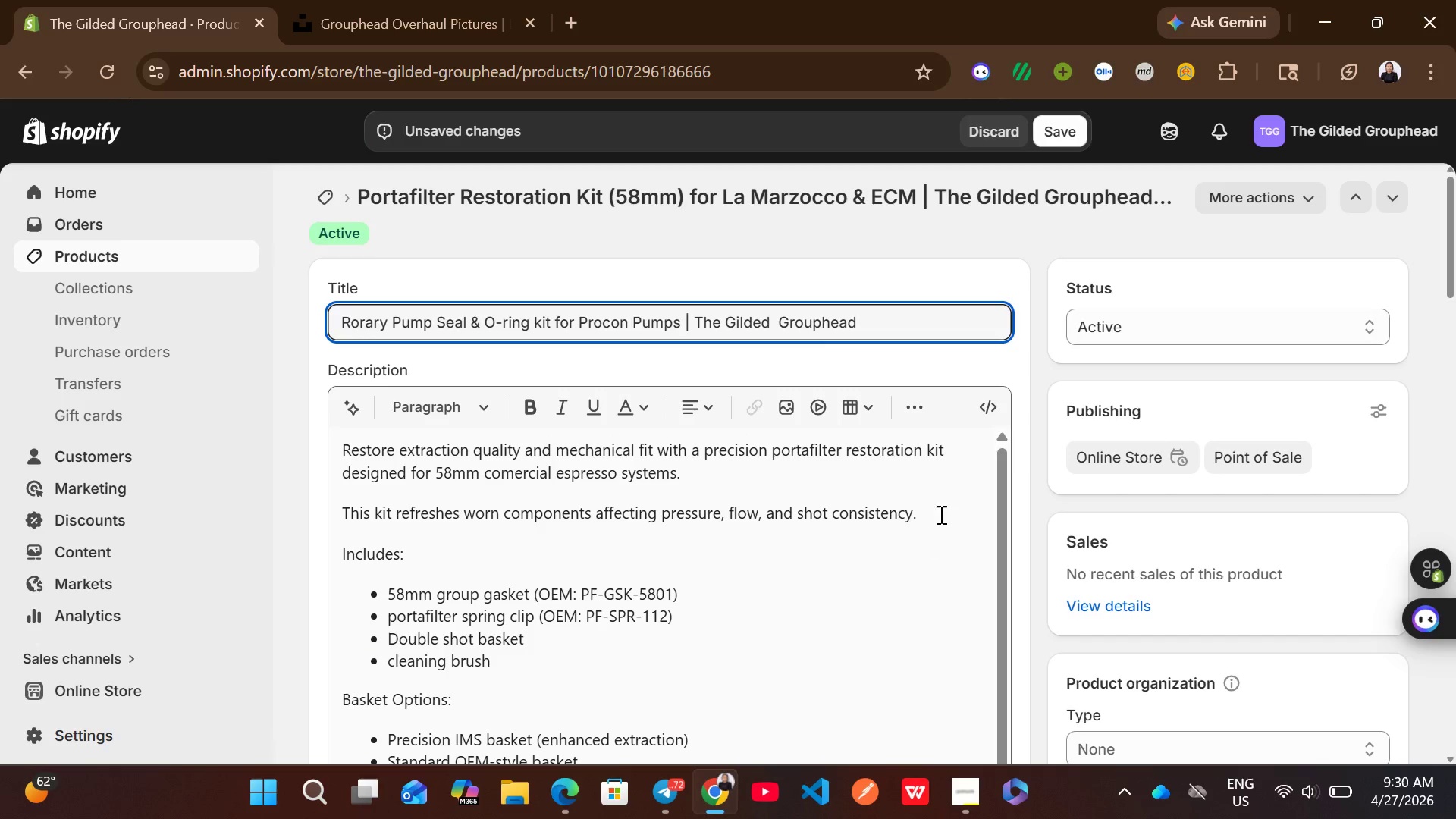 
left_click_drag(start_coordinate=[927, 510], to_coordinate=[240, 455])
 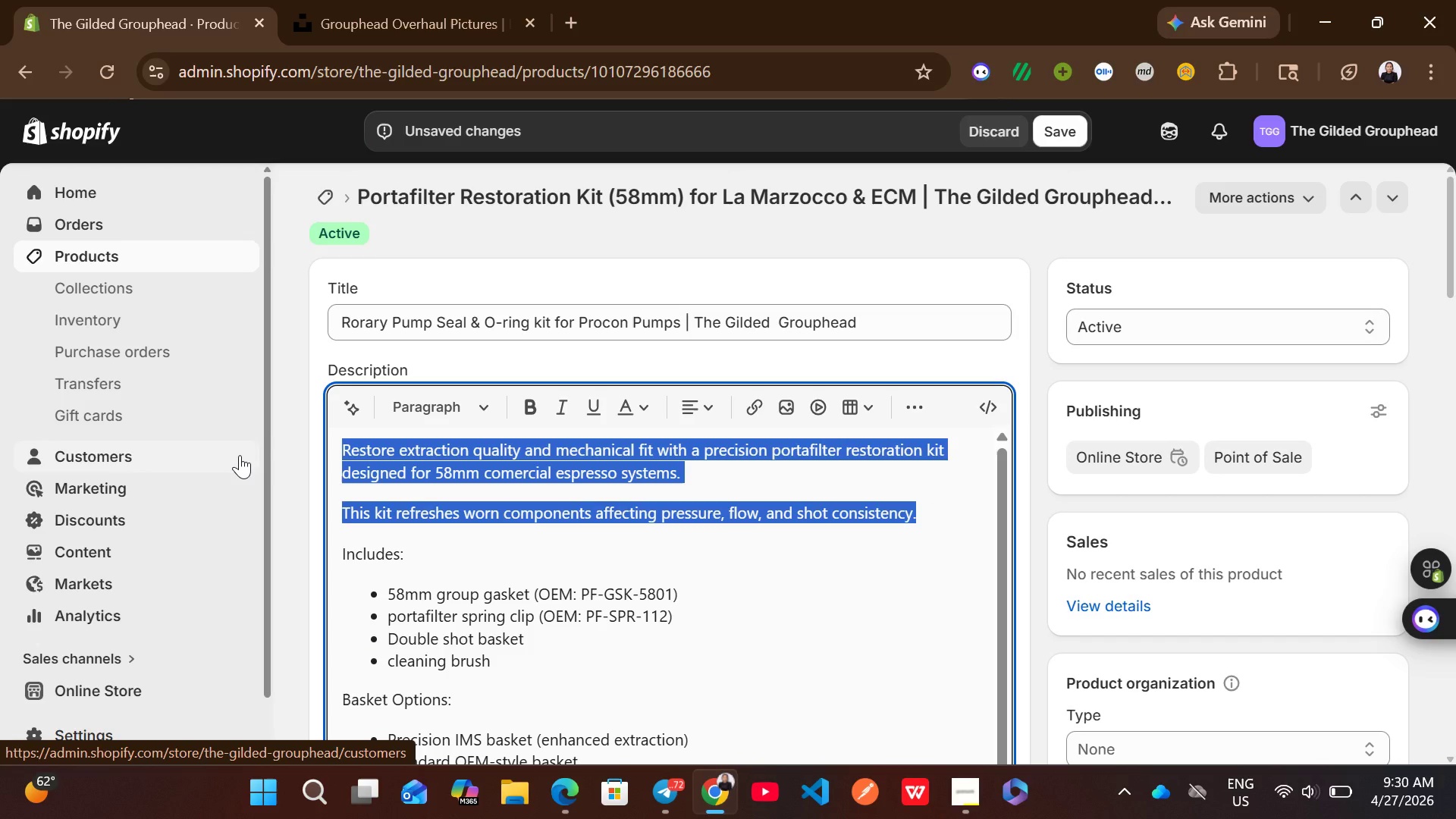 
type(Reso)
key(Backspace)
type(ti)
key(Backspace)
type(ore Consistent )
 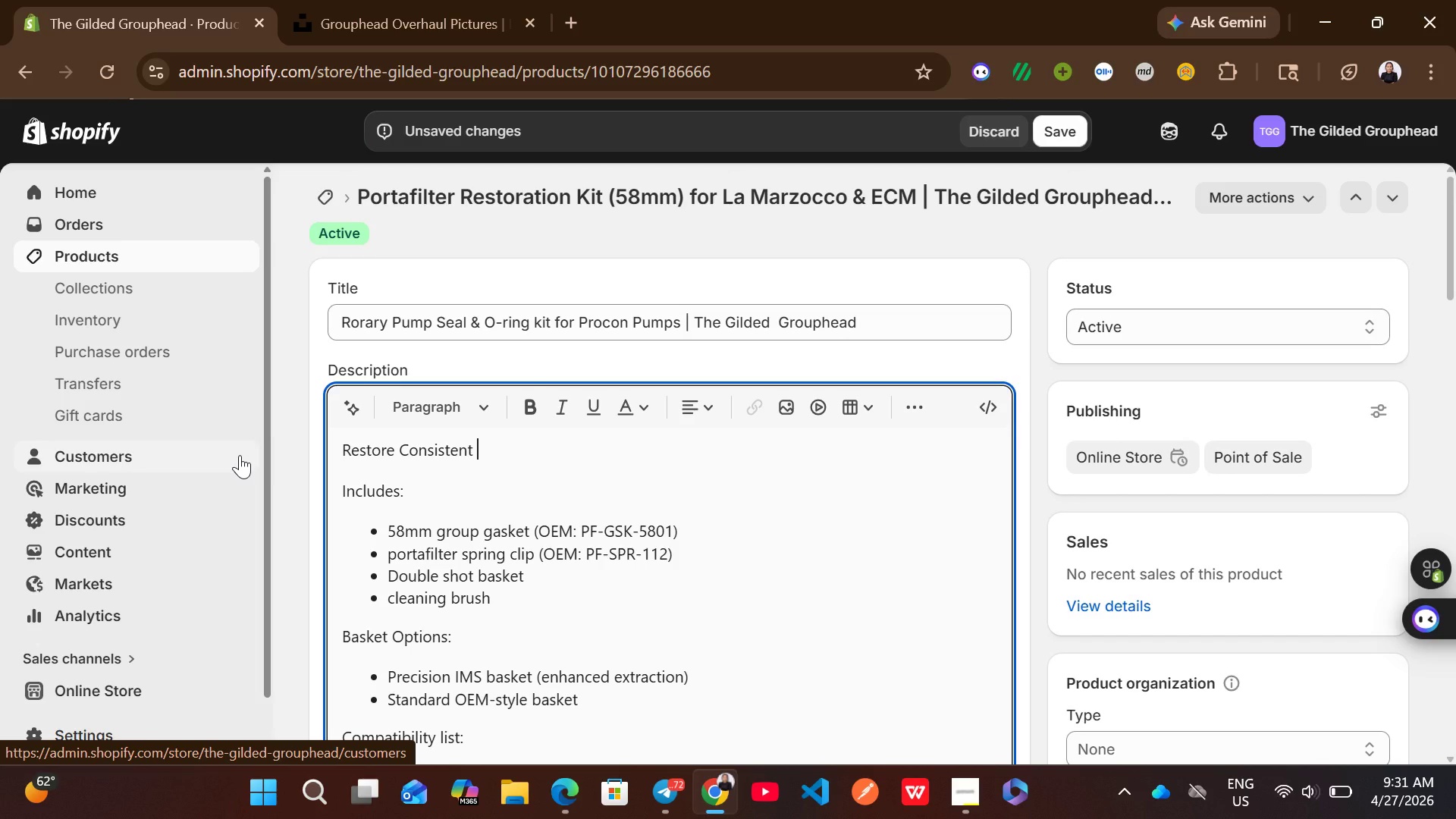 
type(pressure and eliminate )
 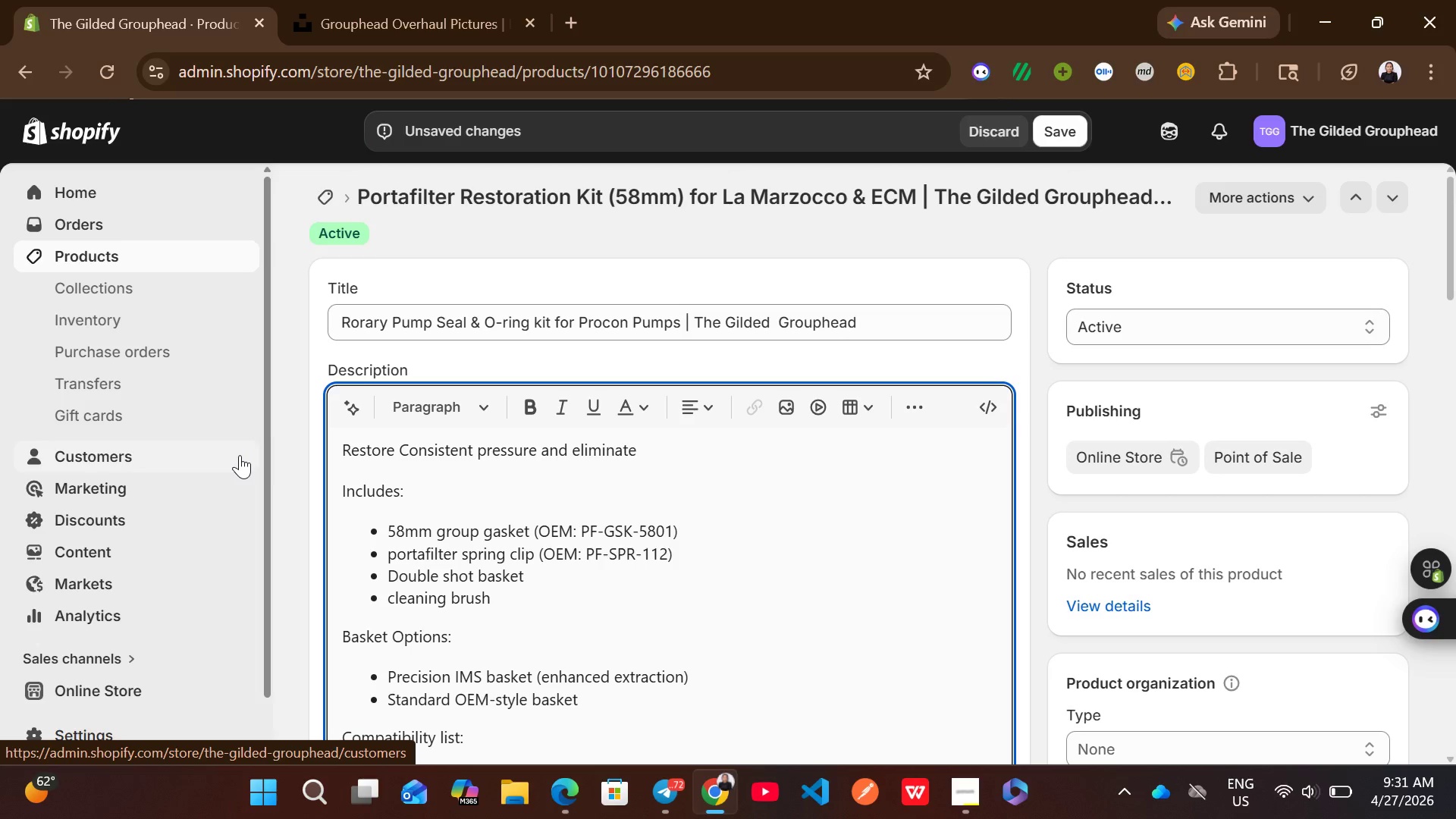 
wait(10.91)
 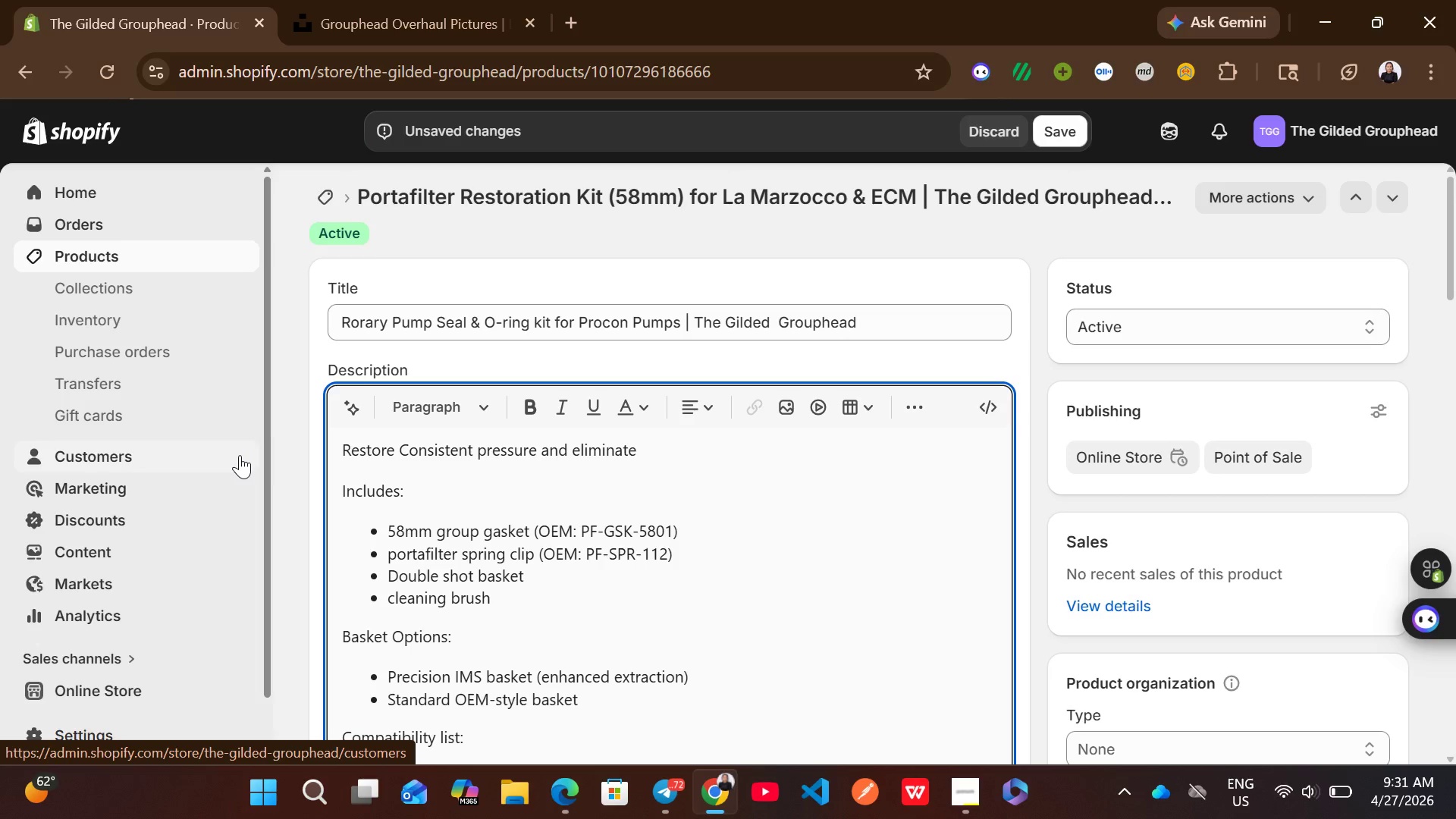 
left_click([1405, 595])
 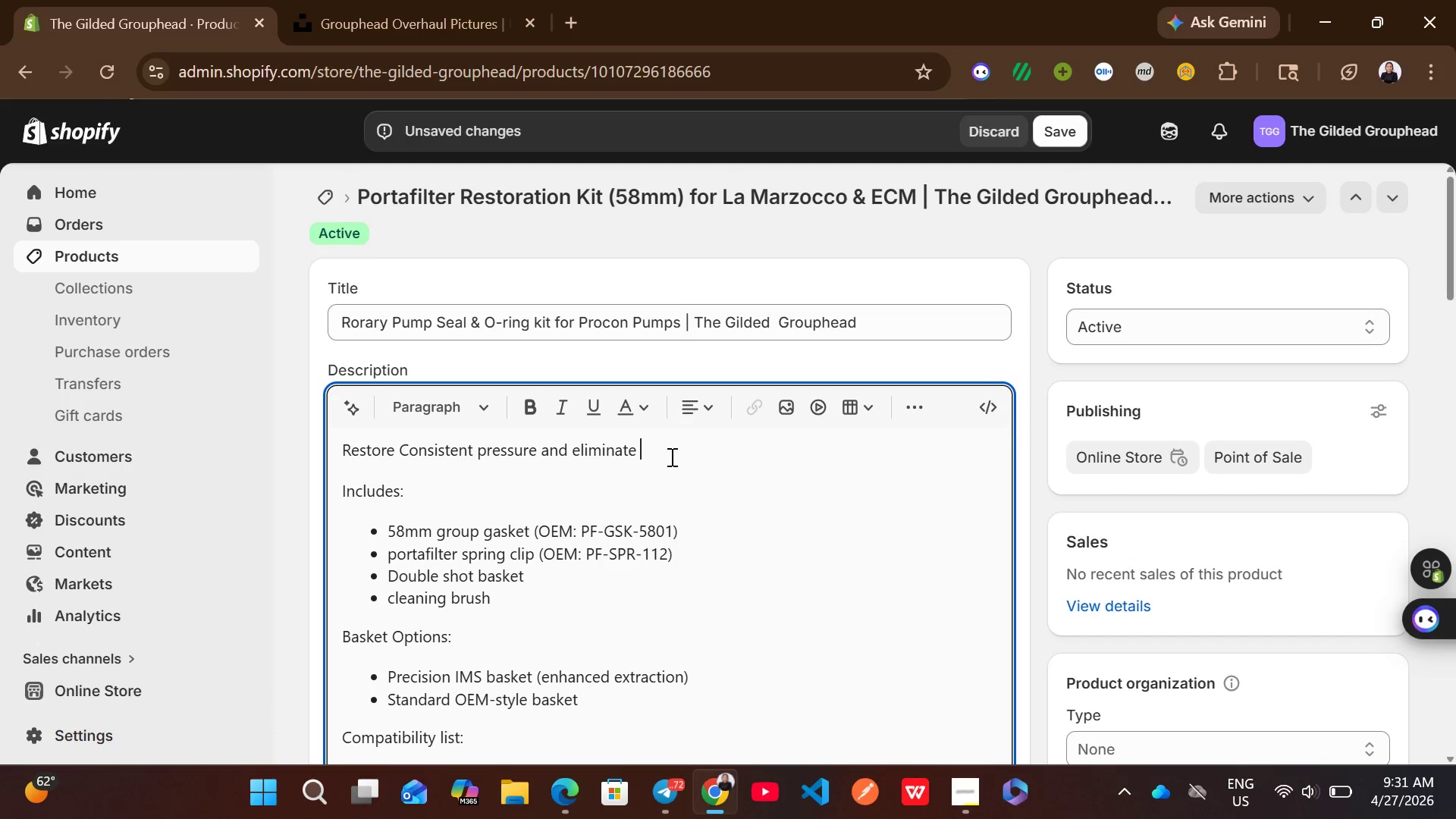 
left_click([670, 456])
 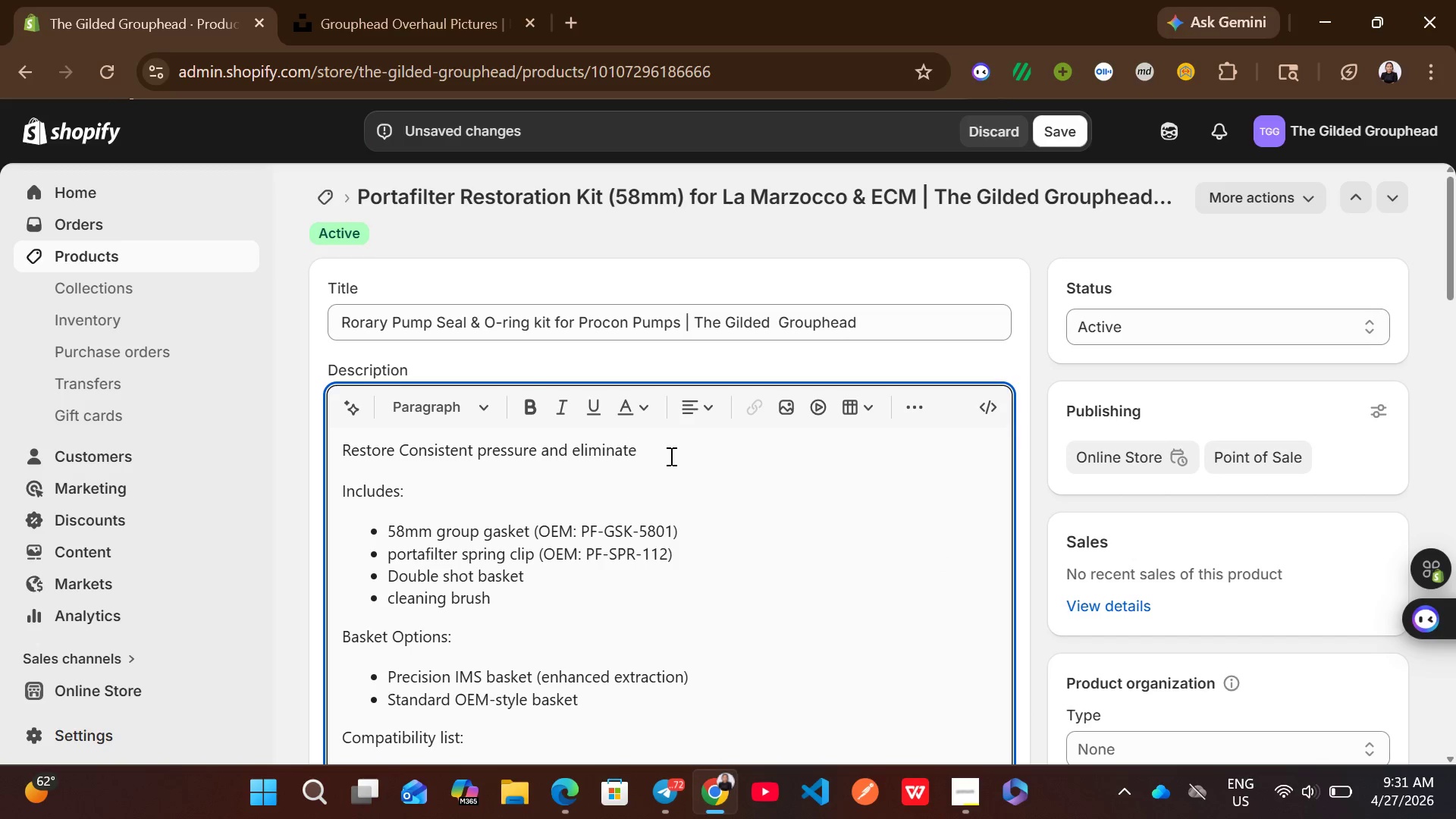 
type(internal leaks with a precision )
 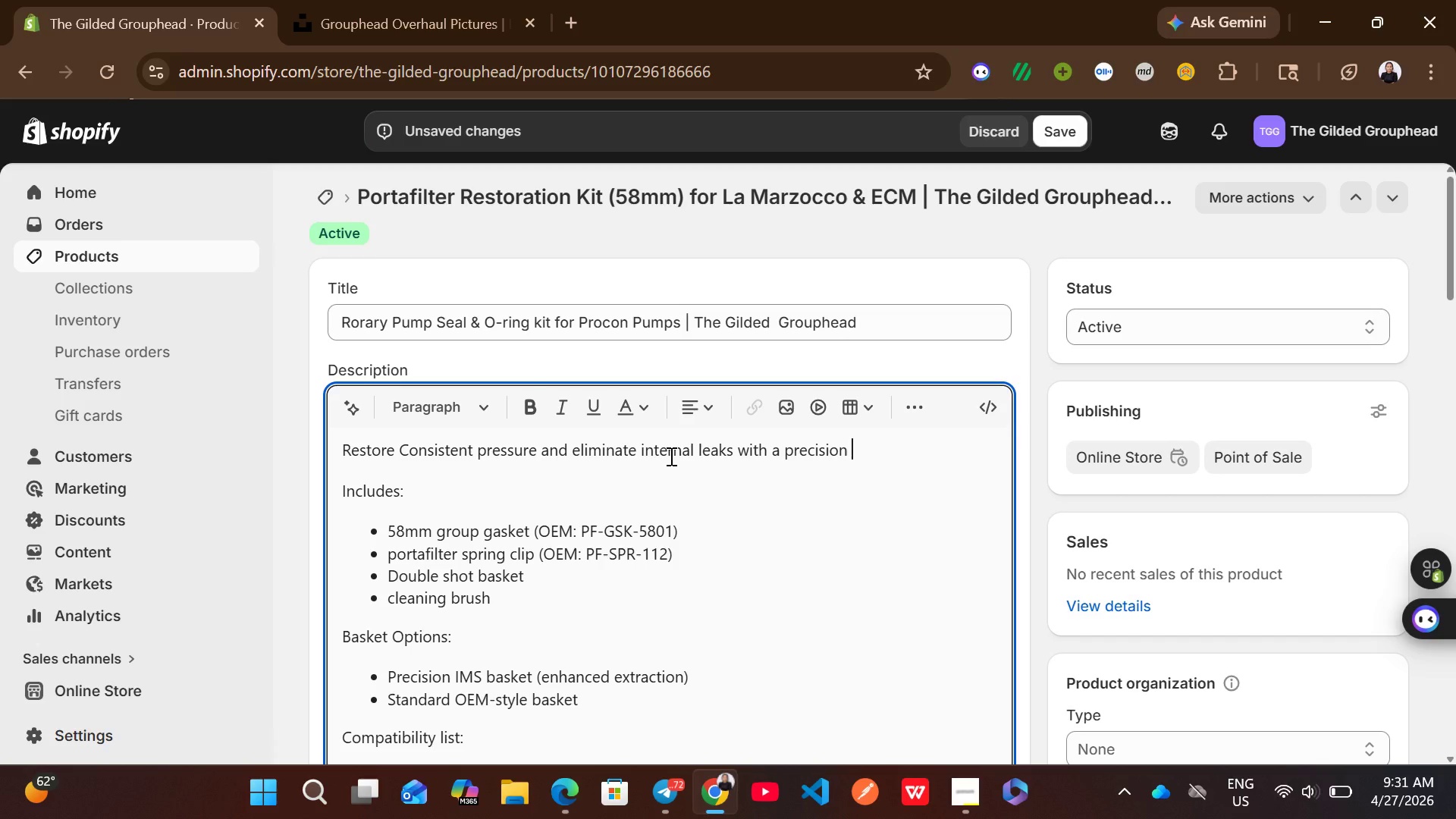 
type(seal and O-ring kit for commercial rotart )
key(Backspace)
key(Backspace)
type(y espresso pi)
key(Backspace)
type(umps.)
 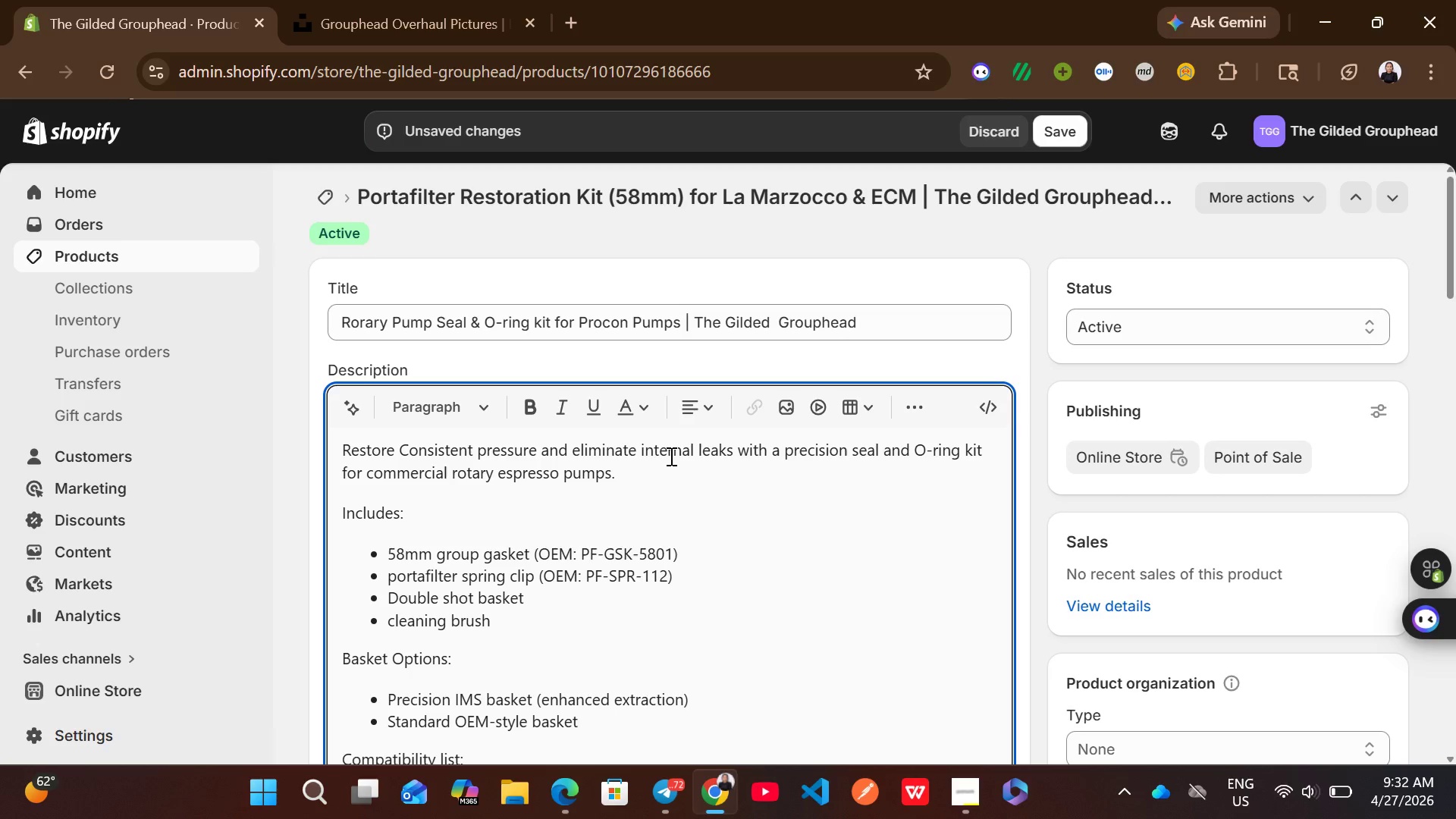 
key(Enter)
 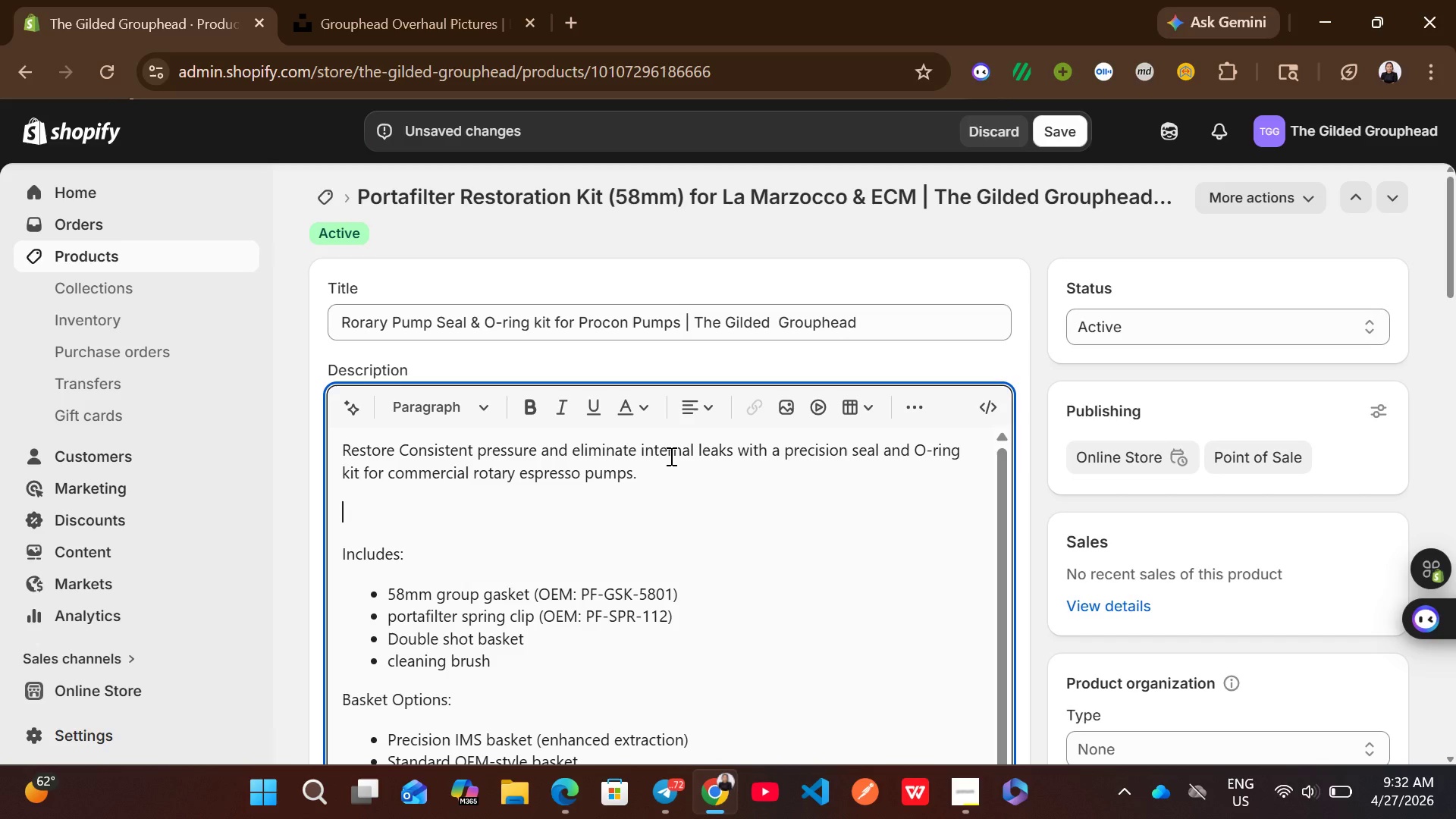 
type(Engineered for durablity under ci)
key(Backspace)
type(ontinous operation and high pressure conditions,)
key(Backspace)
type(.)
 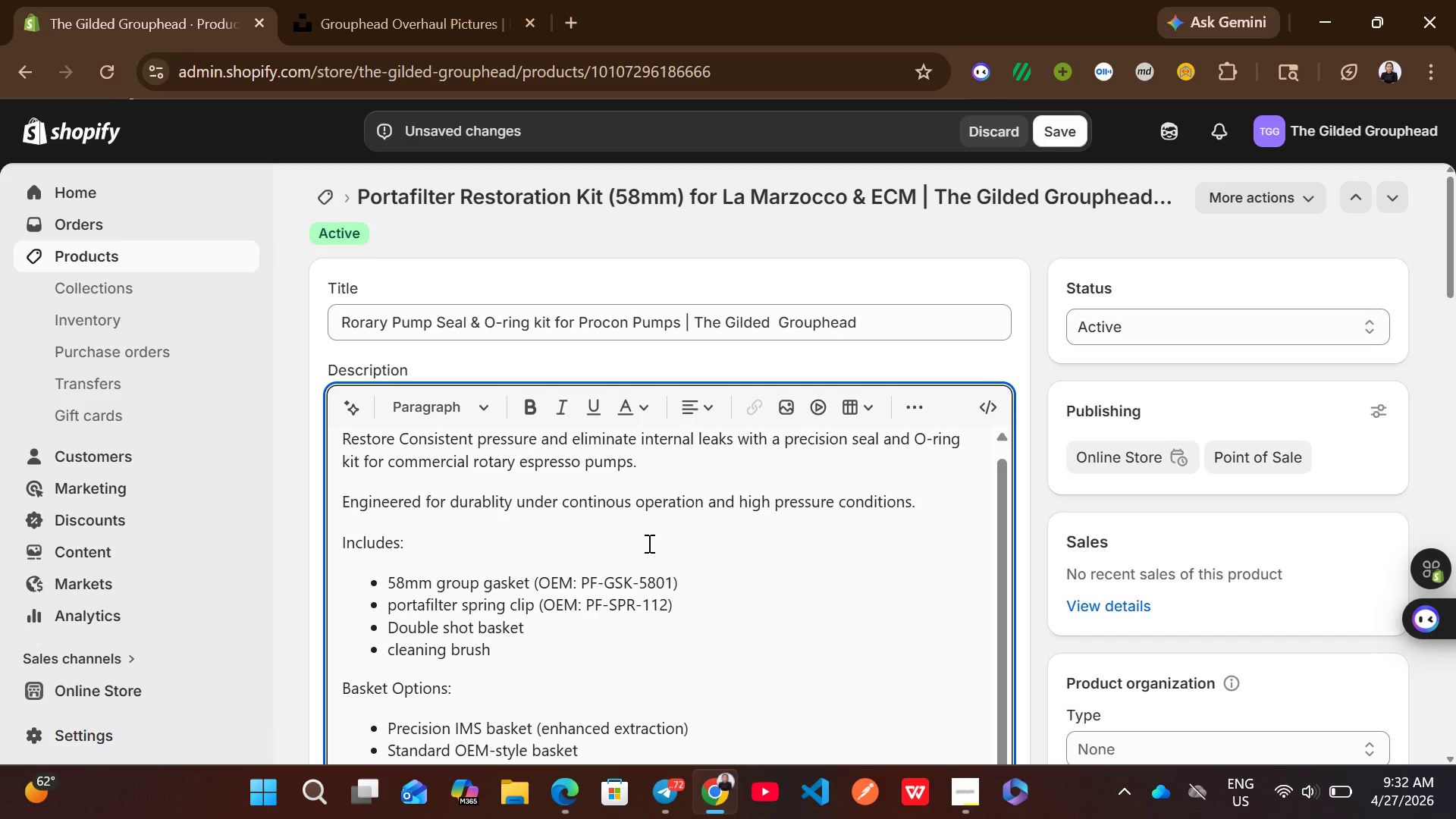 
wait(5.25)
 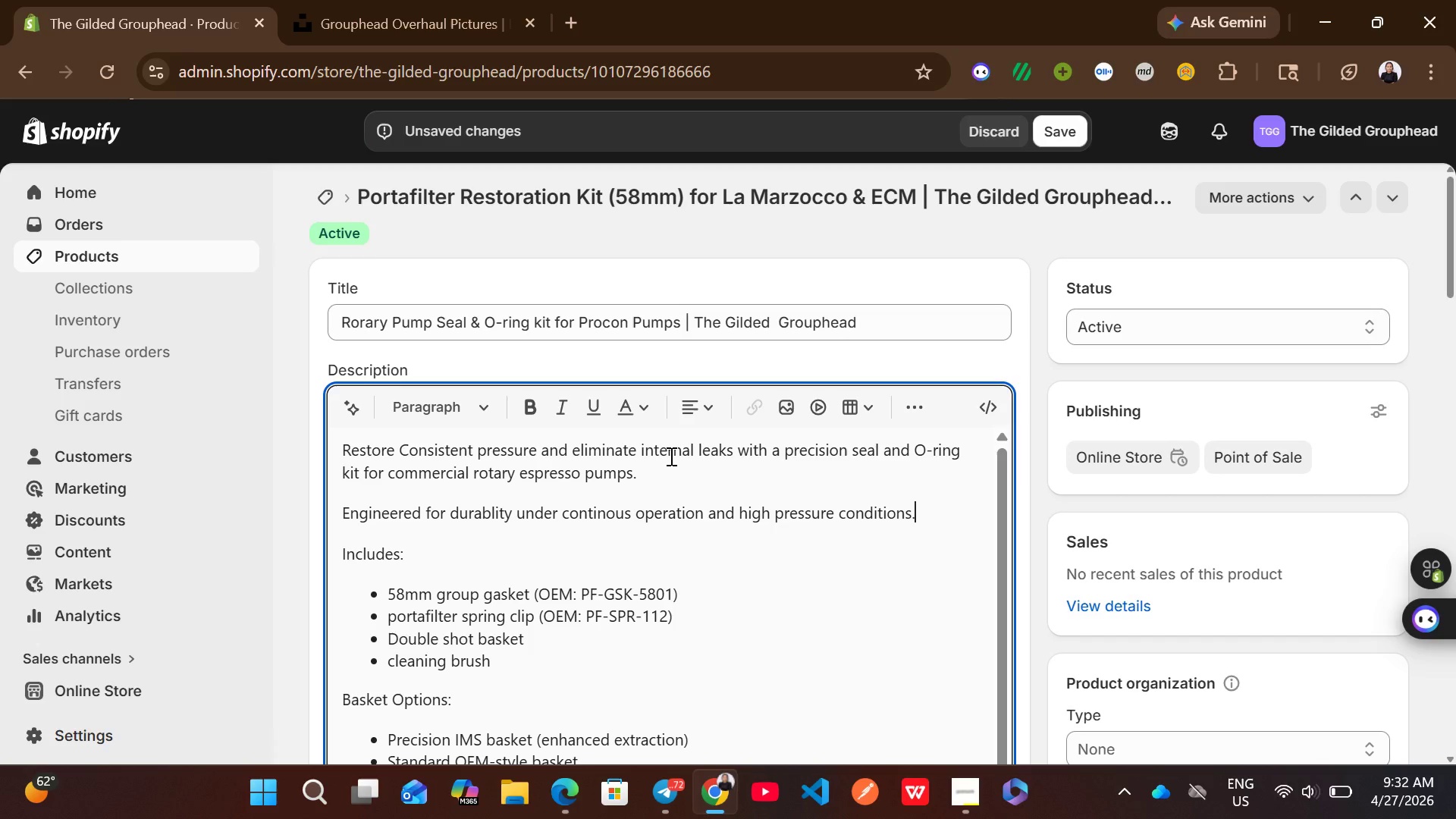 
left_click_drag(start_coordinate=[508, 654], to_coordinate=[388, 582])
 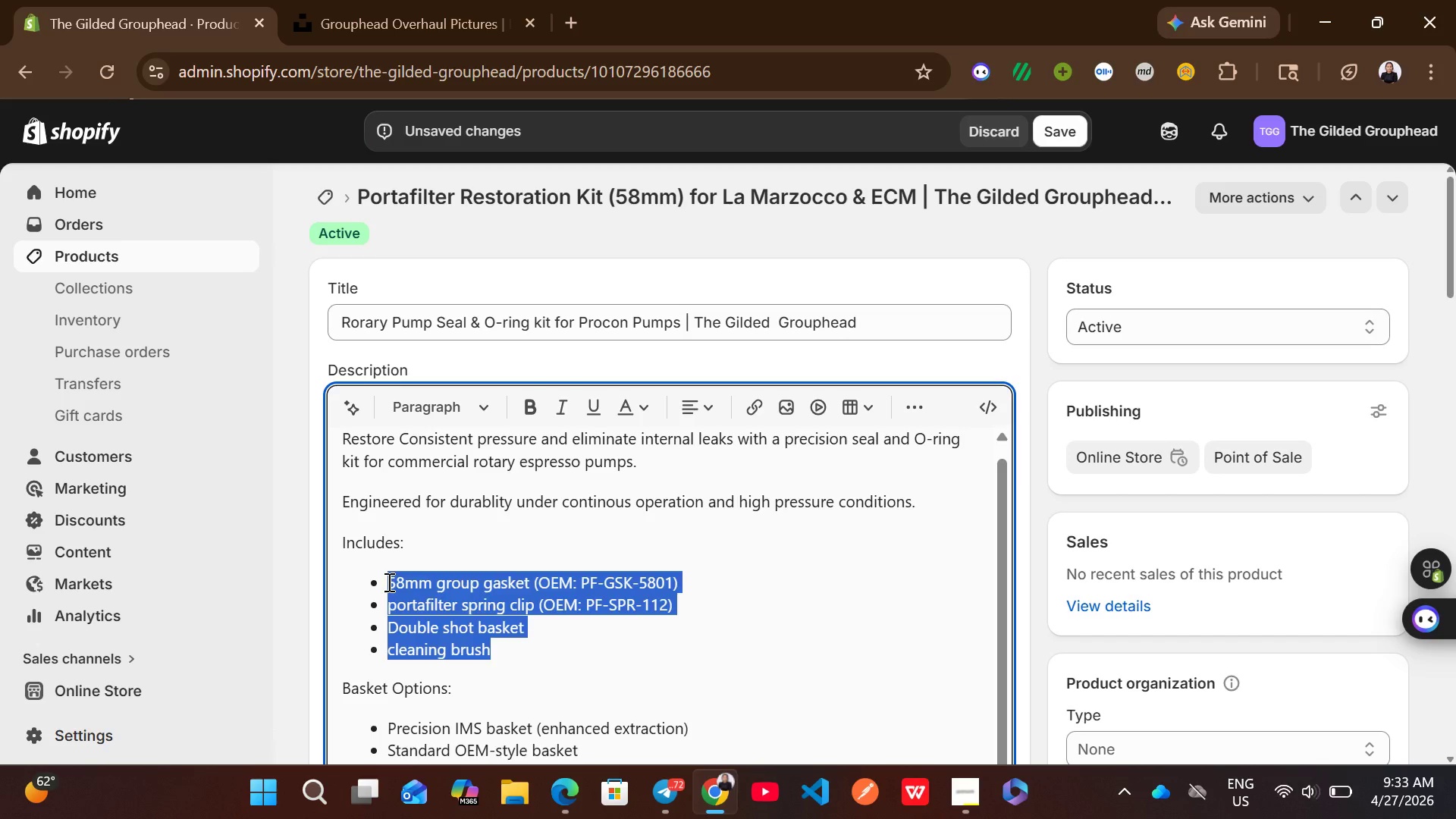 
type(pump head O-ring )
key(Backspace)
type(s (OEM: PROC-CR)
 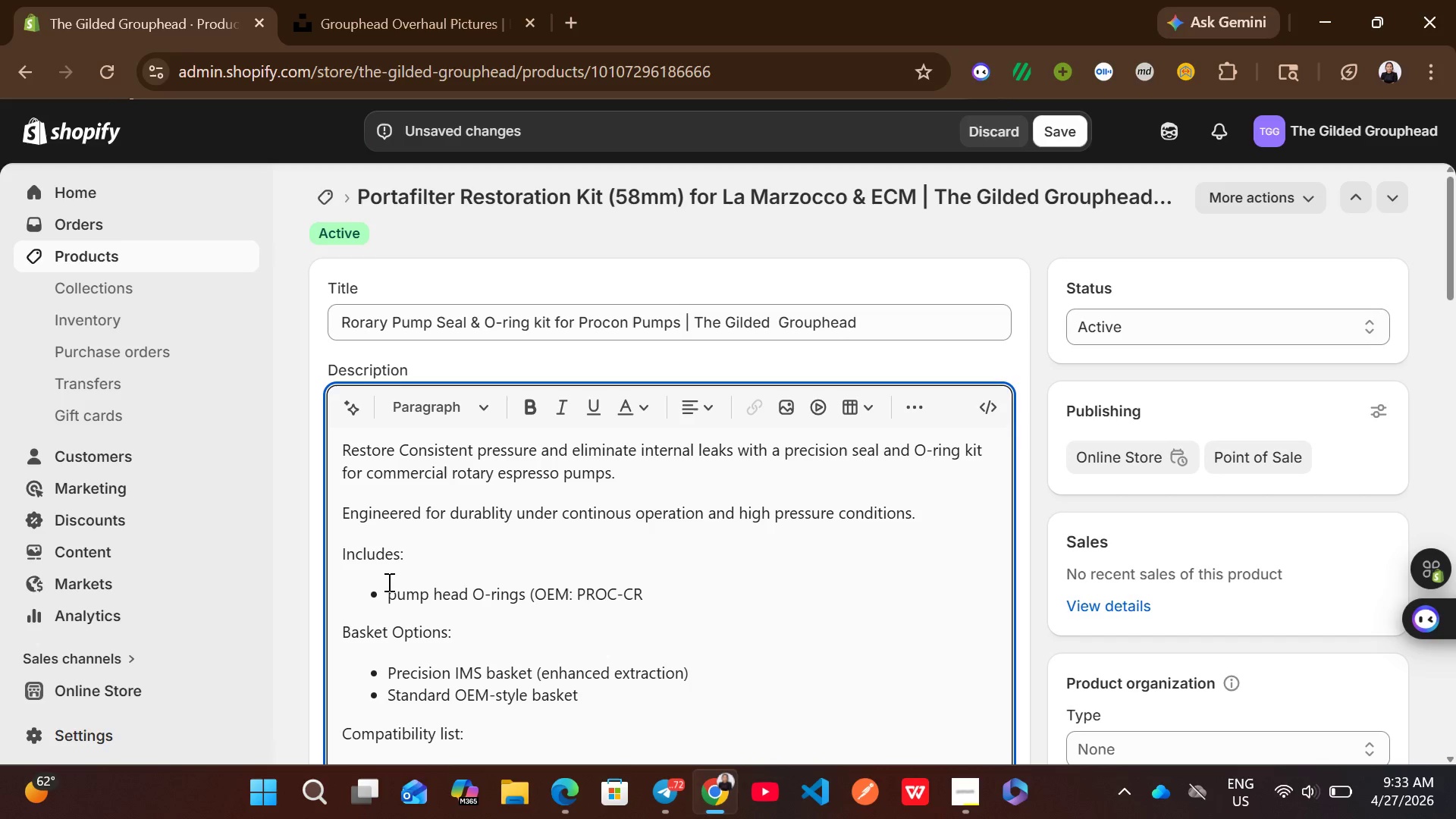 
type(7782))
 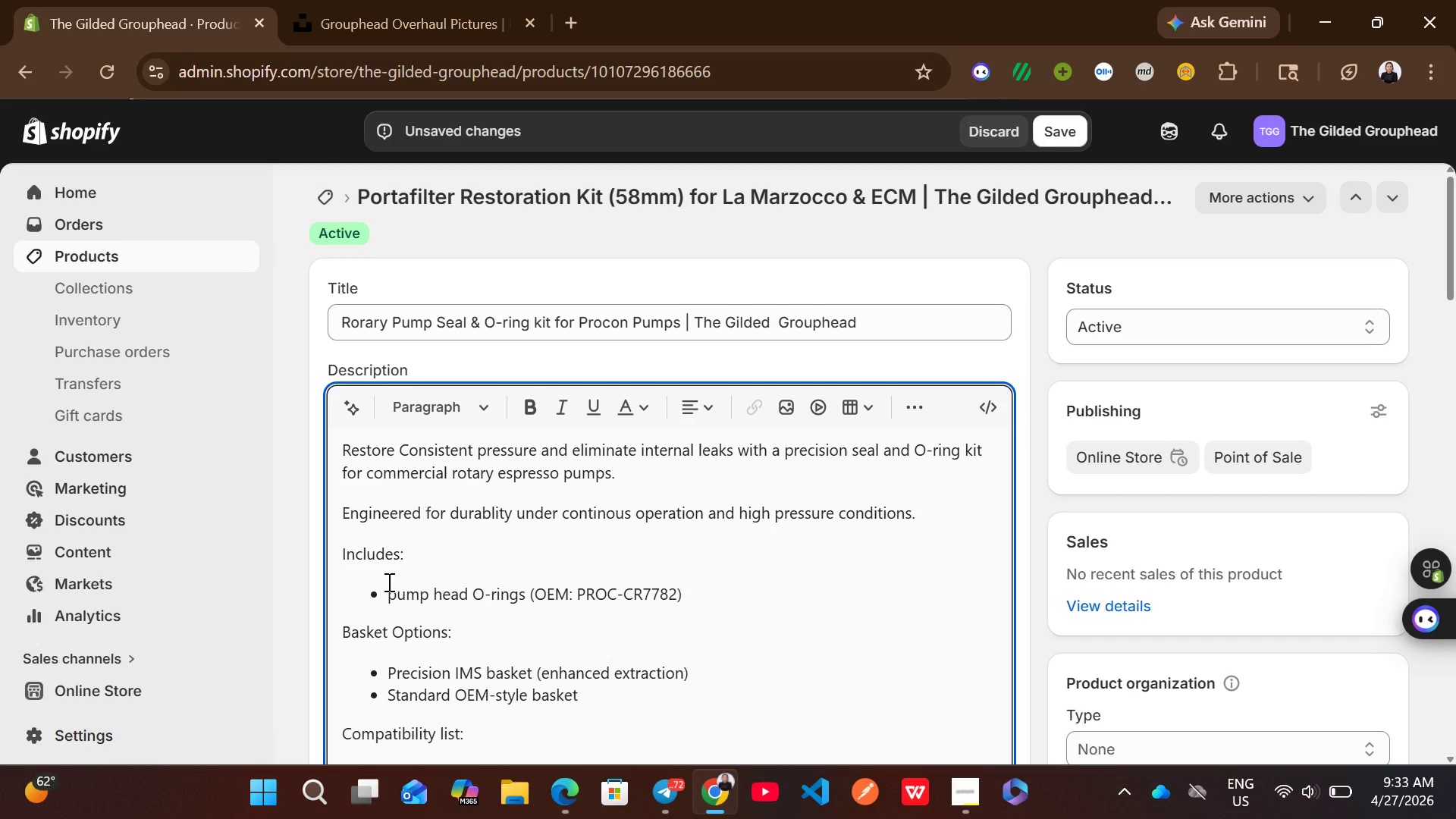 
key(Enter)
 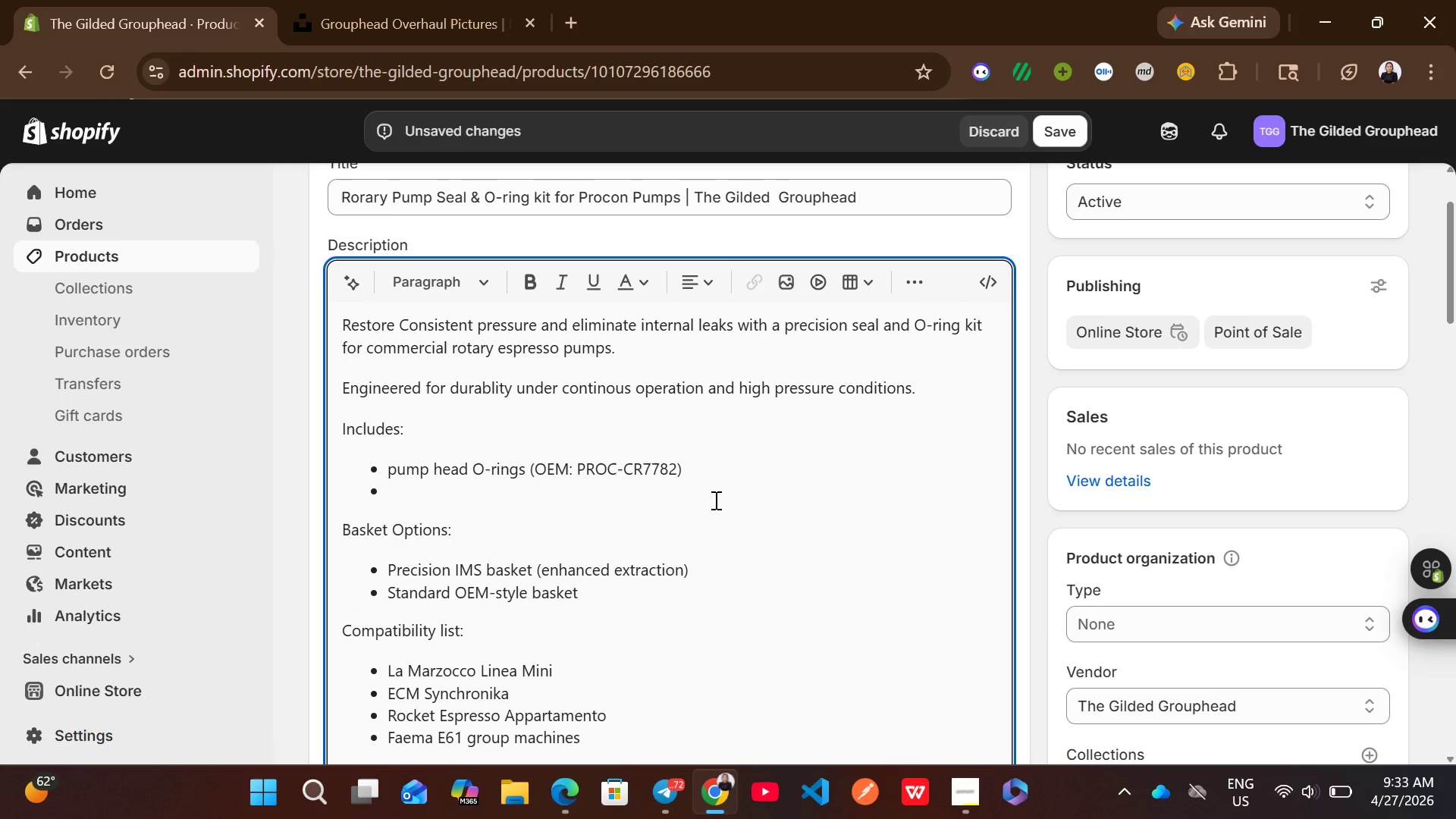 
type(Shaft seal (OEM )
key(Backspace)
type(: PROC-SFt)
key(Backspace)
type(T )
key(Backspace)
type(-9921))
 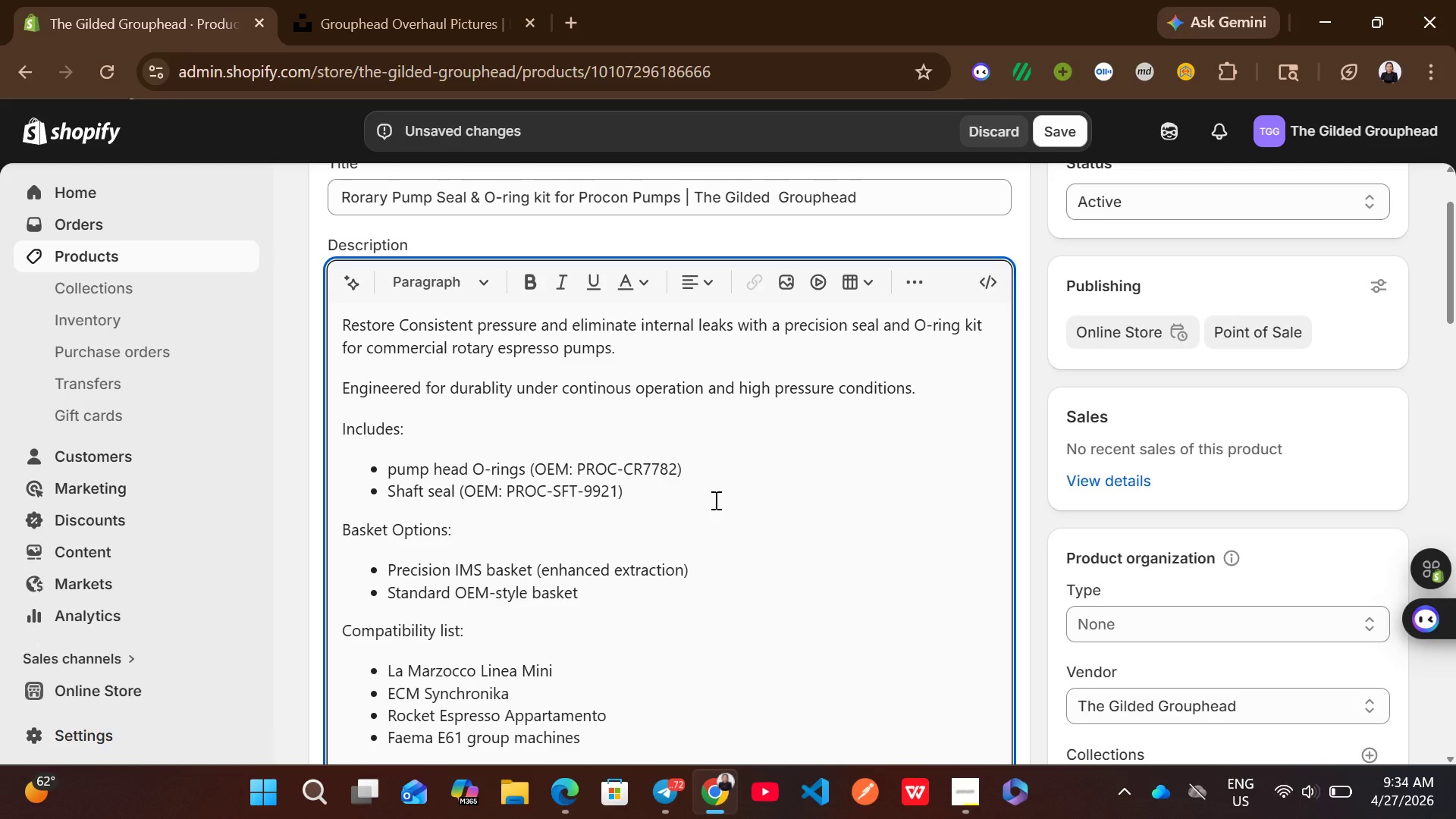 
wait(7.16)
 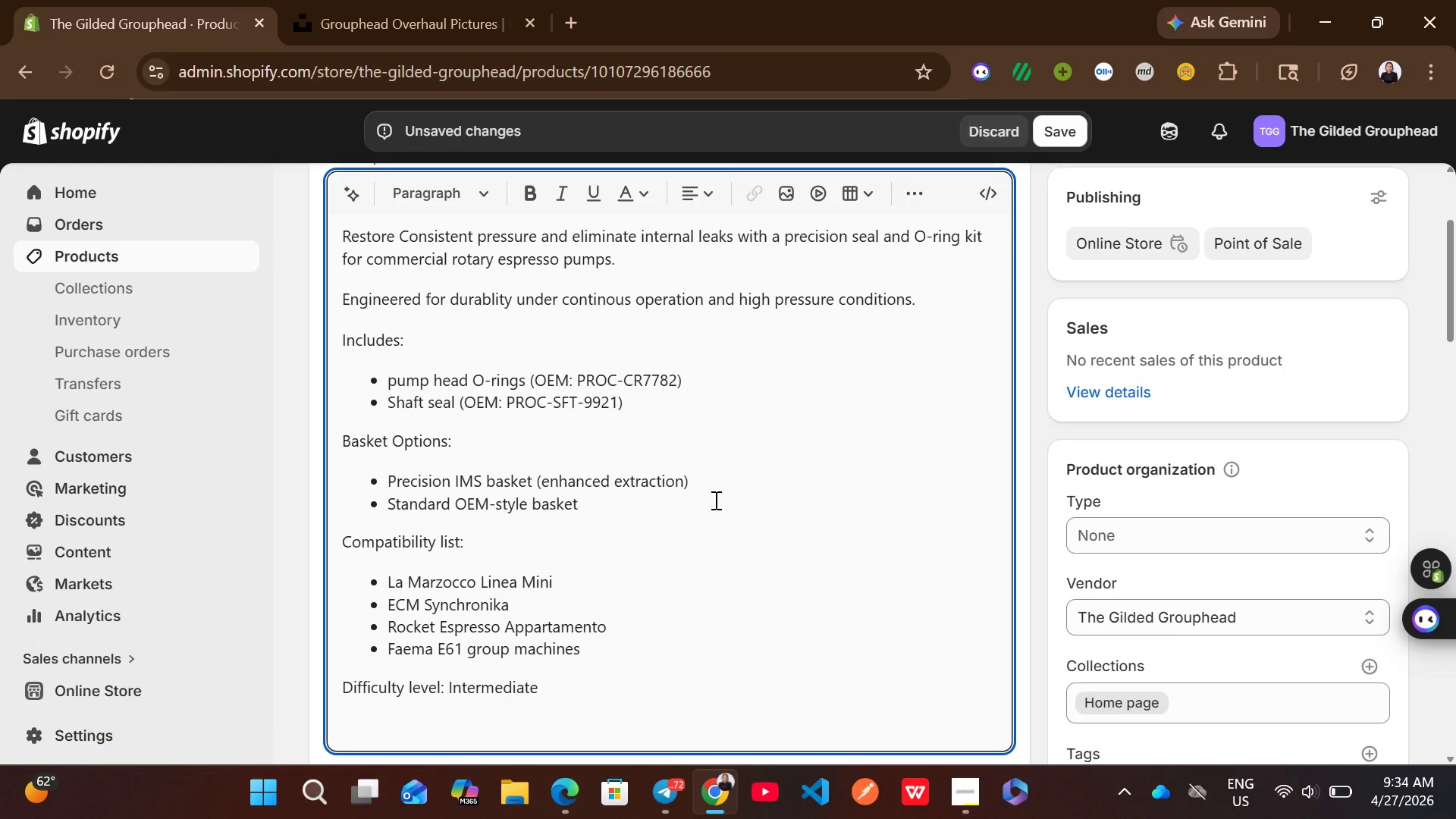 
left_click_drag(start_coordinate=[601, 452], to_coordinate=[390, 426])
 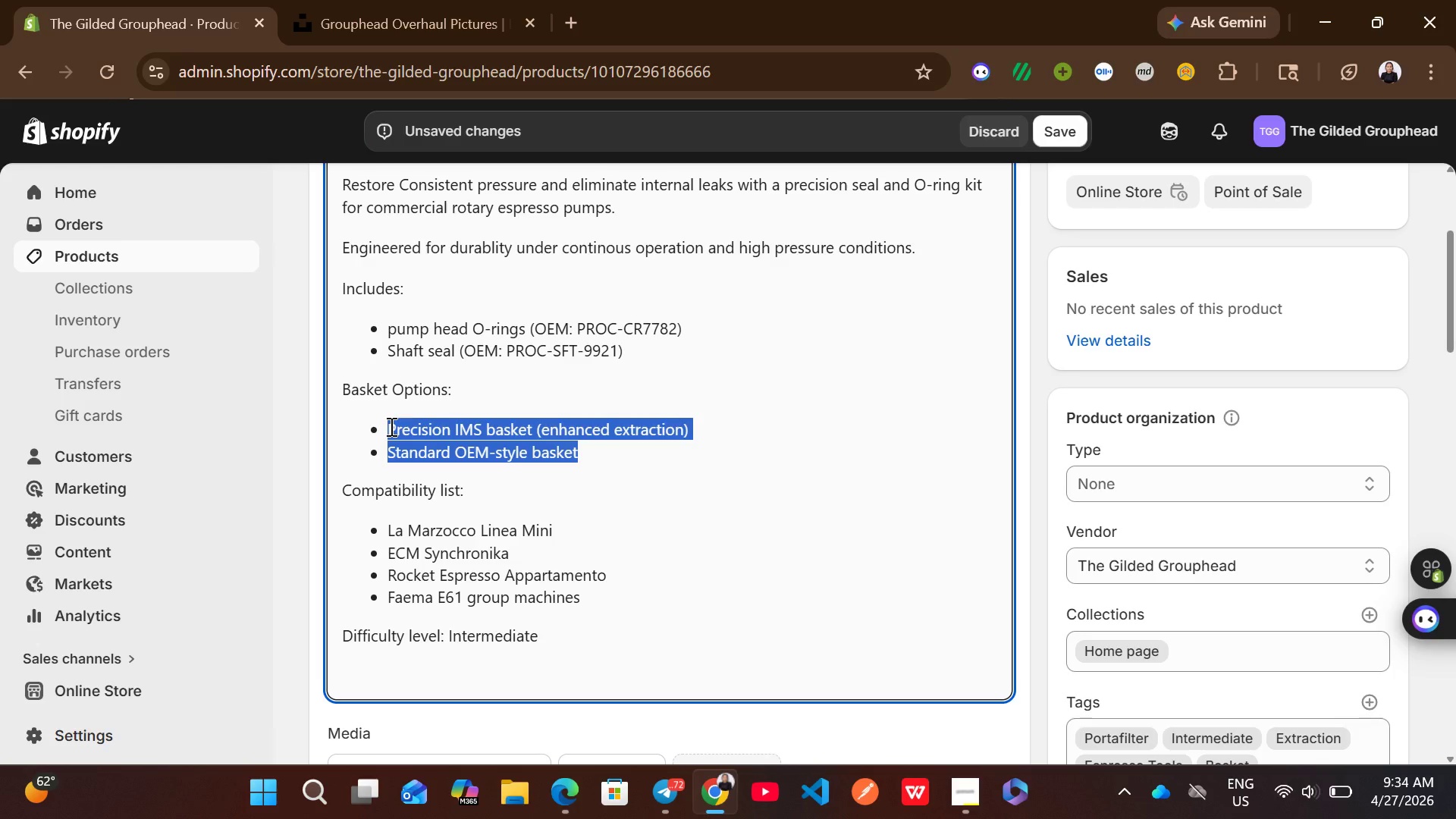 
type(viltion )
 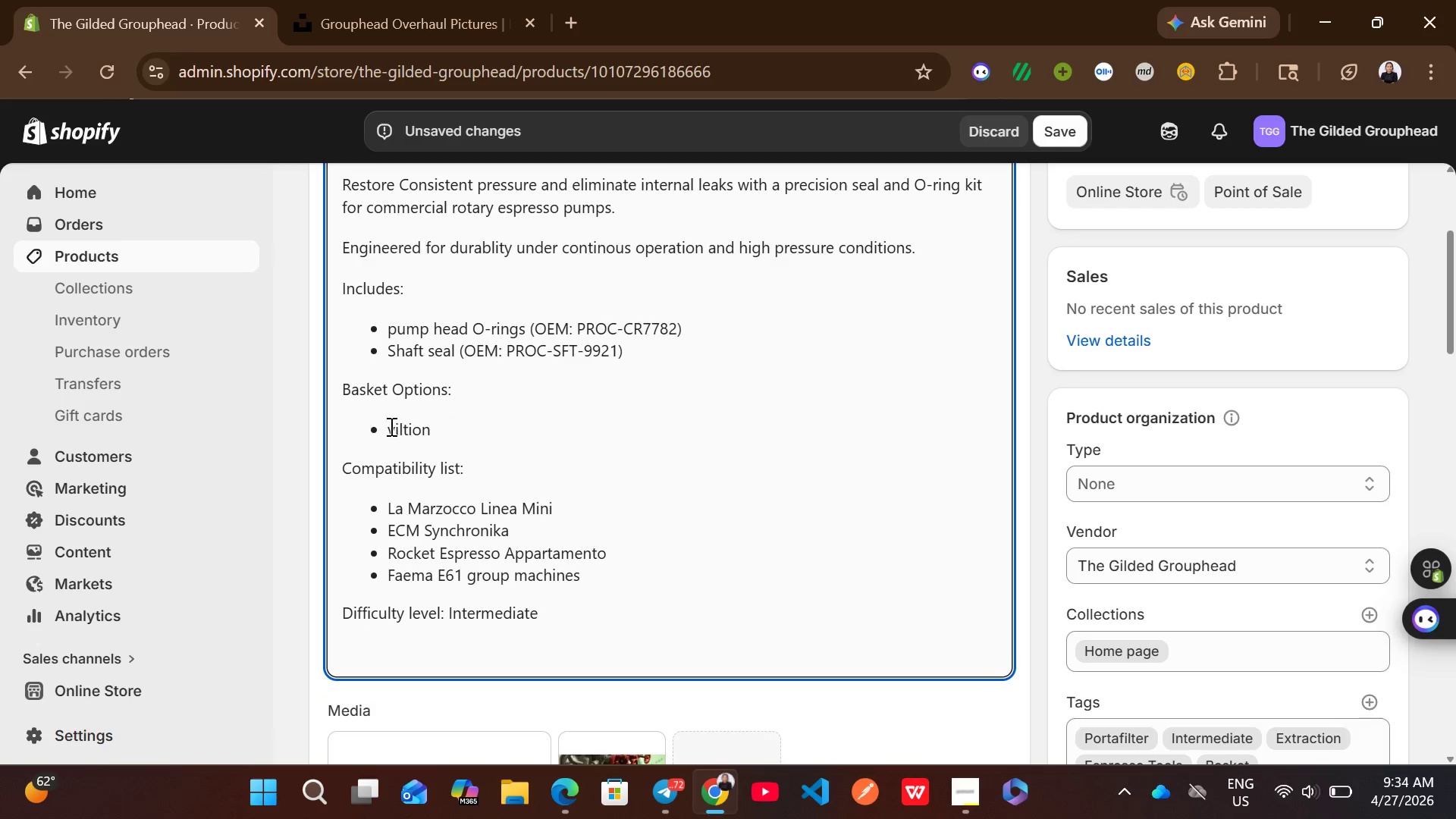 
wait(5.47)
 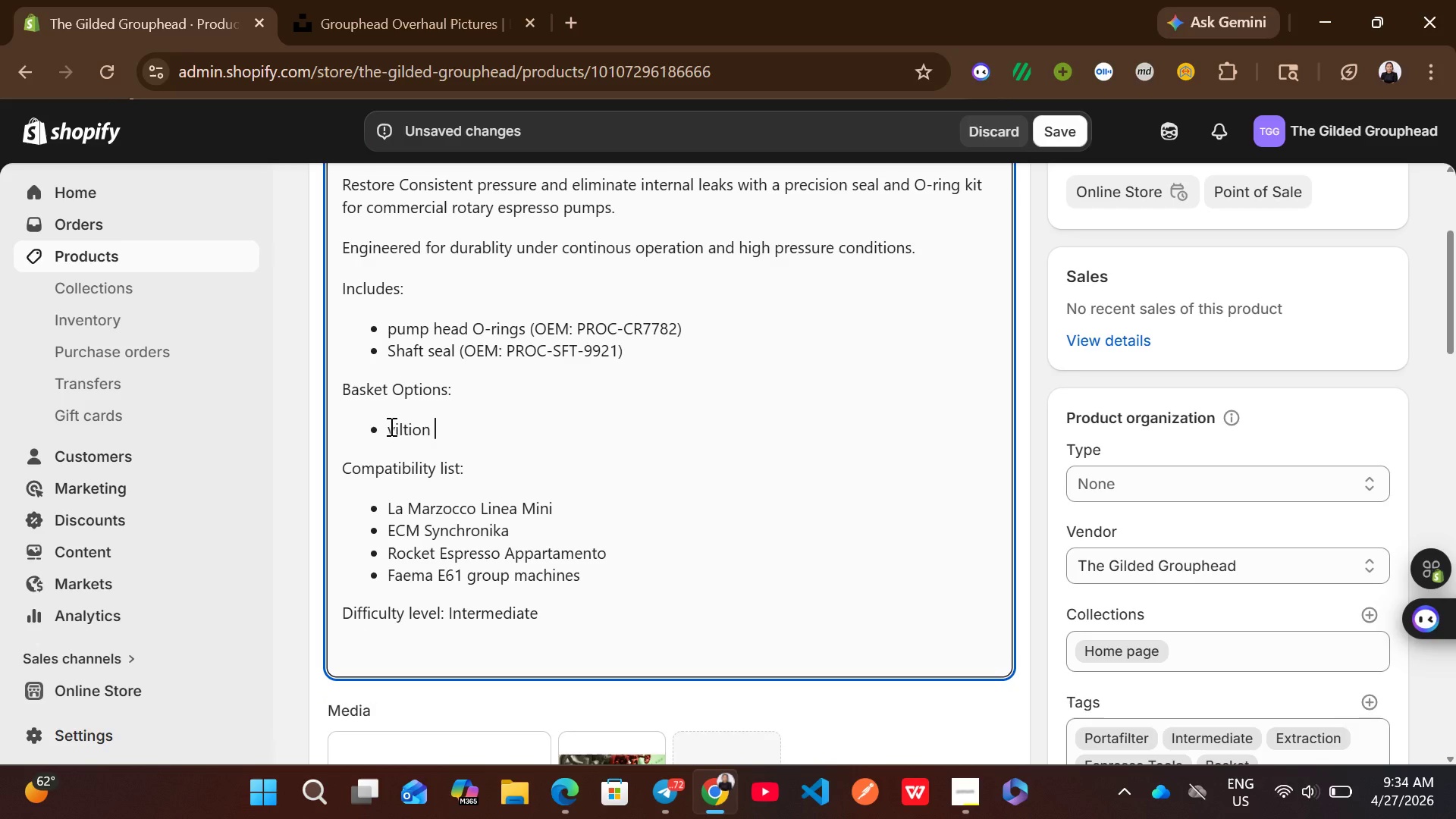 
key(Shift+9)
 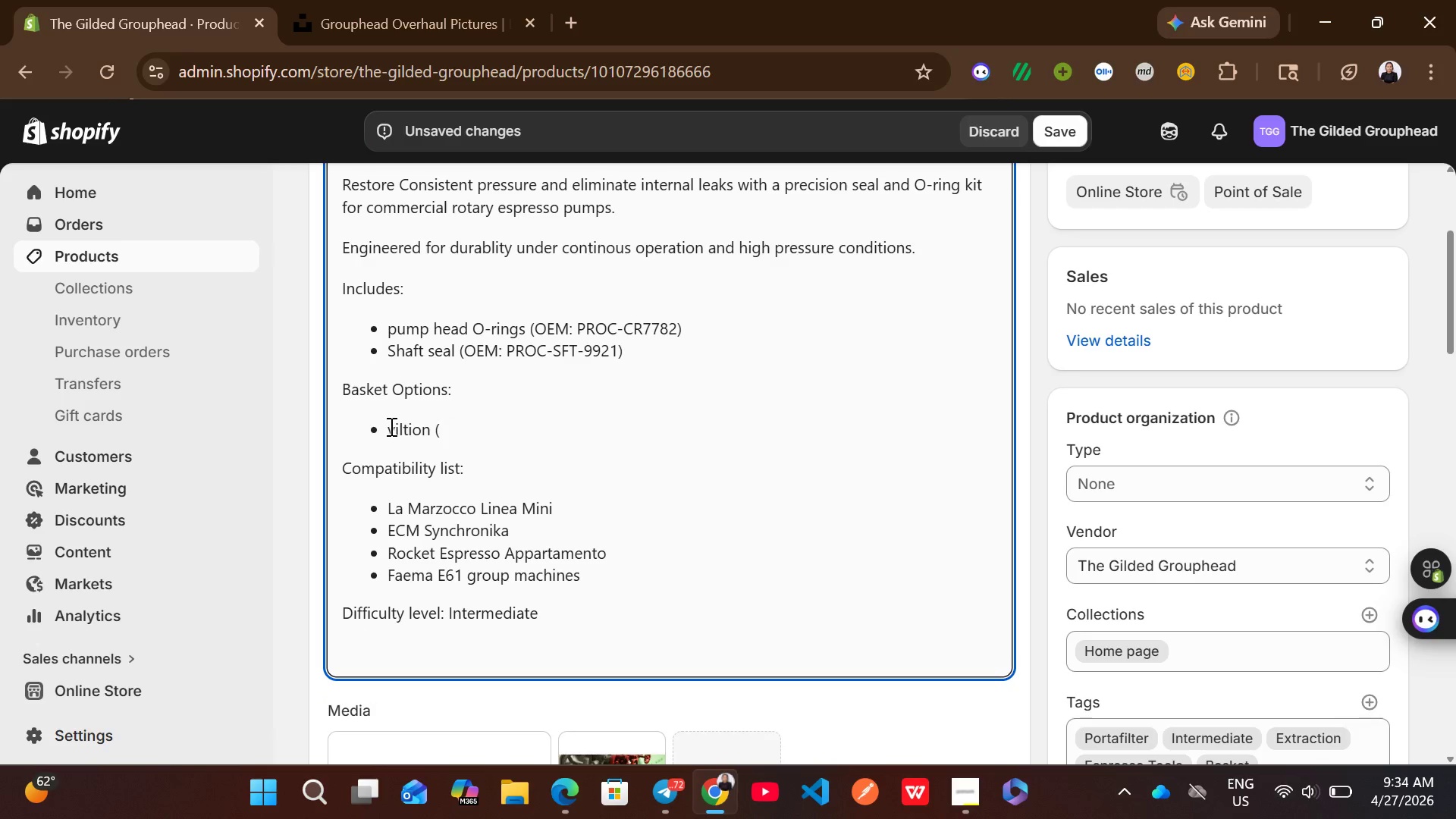 
key(Backspace)
 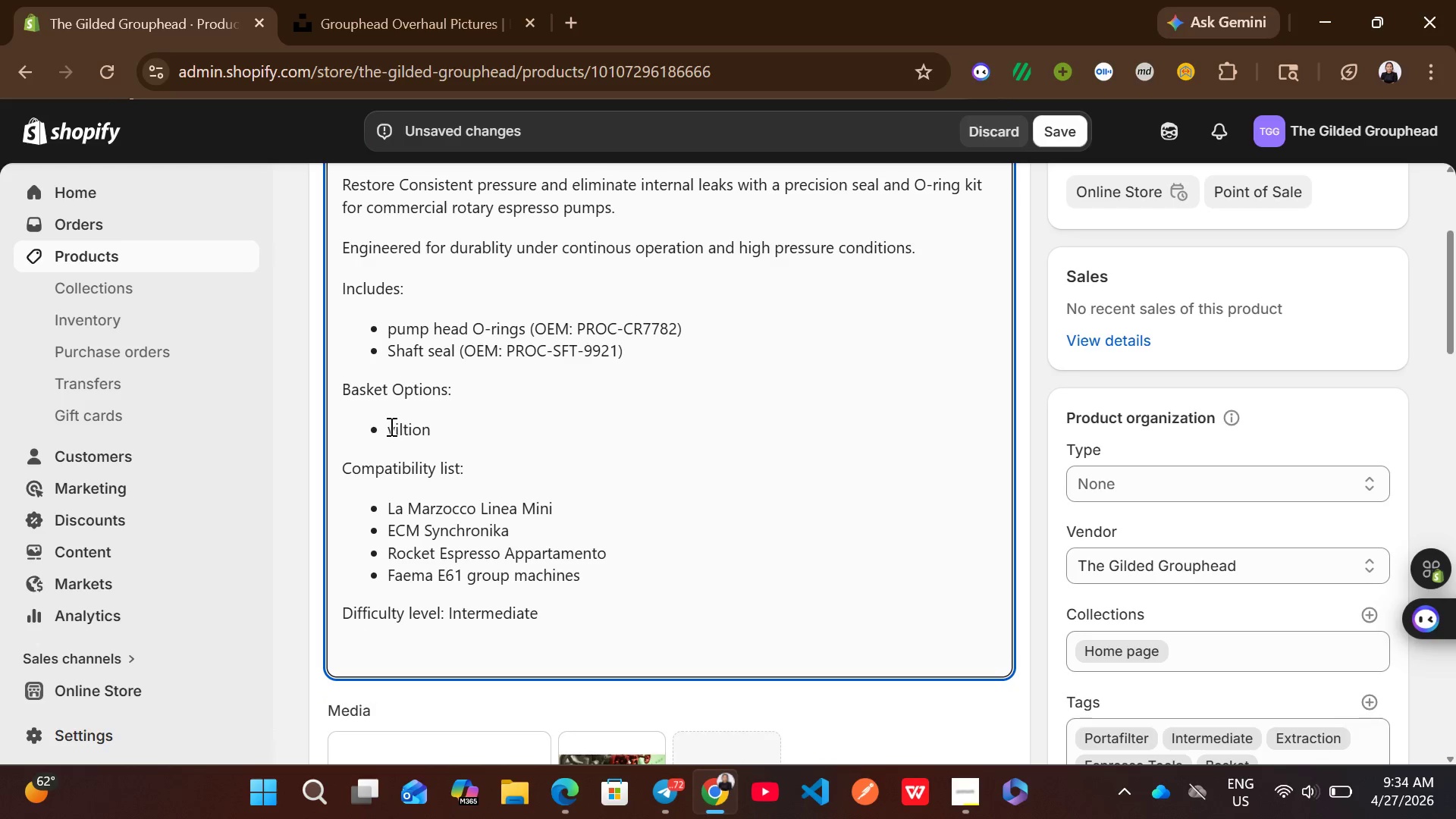 
key(Enter)
 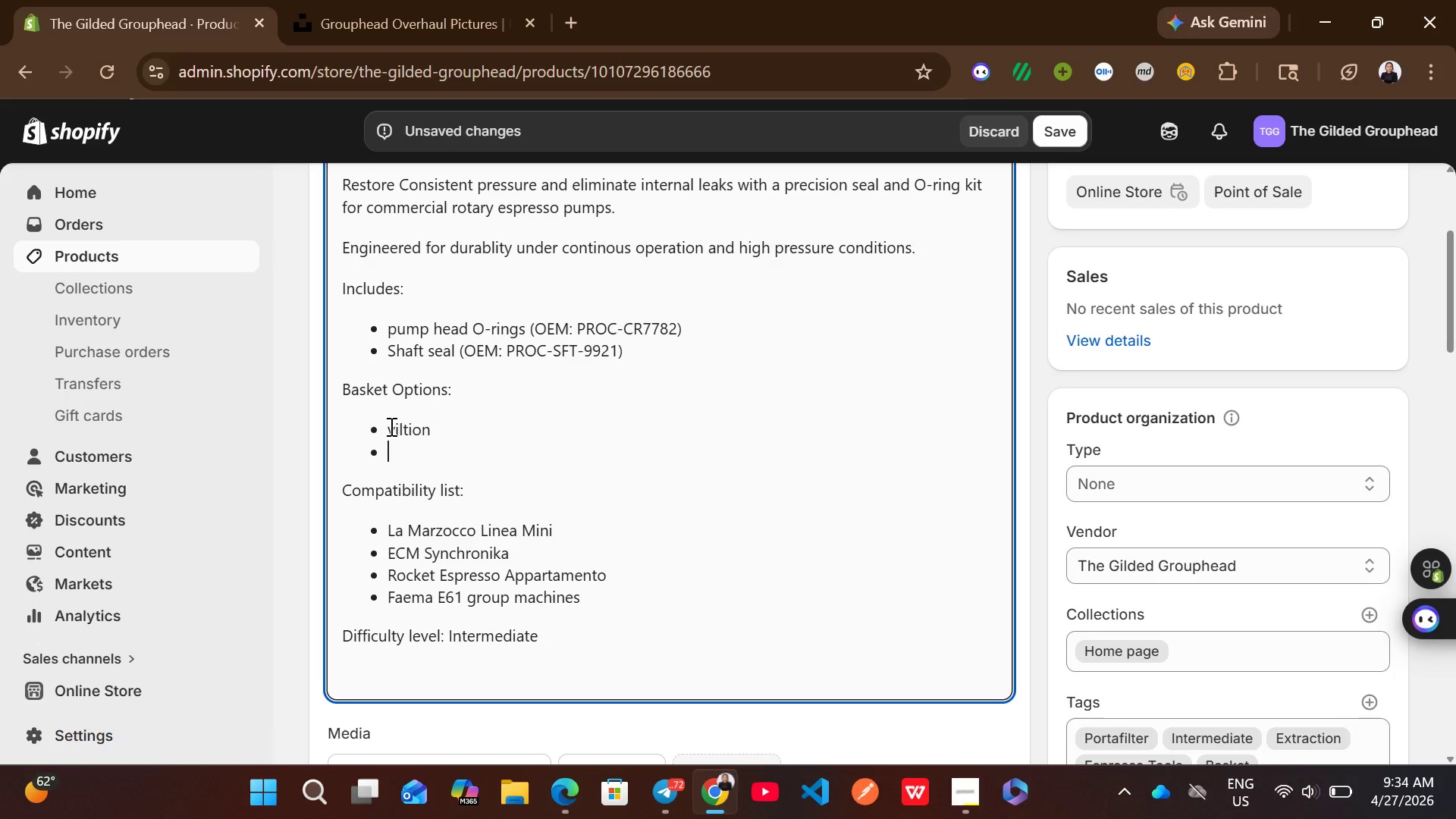 
type(NBR rubber)
 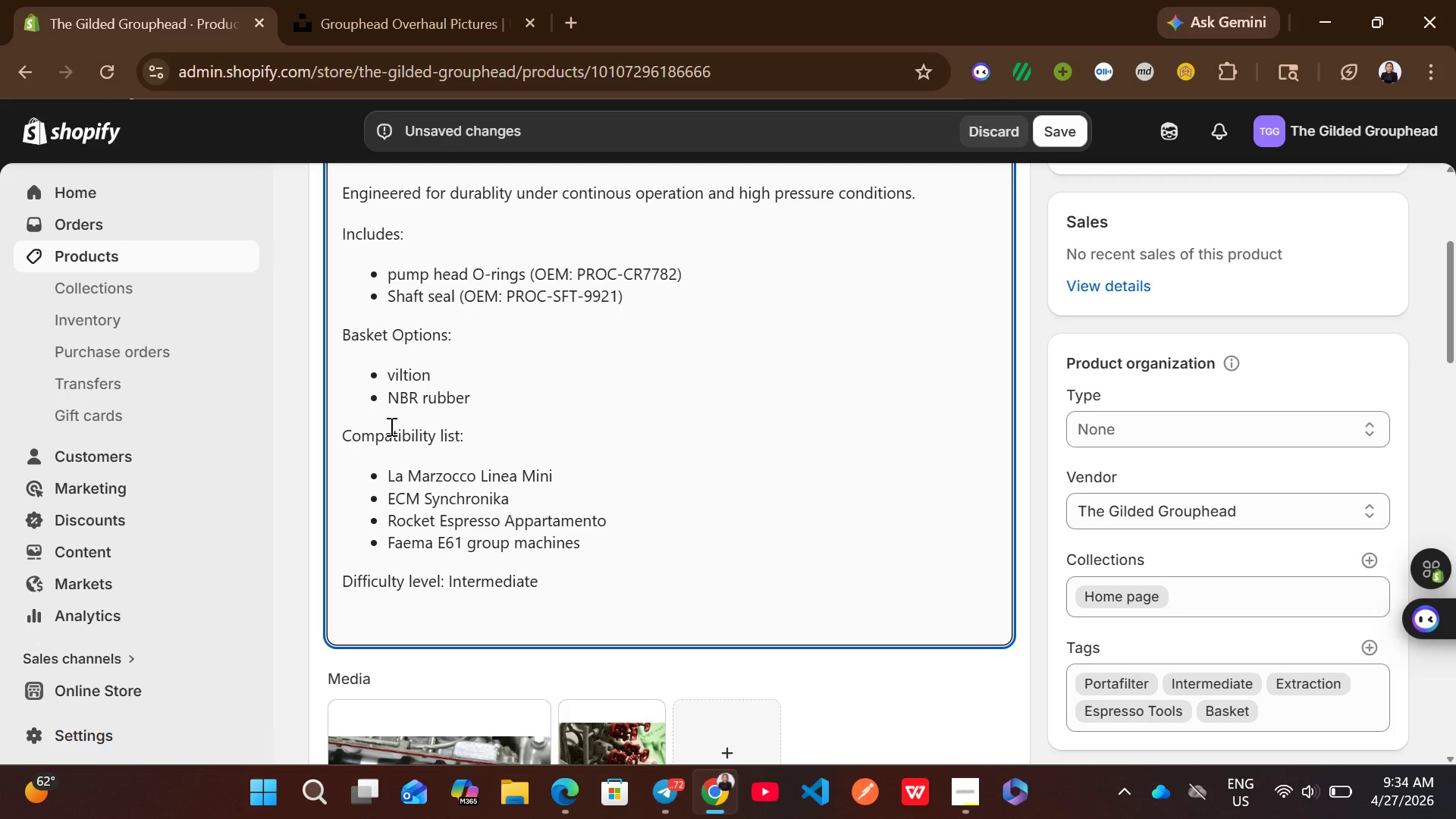 
left_click_drag(start_coordinate=[587, 541], to_coordinate=[374, 465])
 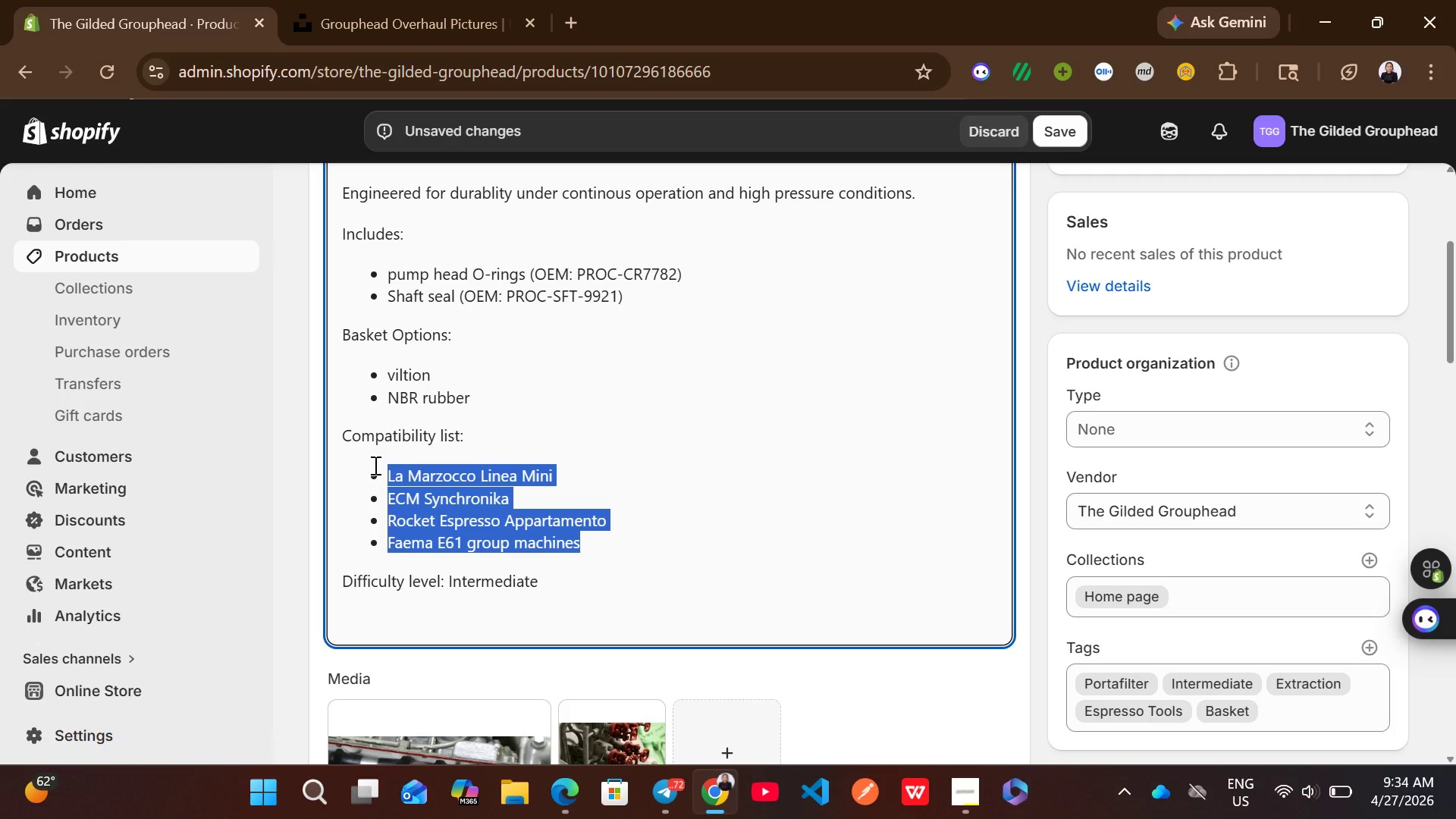 
type(Procon )
 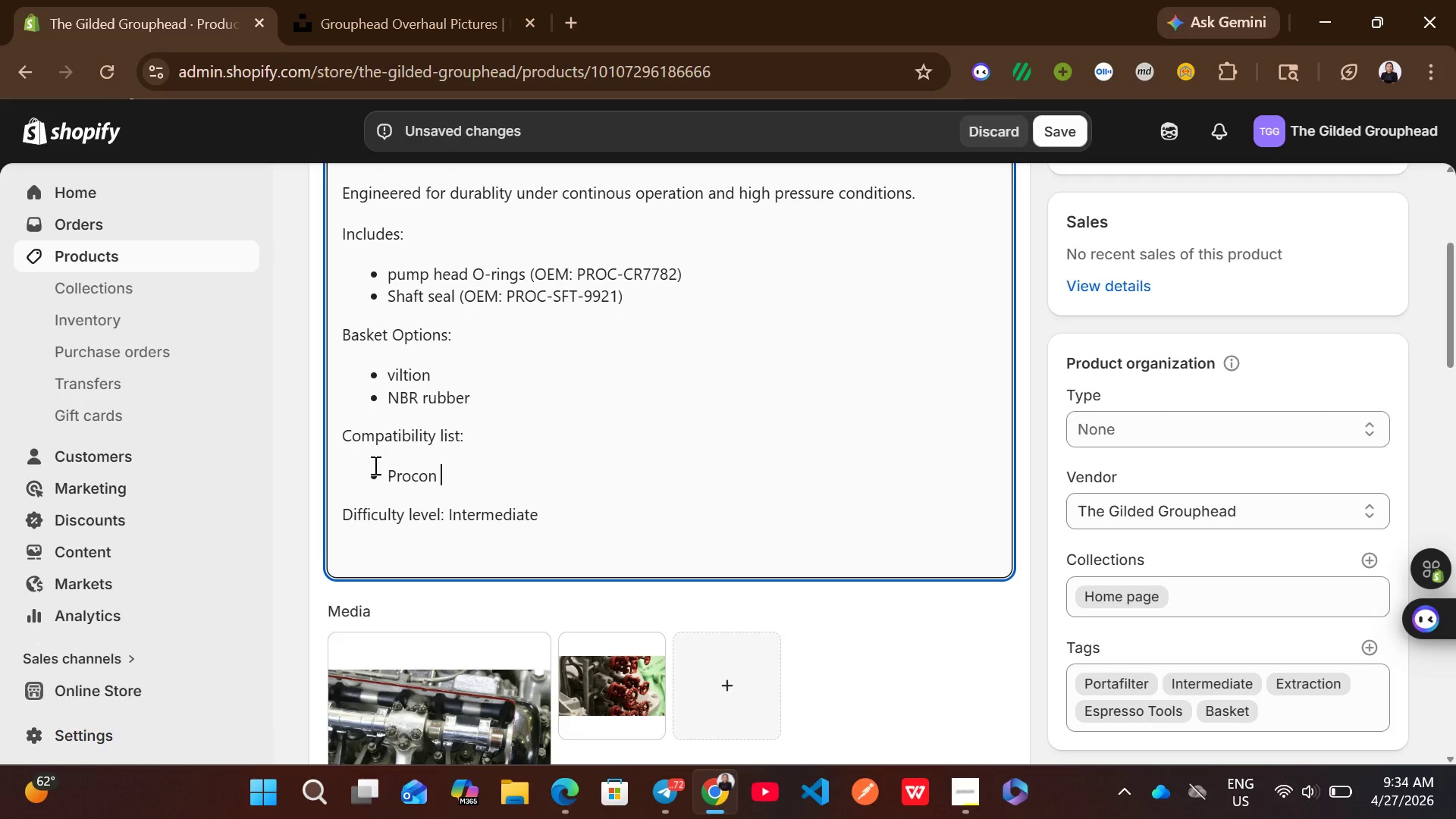 
type(rotart)
key(Backspace)
type(y pumps)
 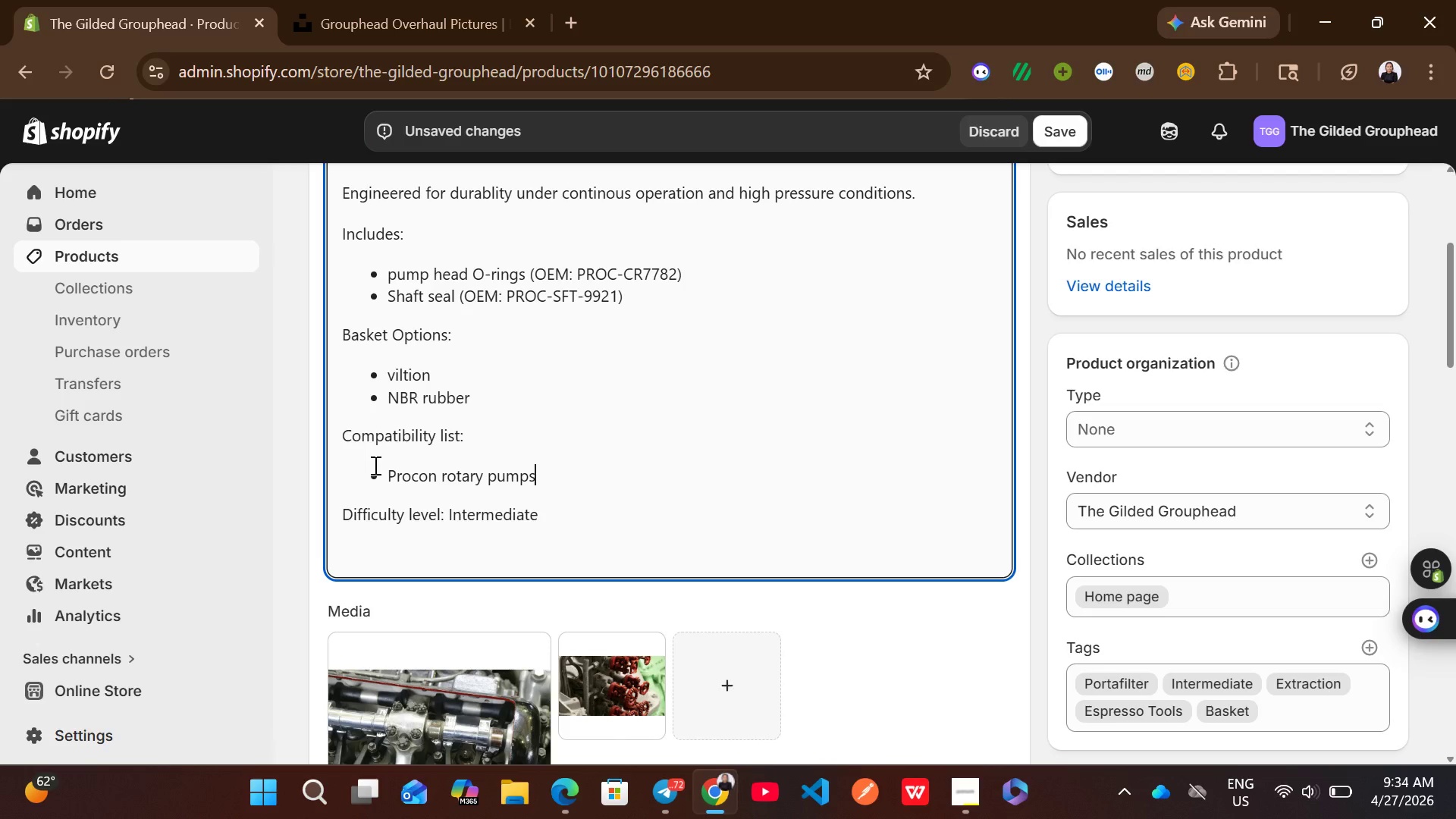 
key(Enter)
 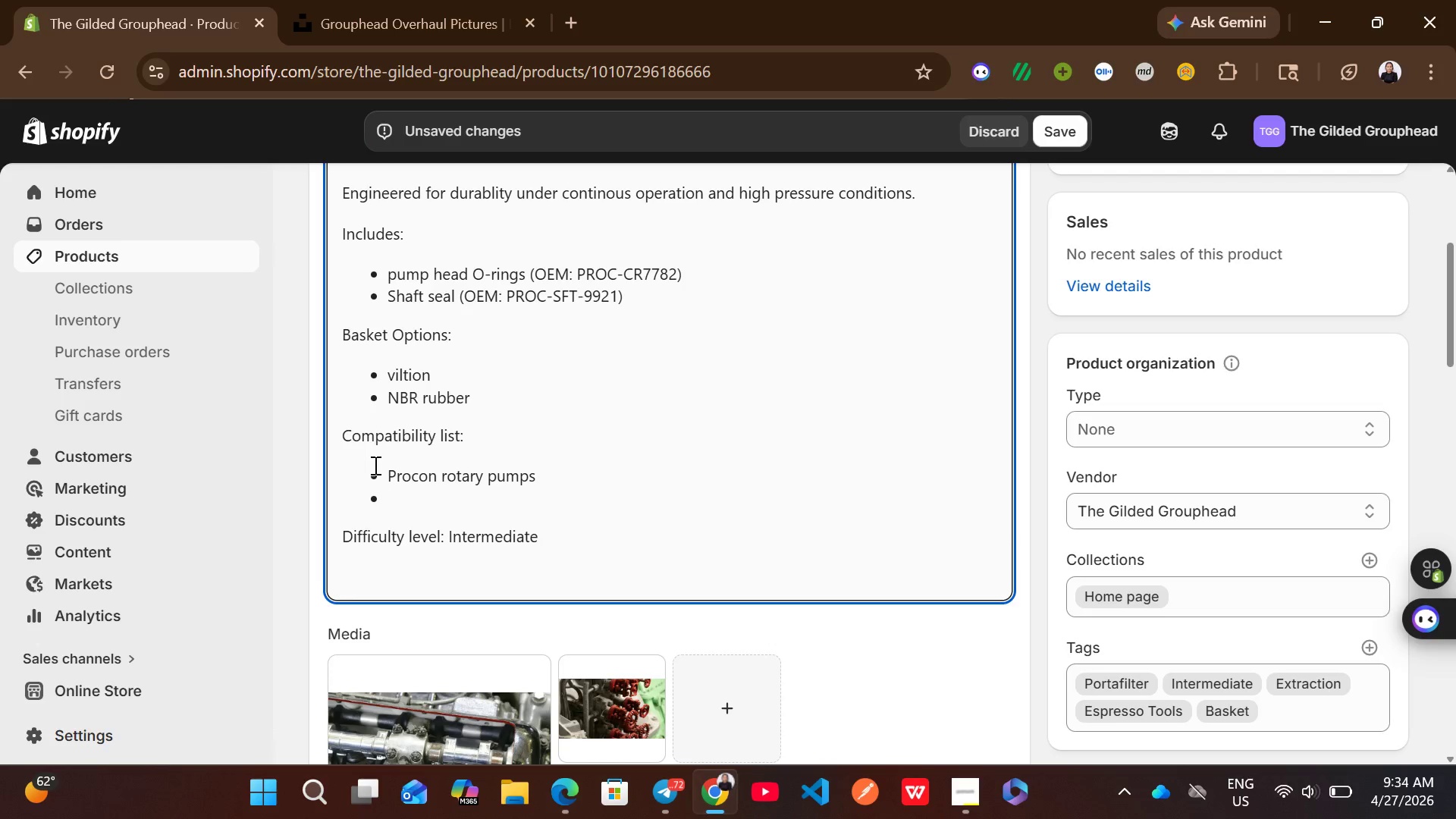 
type(Fluid )
key(Backspace)
type(-O-Tech pumps)
 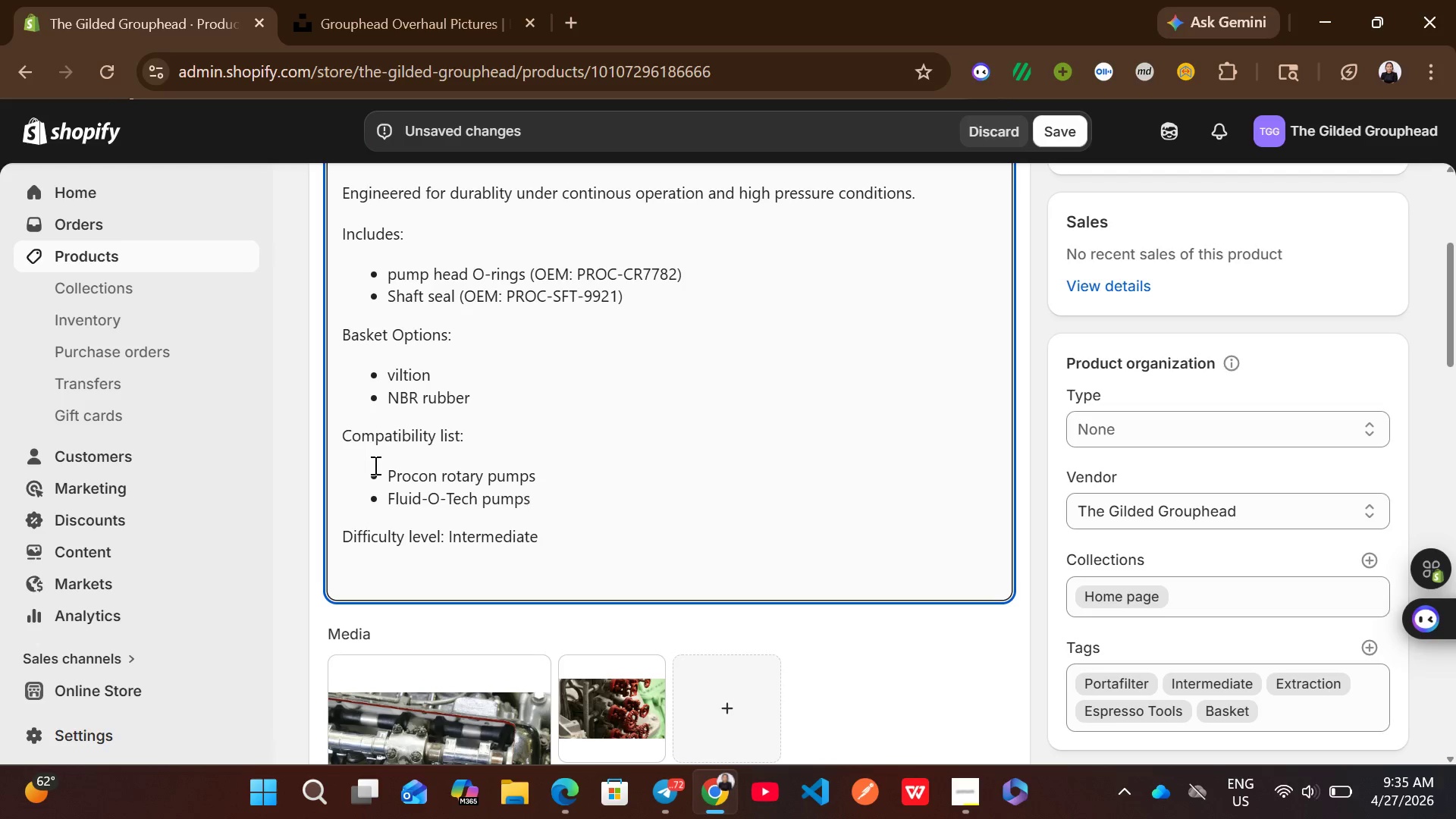 
 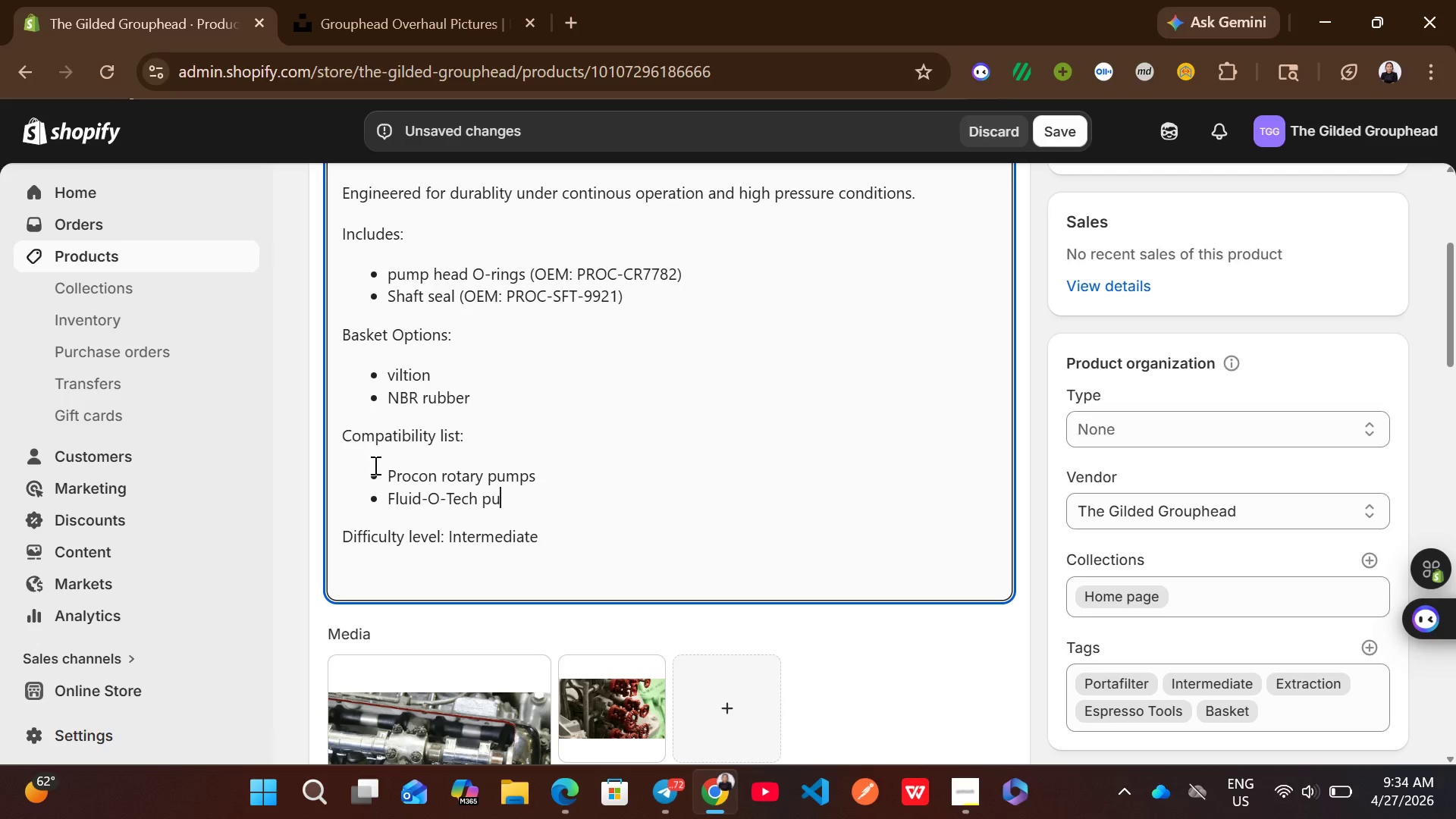 
key(Enter)
 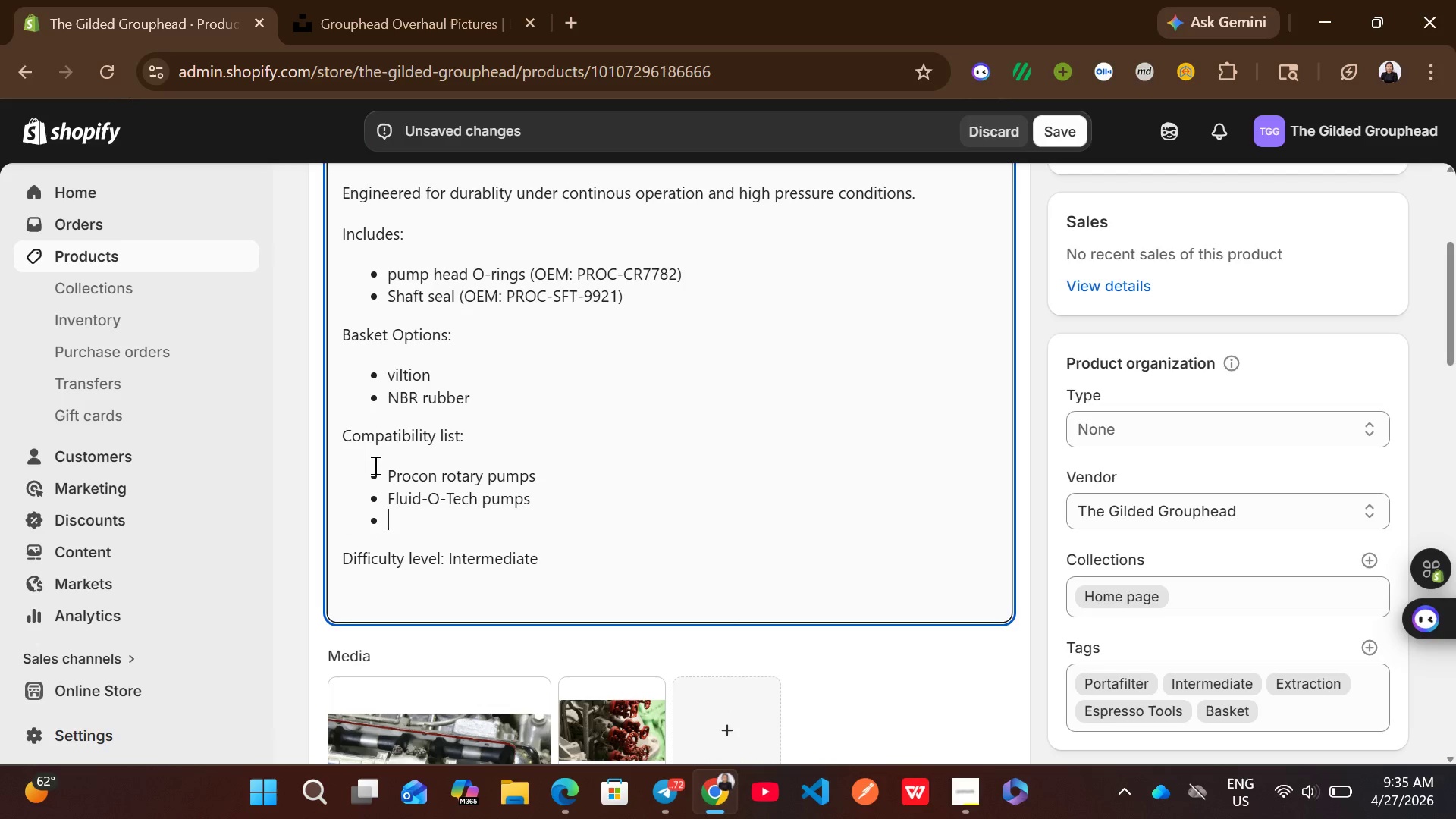 
type(La Marzocco commercial machines)
 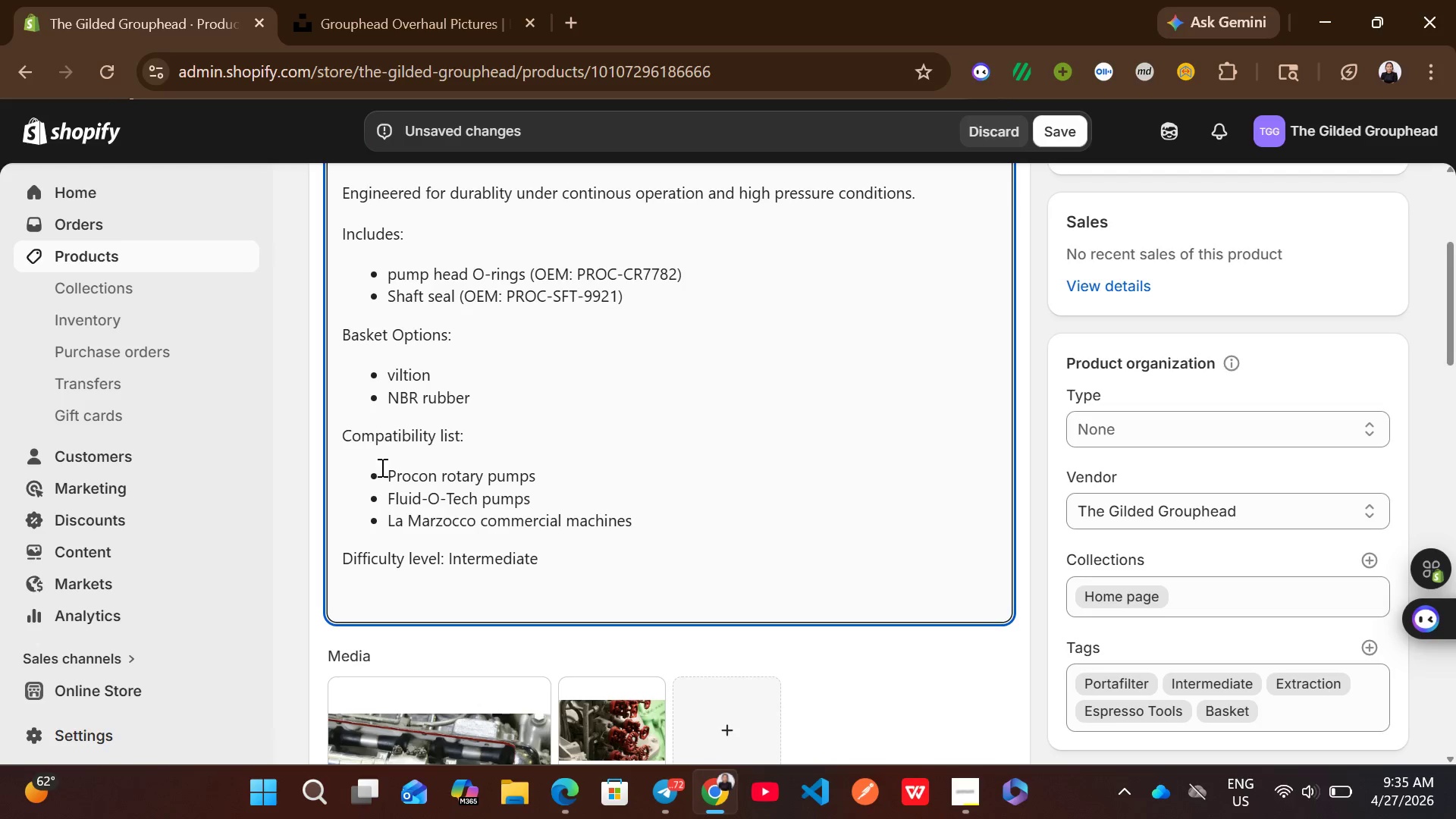 
left_click_drag(start_coordinate=[557, 568], to_coordinate=[456, 560])
 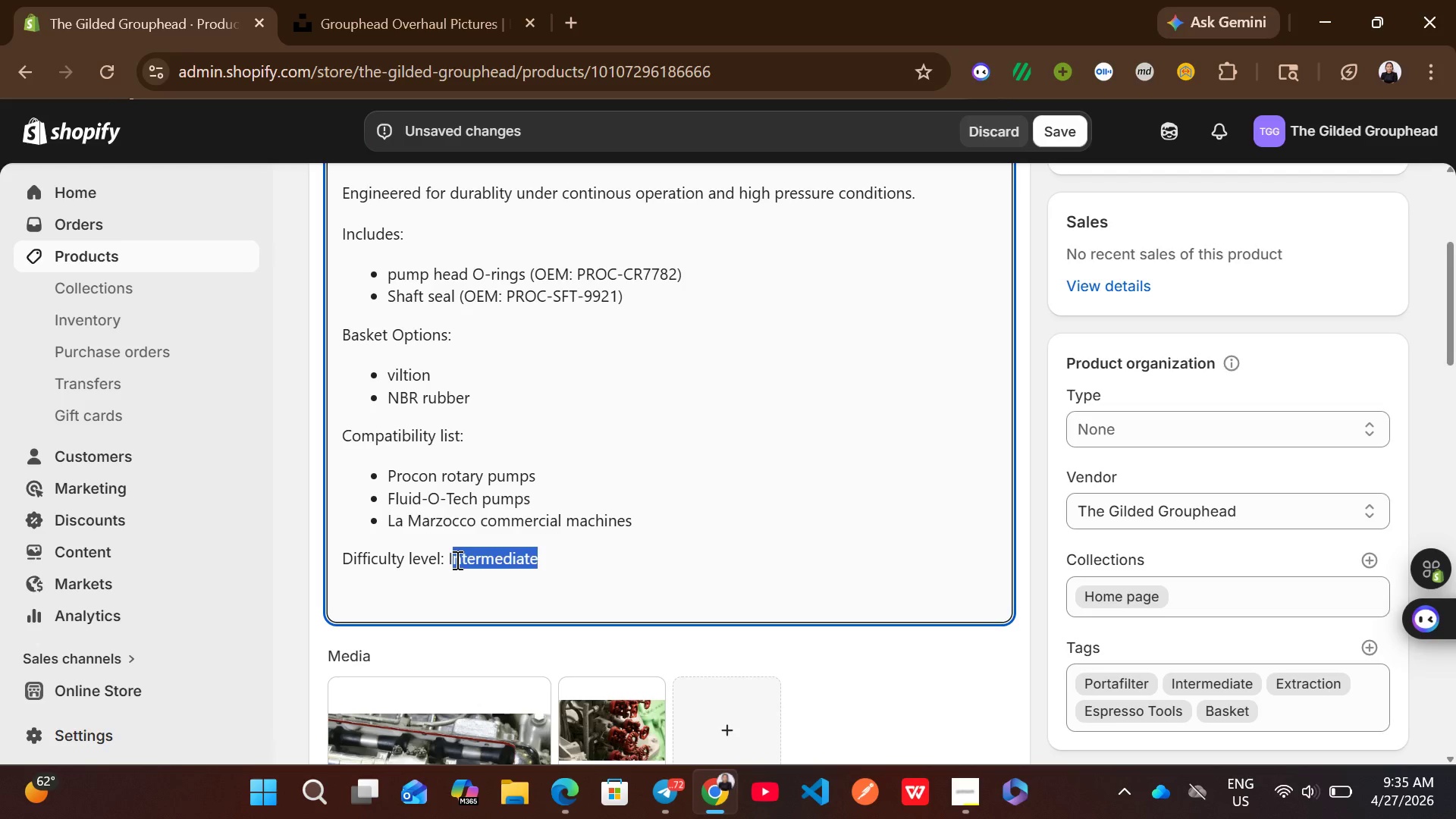 
key(Backspace)
key(Backspace)
type(Master)
 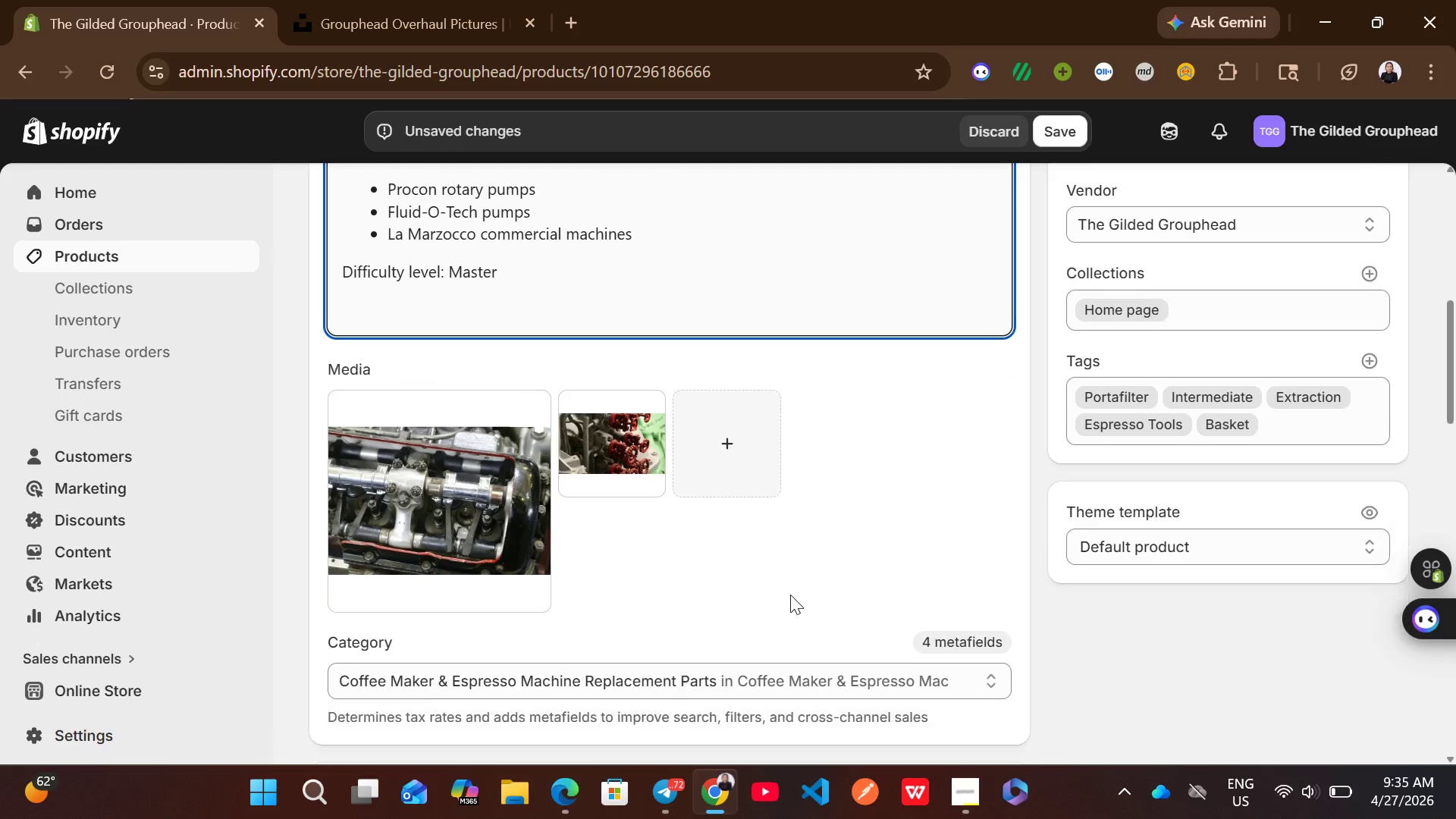 
left_click([483, 511])
 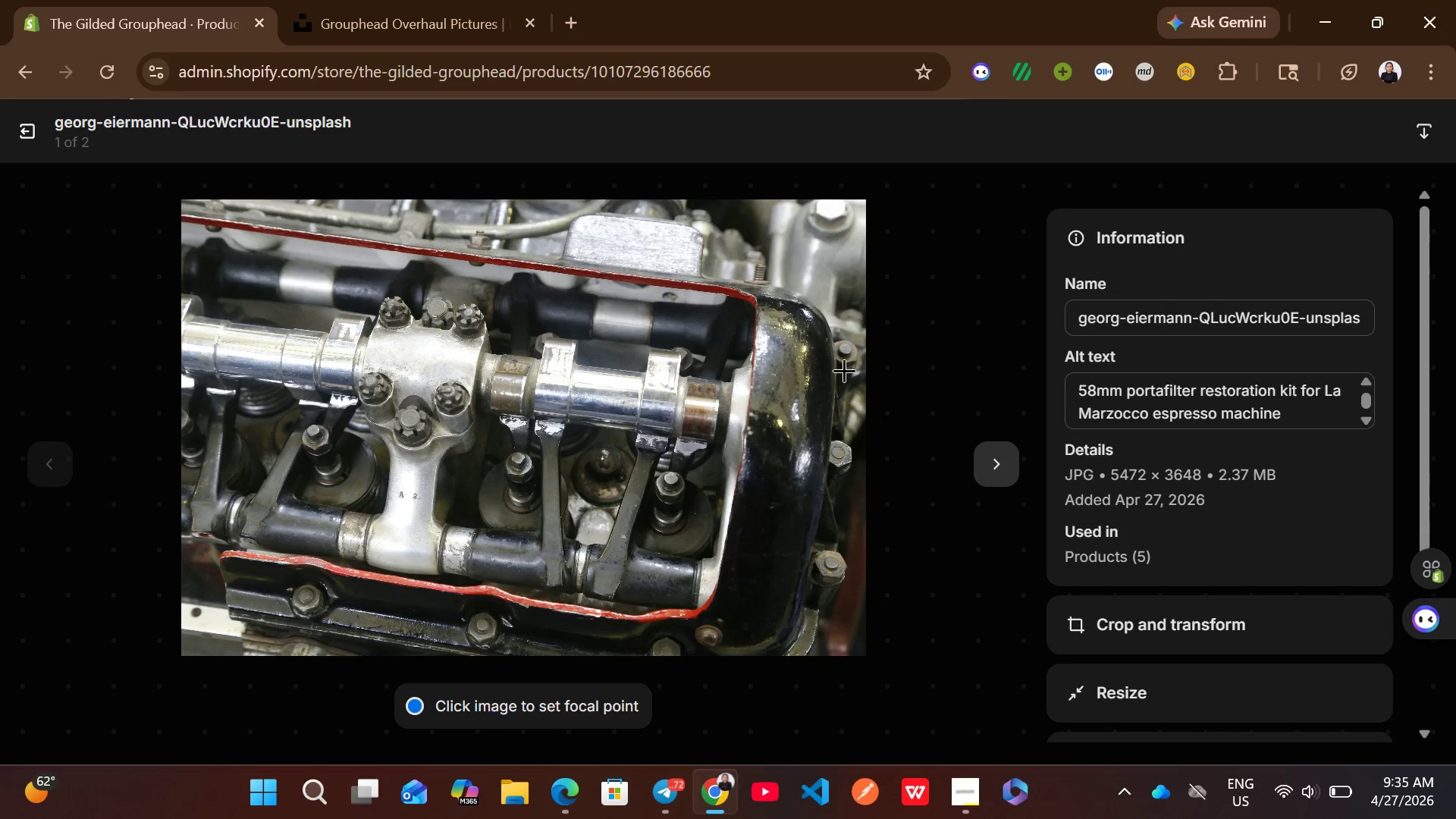 
left_click([1202, 322])
 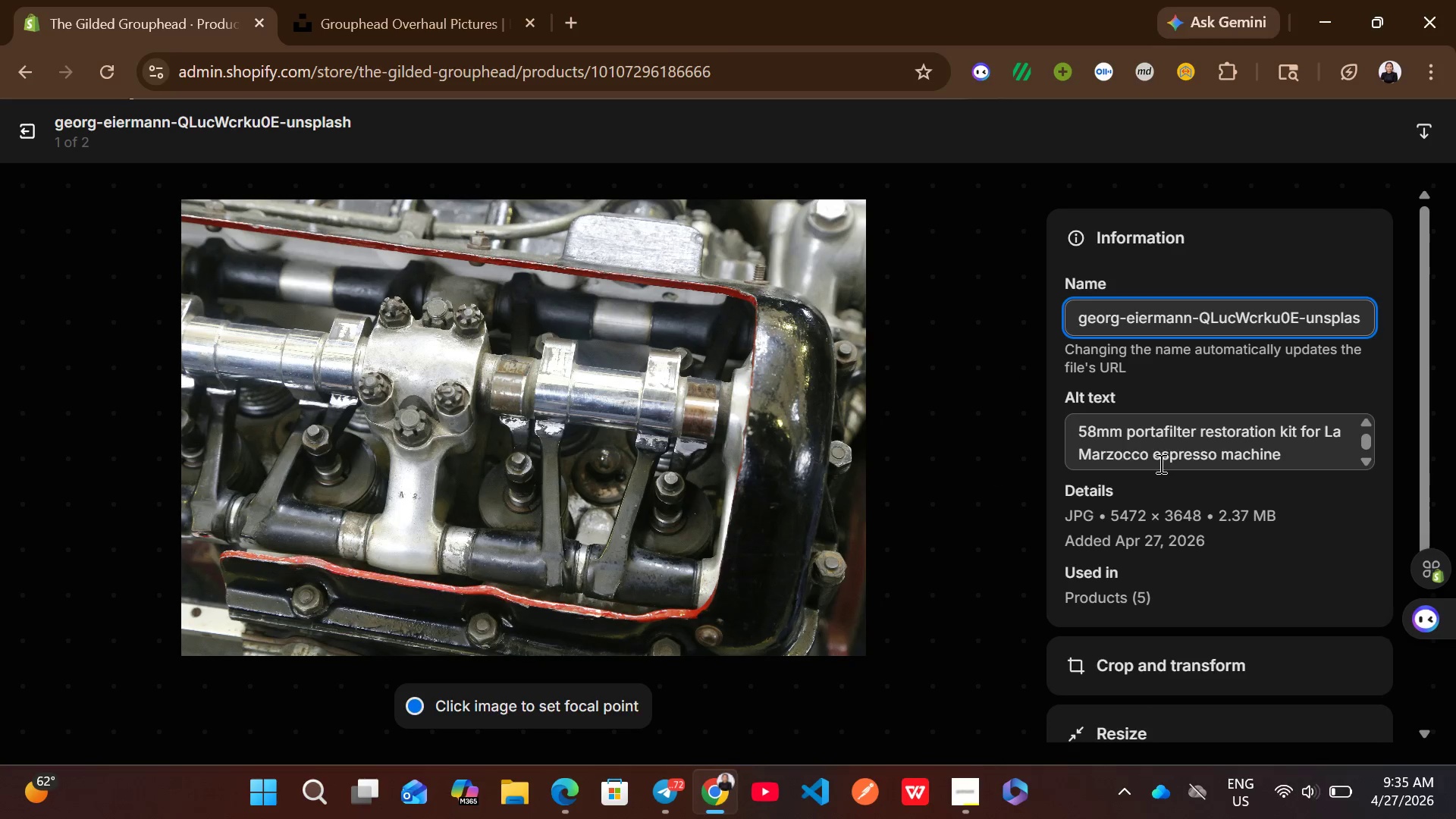 
left_click([1159, 463])
 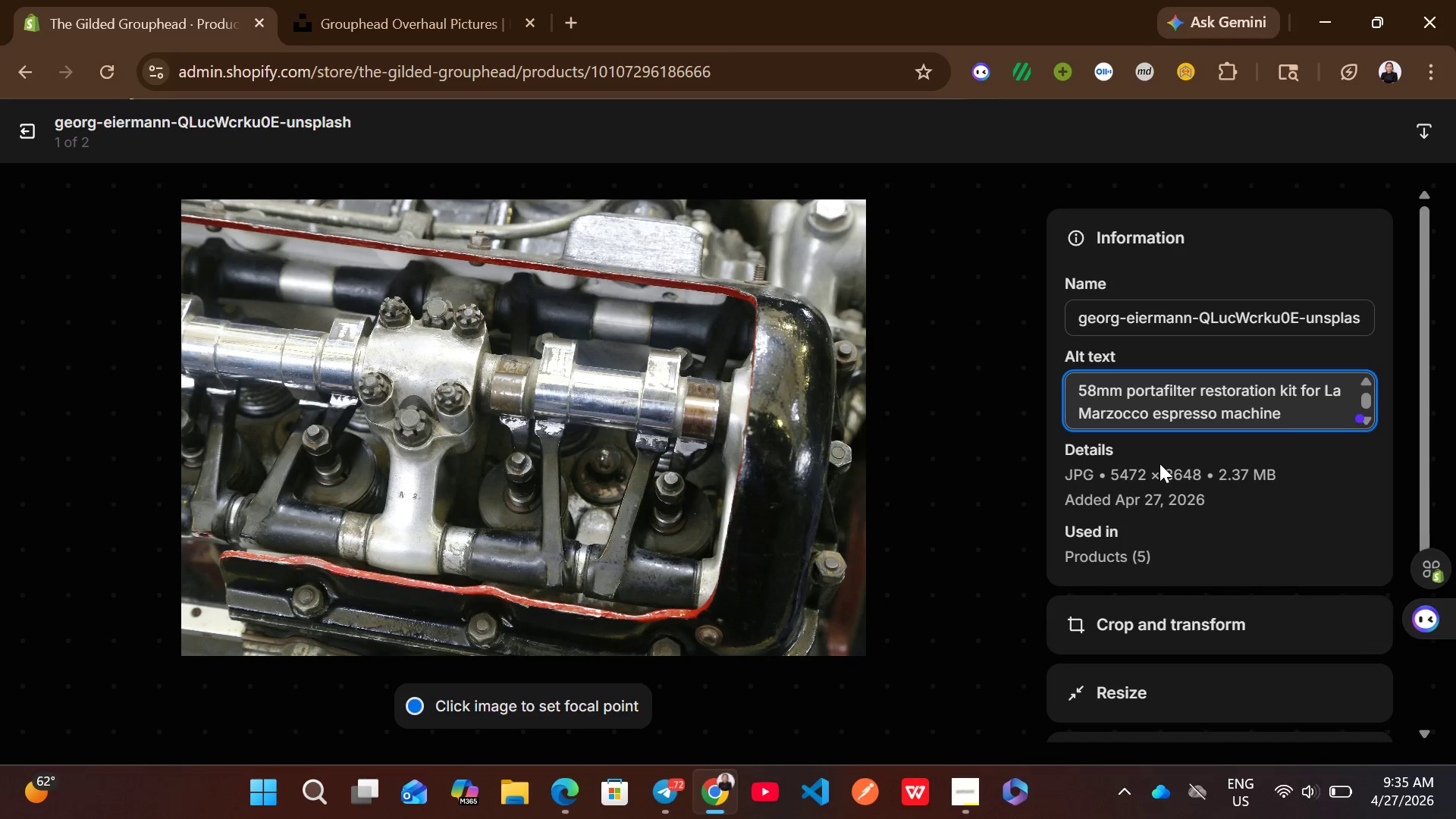 
key(Control+A)
 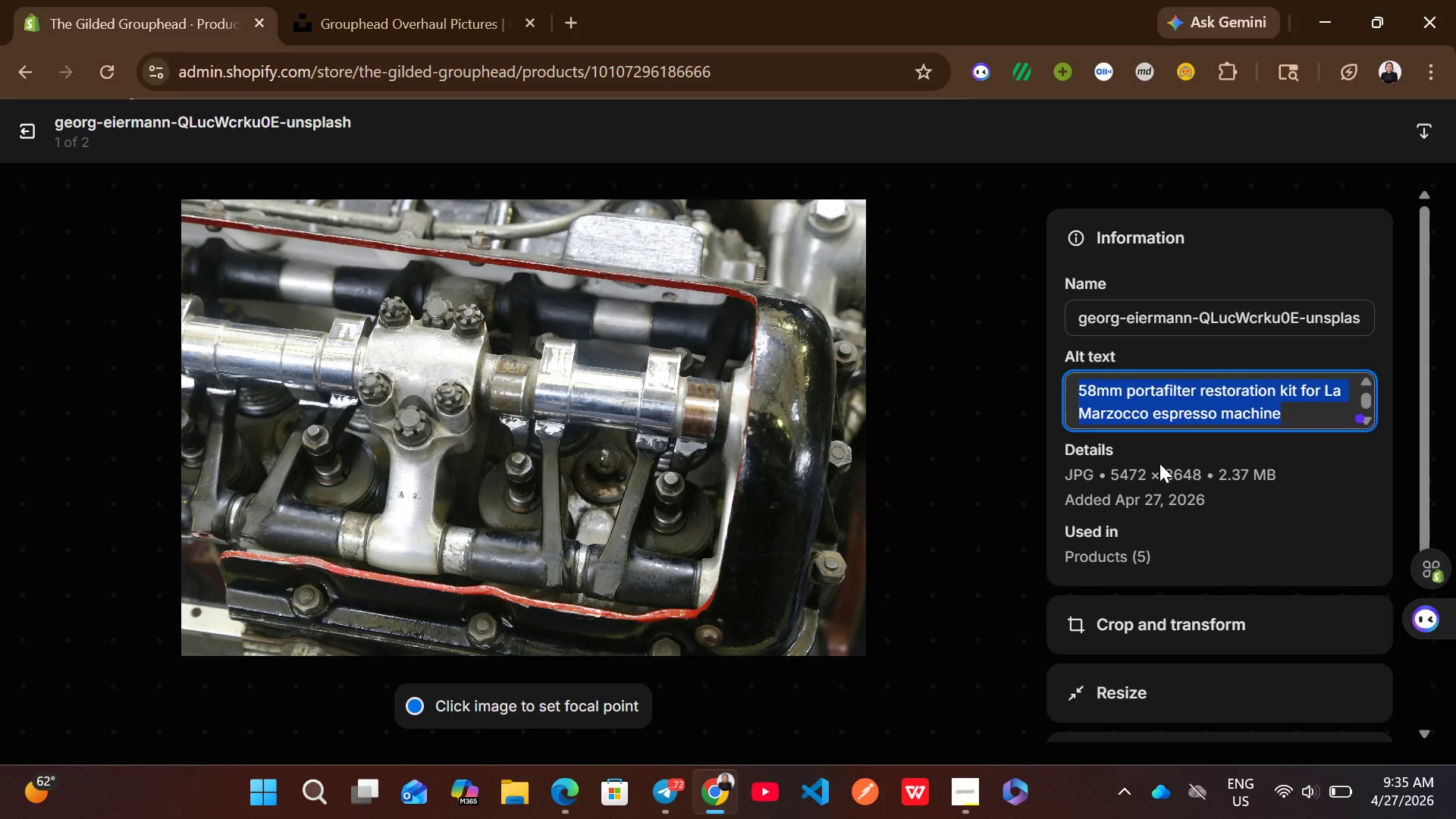 
type(rotary pump seal and o-ring kit for procon espresso pump)
 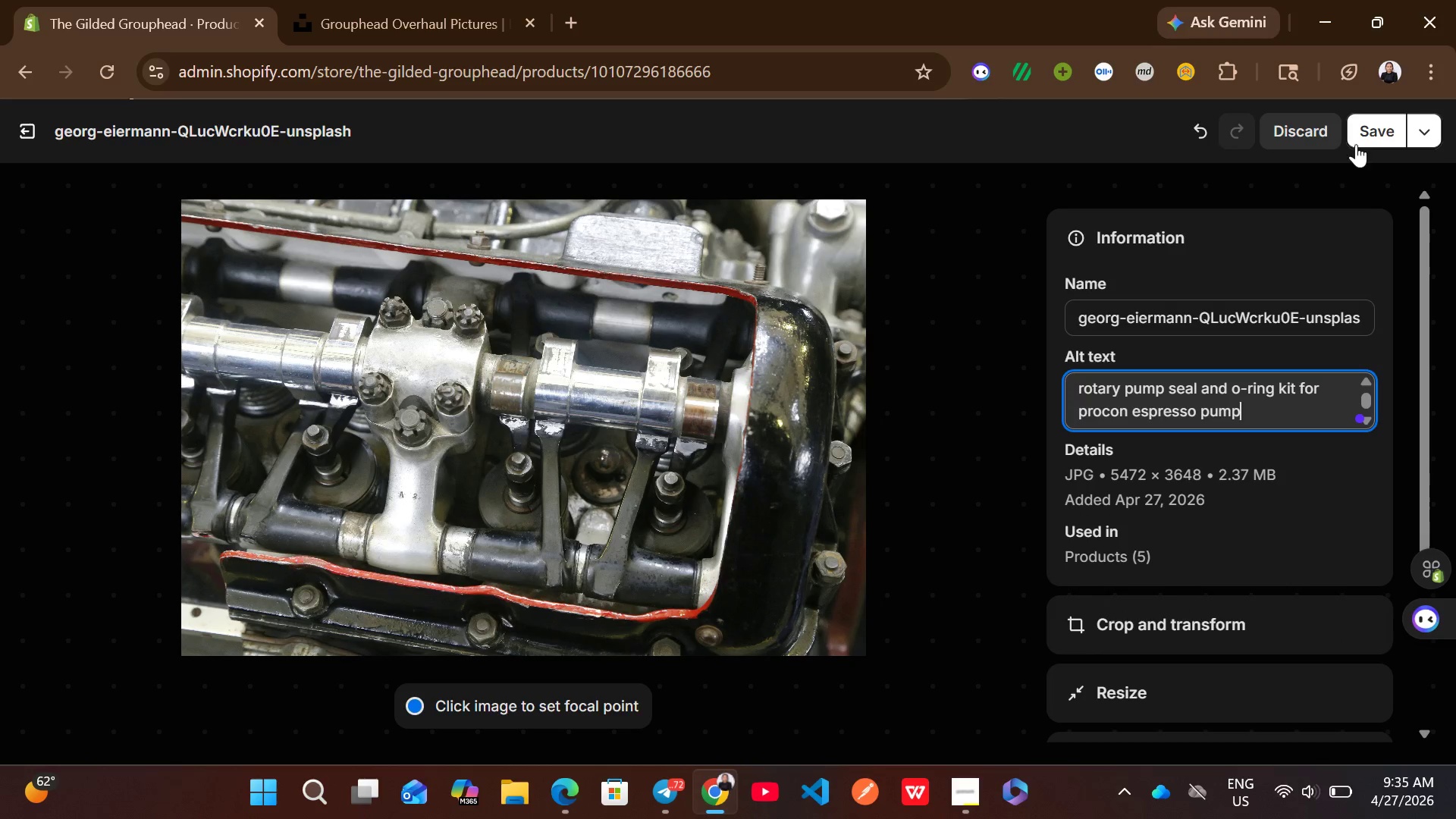 
left_click([1362, 143])
 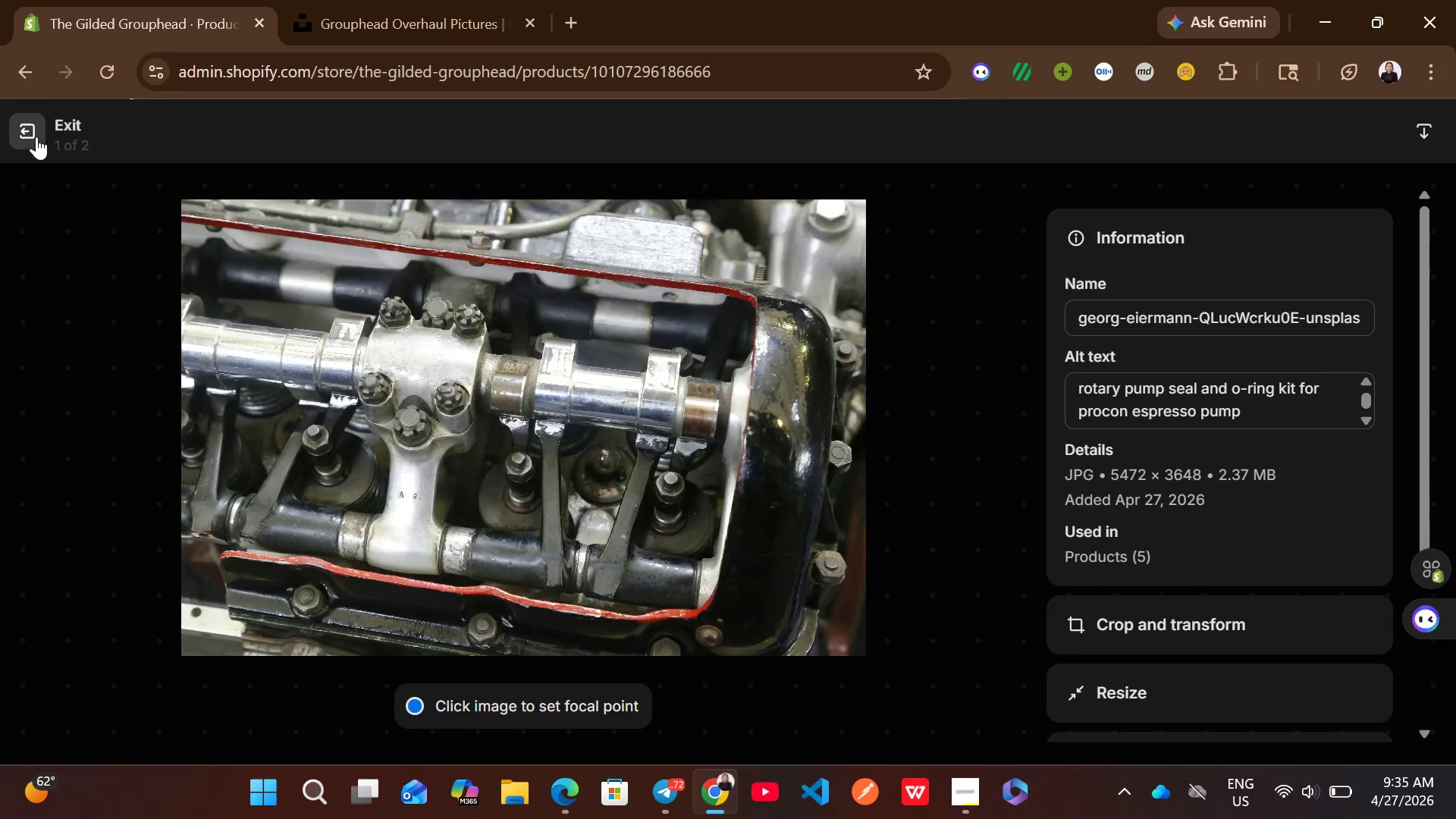 
left_click([36, 136])
 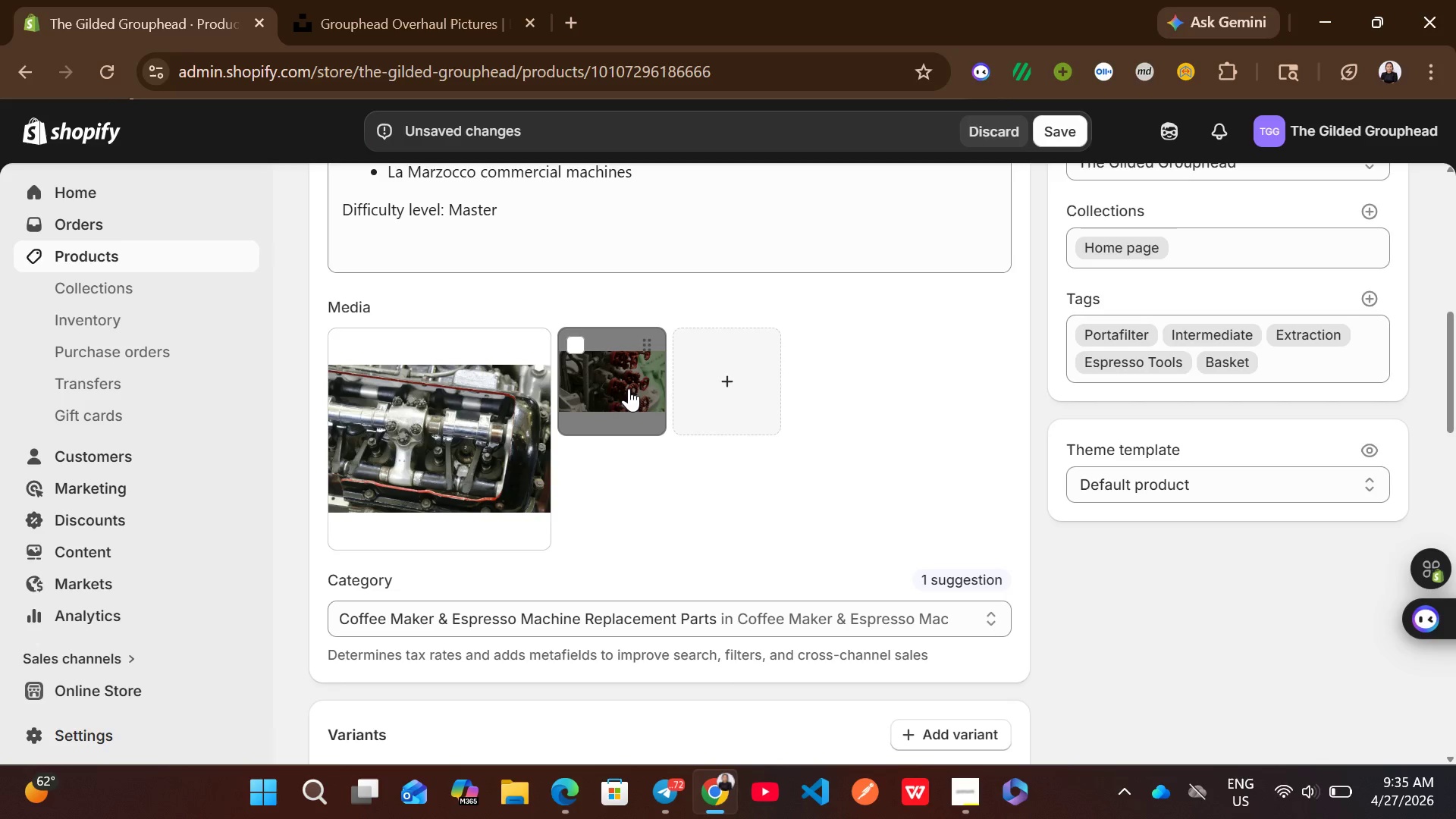 
mouse_move([659, 626])
 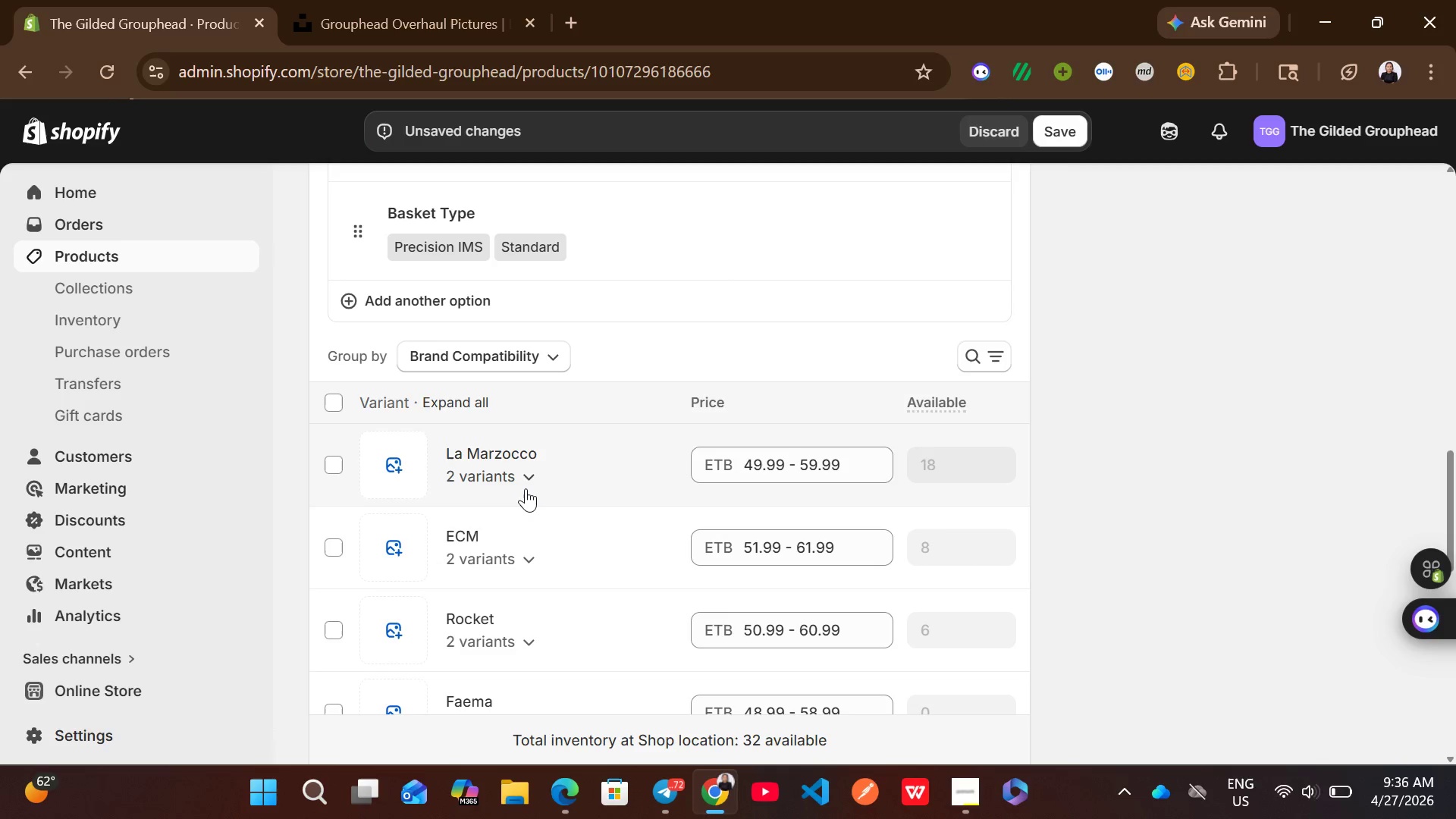 
wait(7.78)
 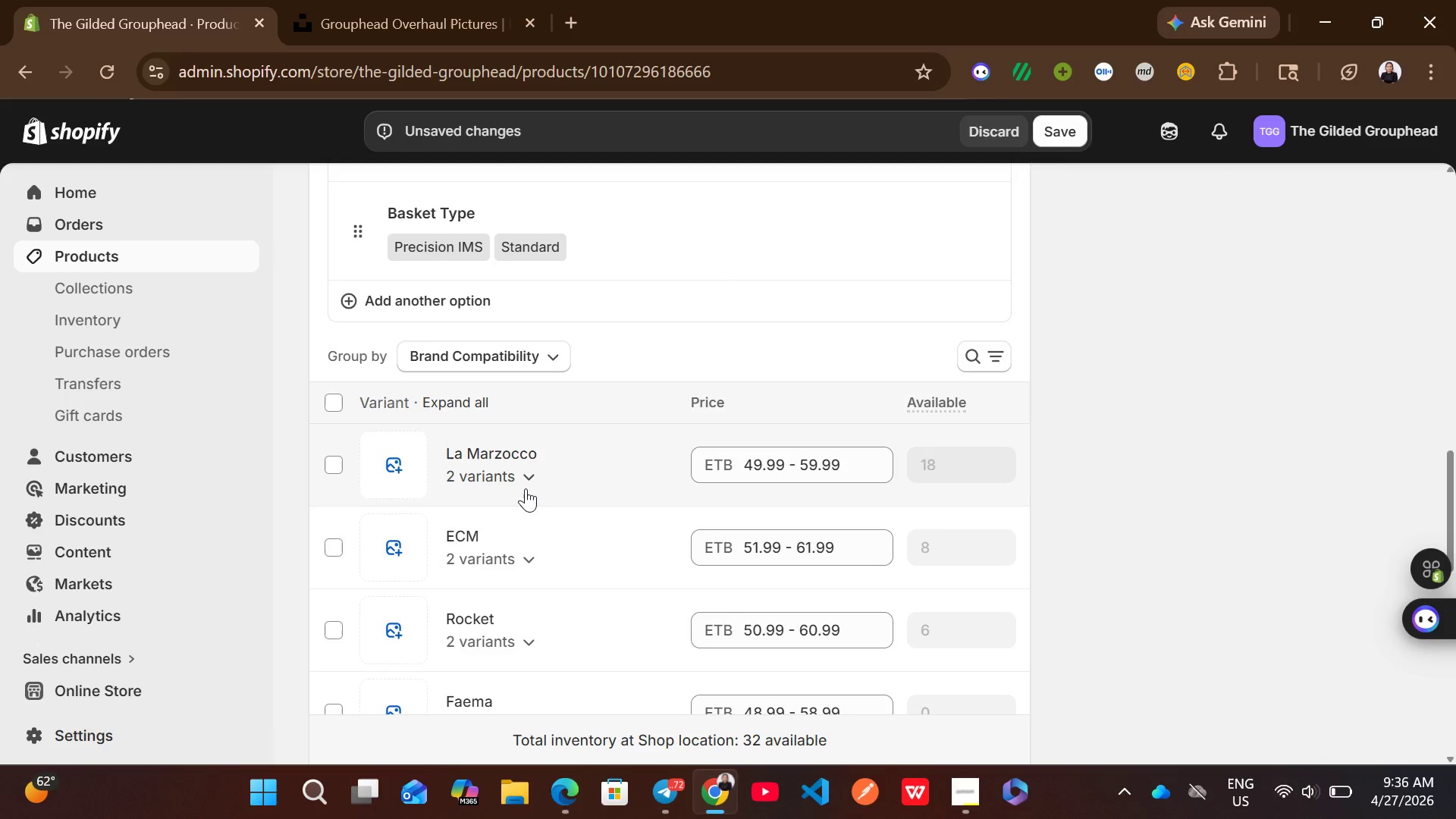 
left_click([617, 550])
 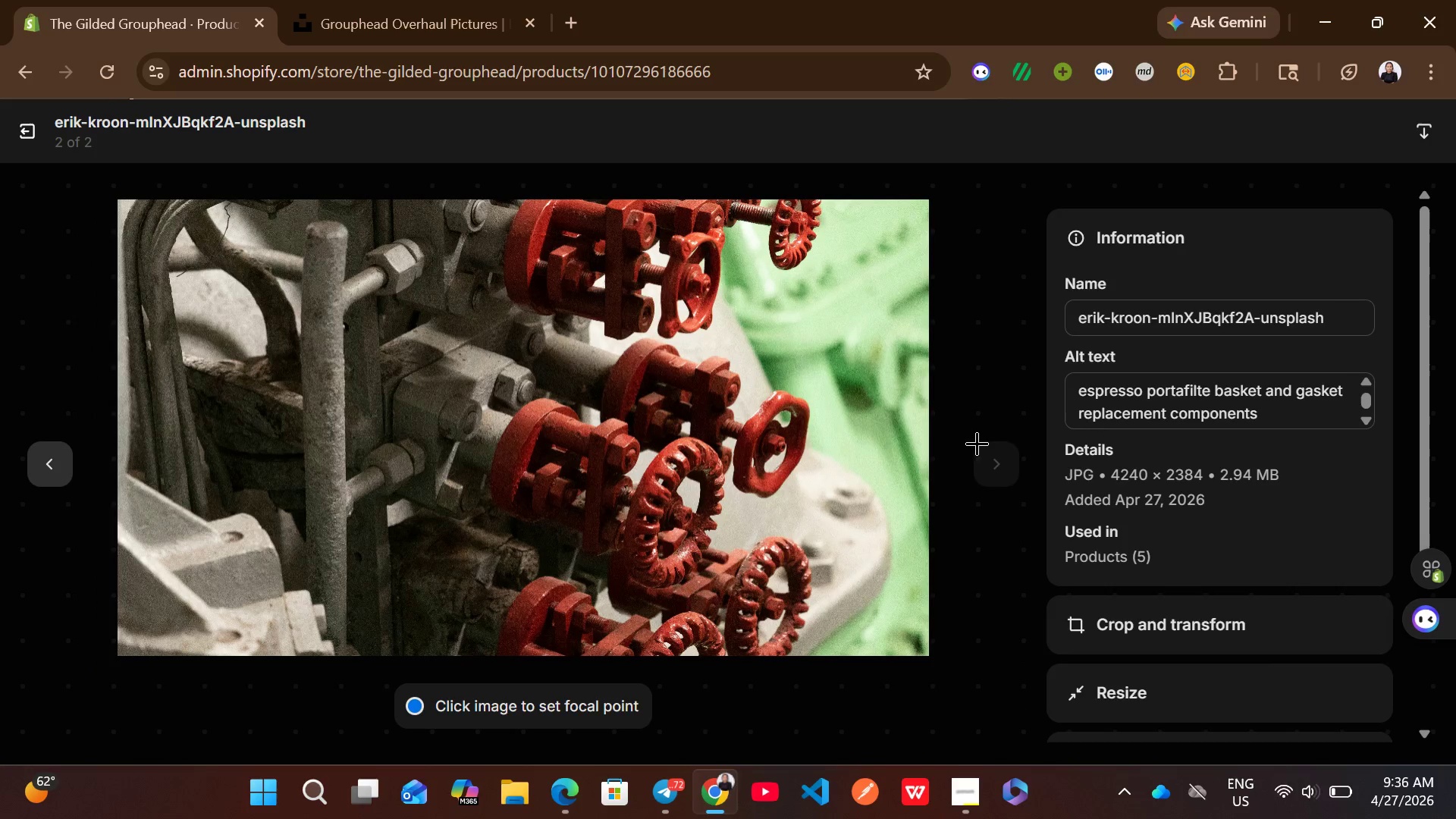 
left_click([1163, 413])
 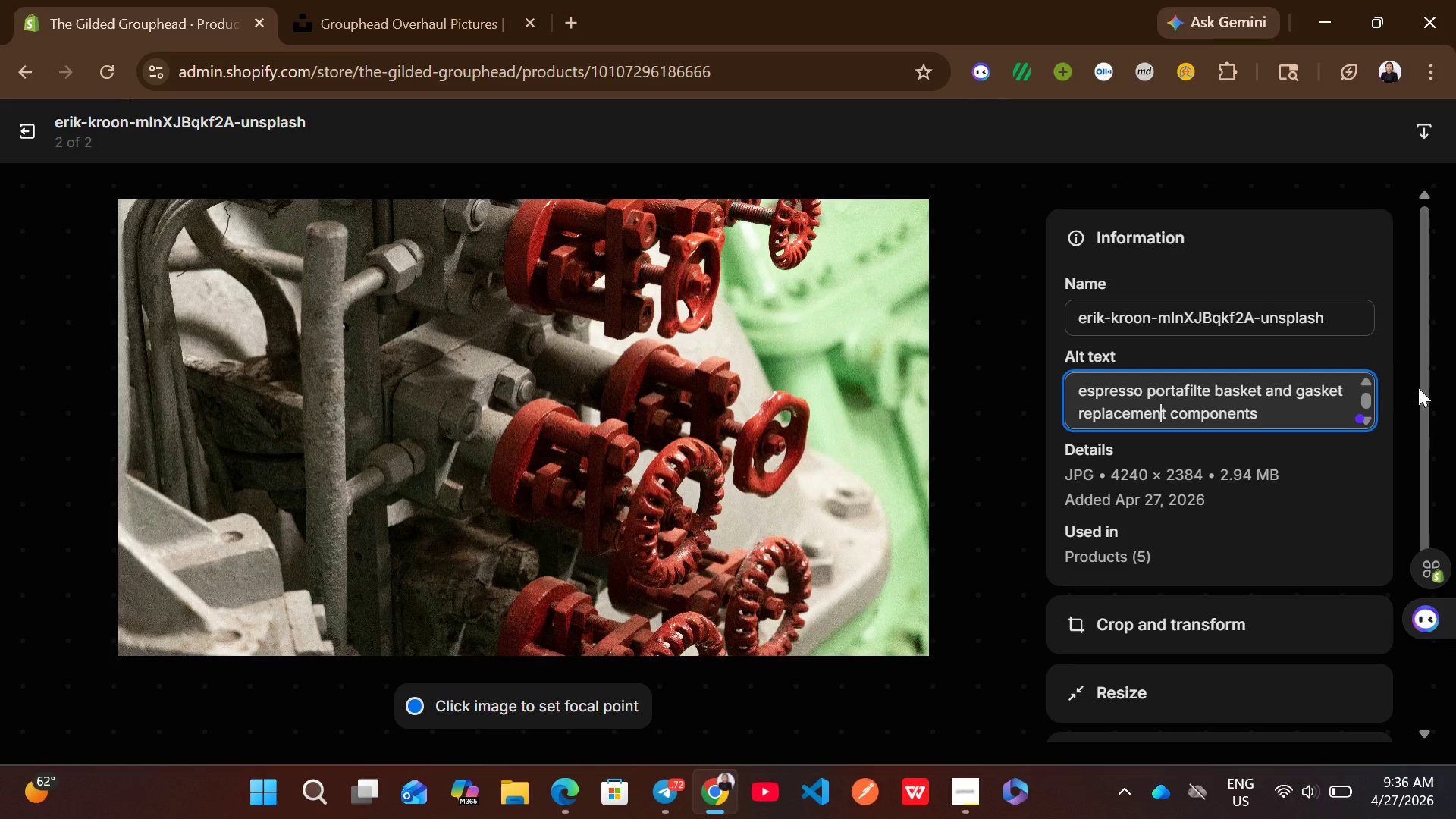 
left_click_drag(start_coordinate=[1286, 416], to_coordinate=[1153, 390])
 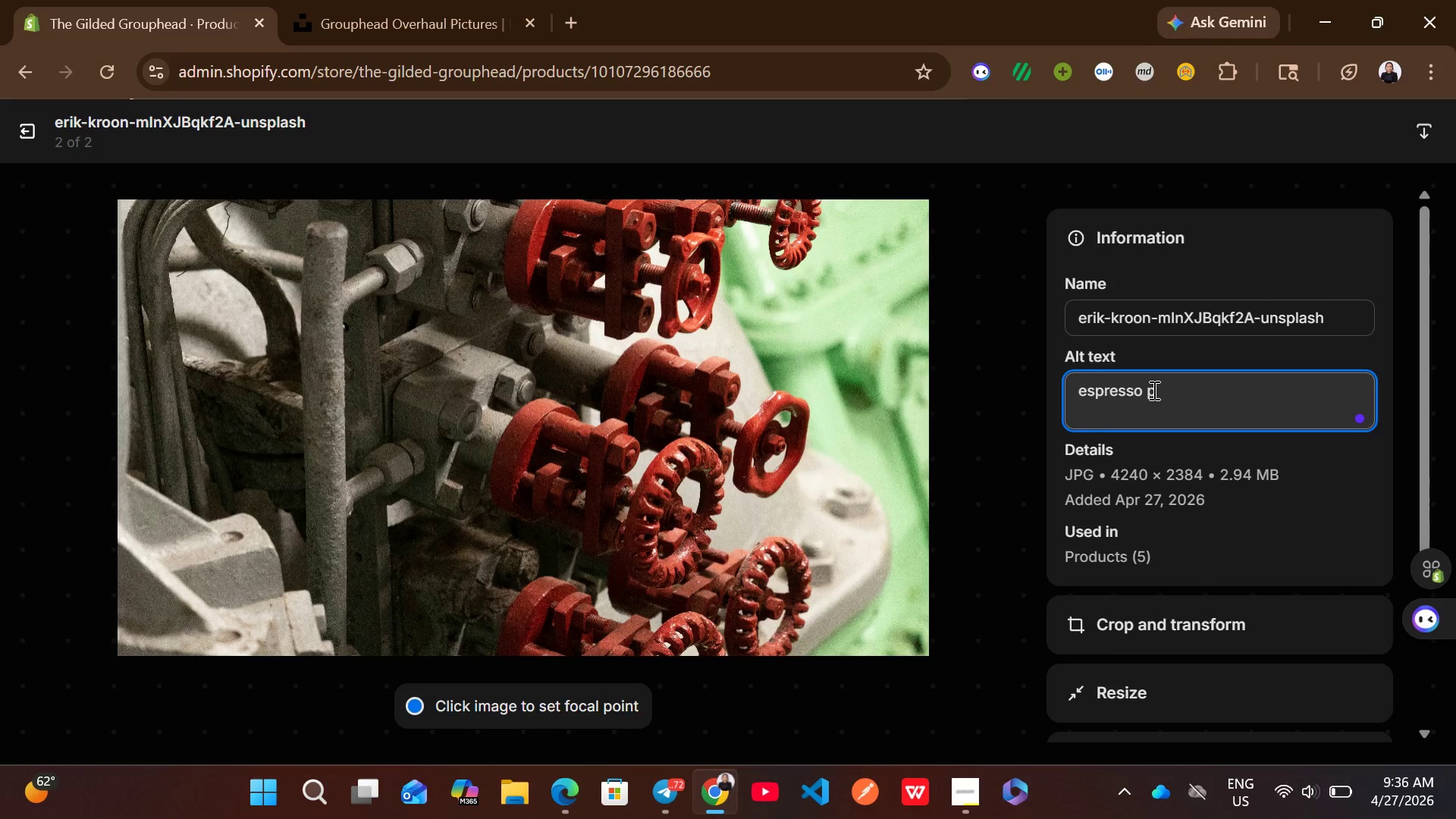 
key(Backspace)
key(Backspace)
type(machine pump gasket and seal components close i)
key(Backspace)
type(up)
 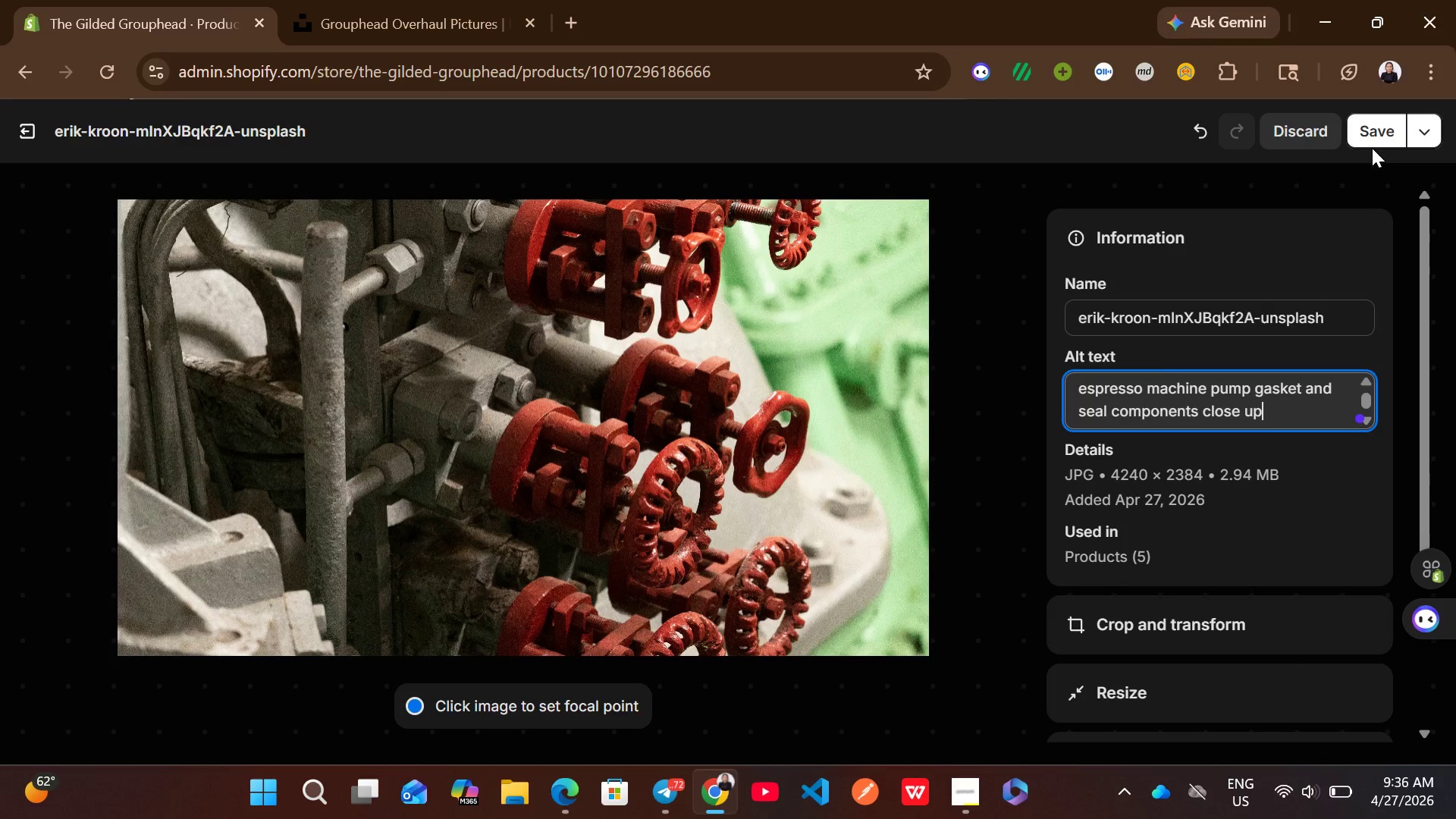 
left_click([1374, 136])
 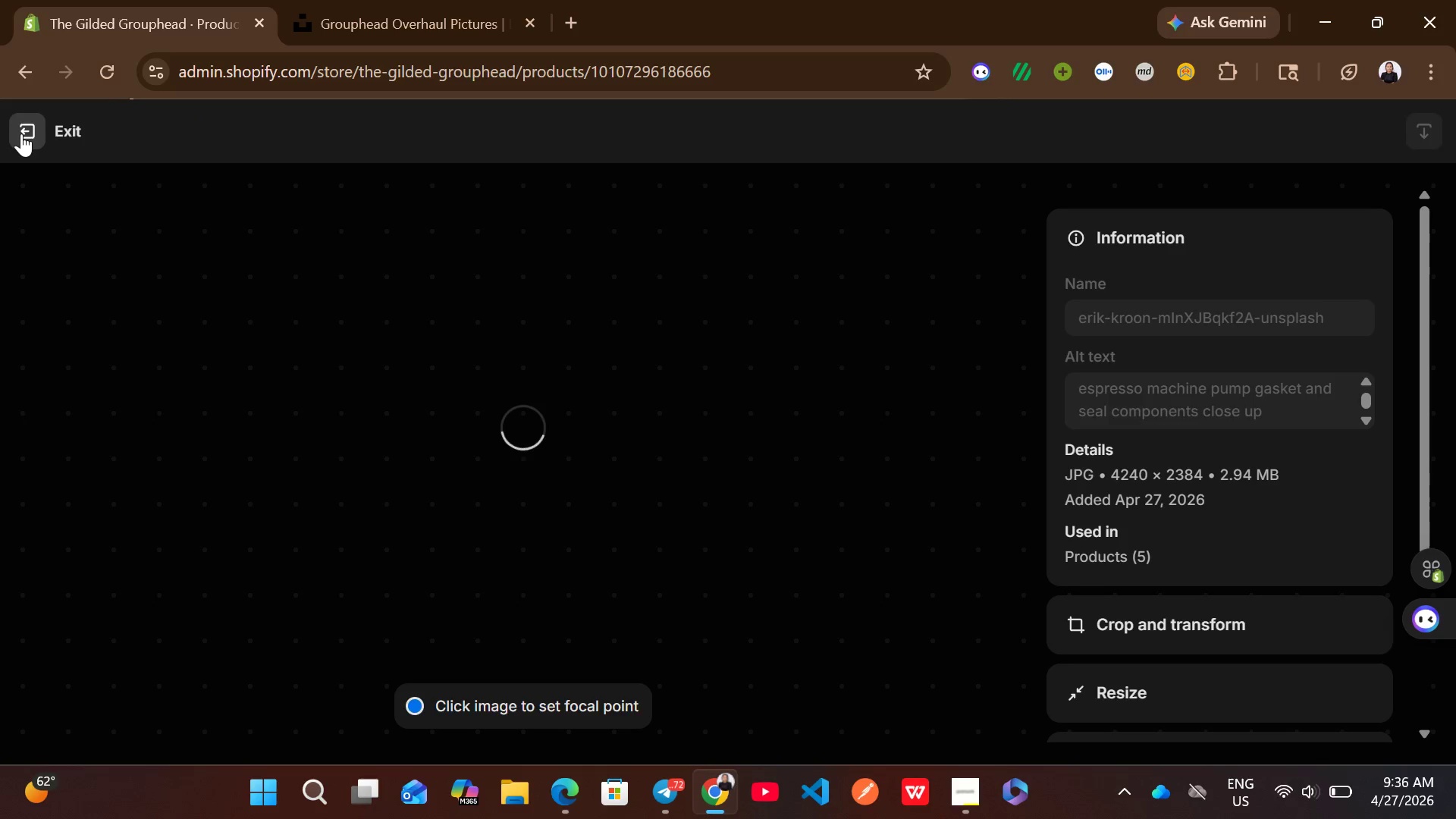 
left_click([21, 133])
 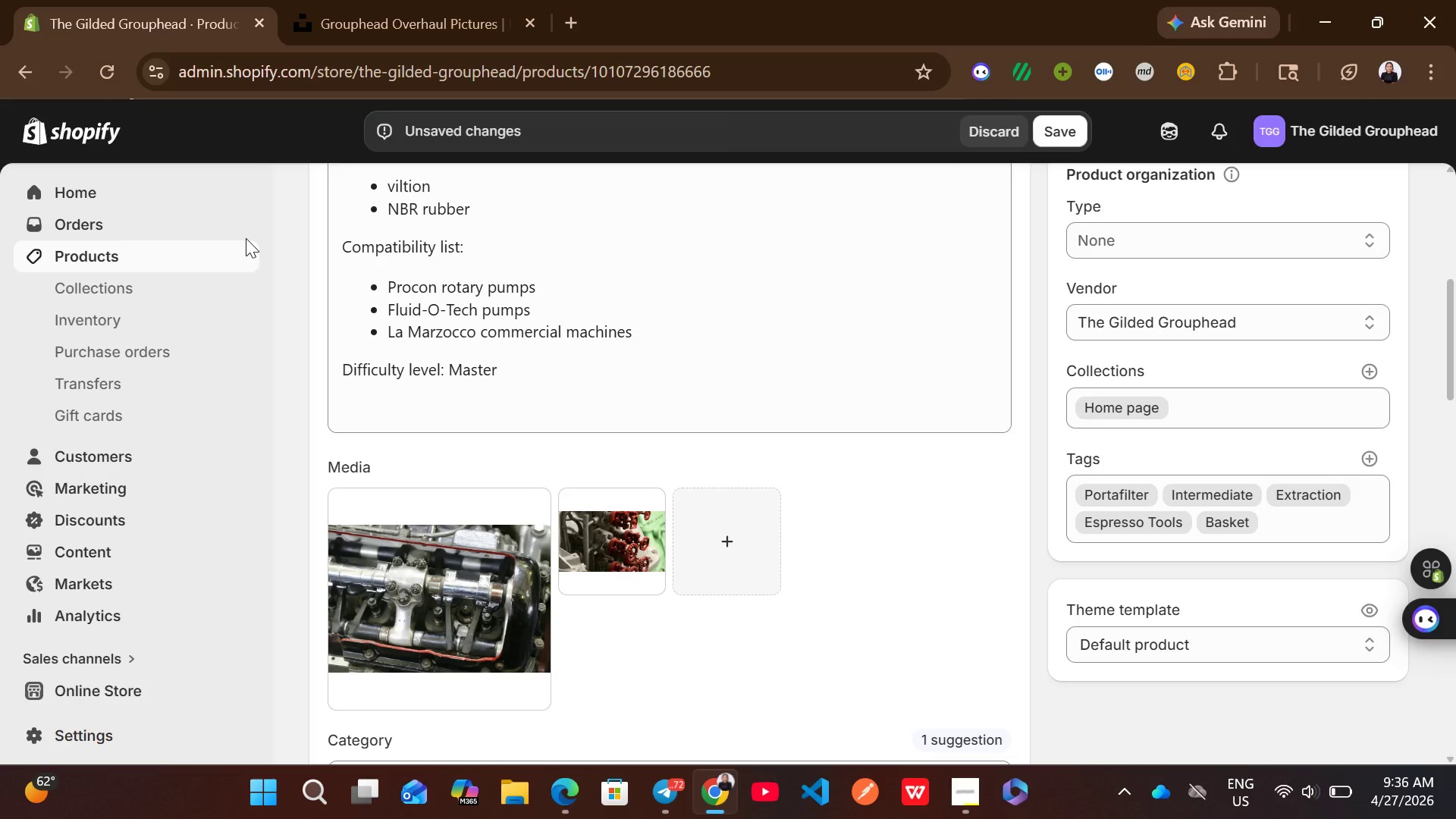 
mouse_move([522, 450])
 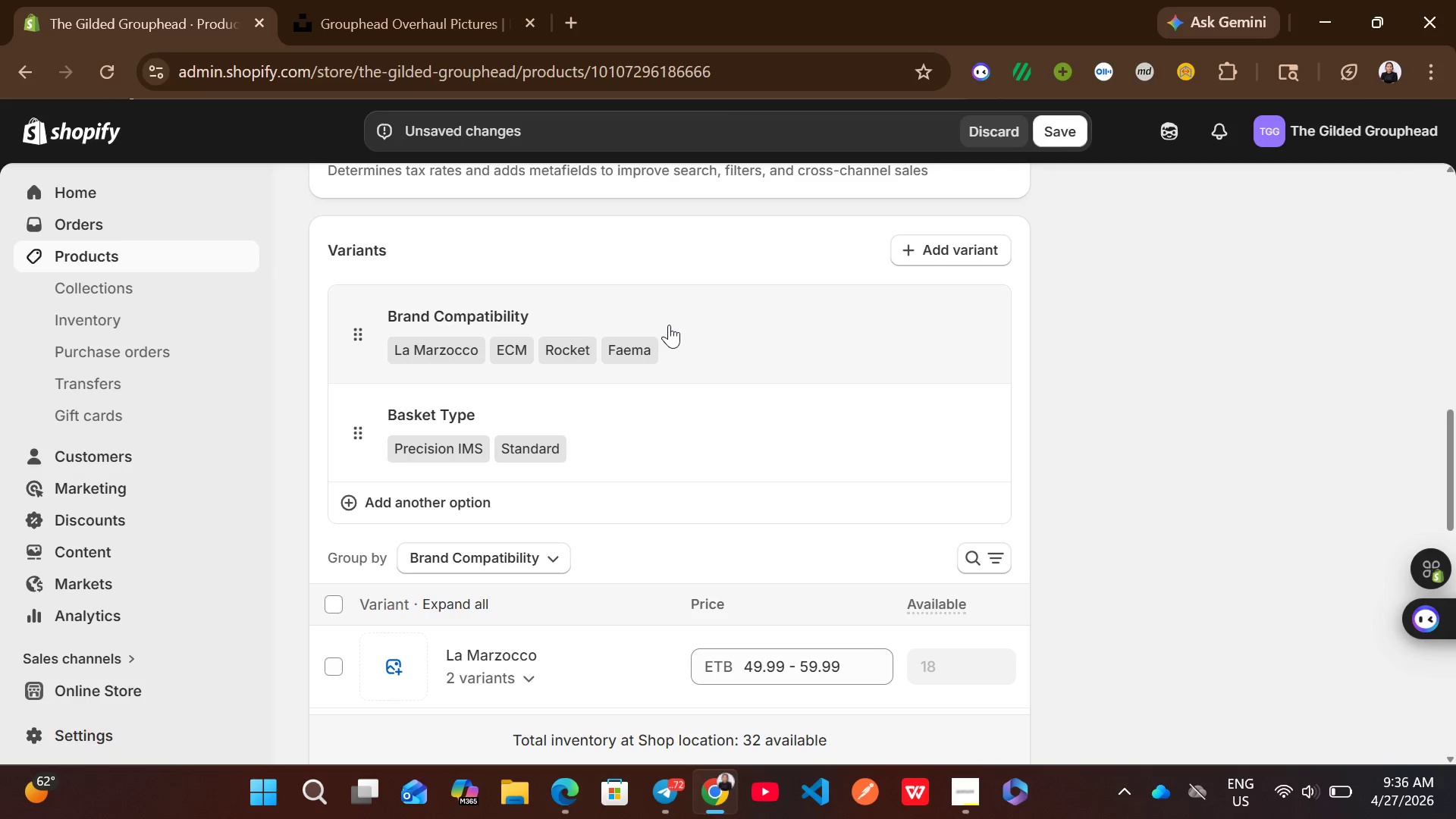 
left_click([669, 325])
 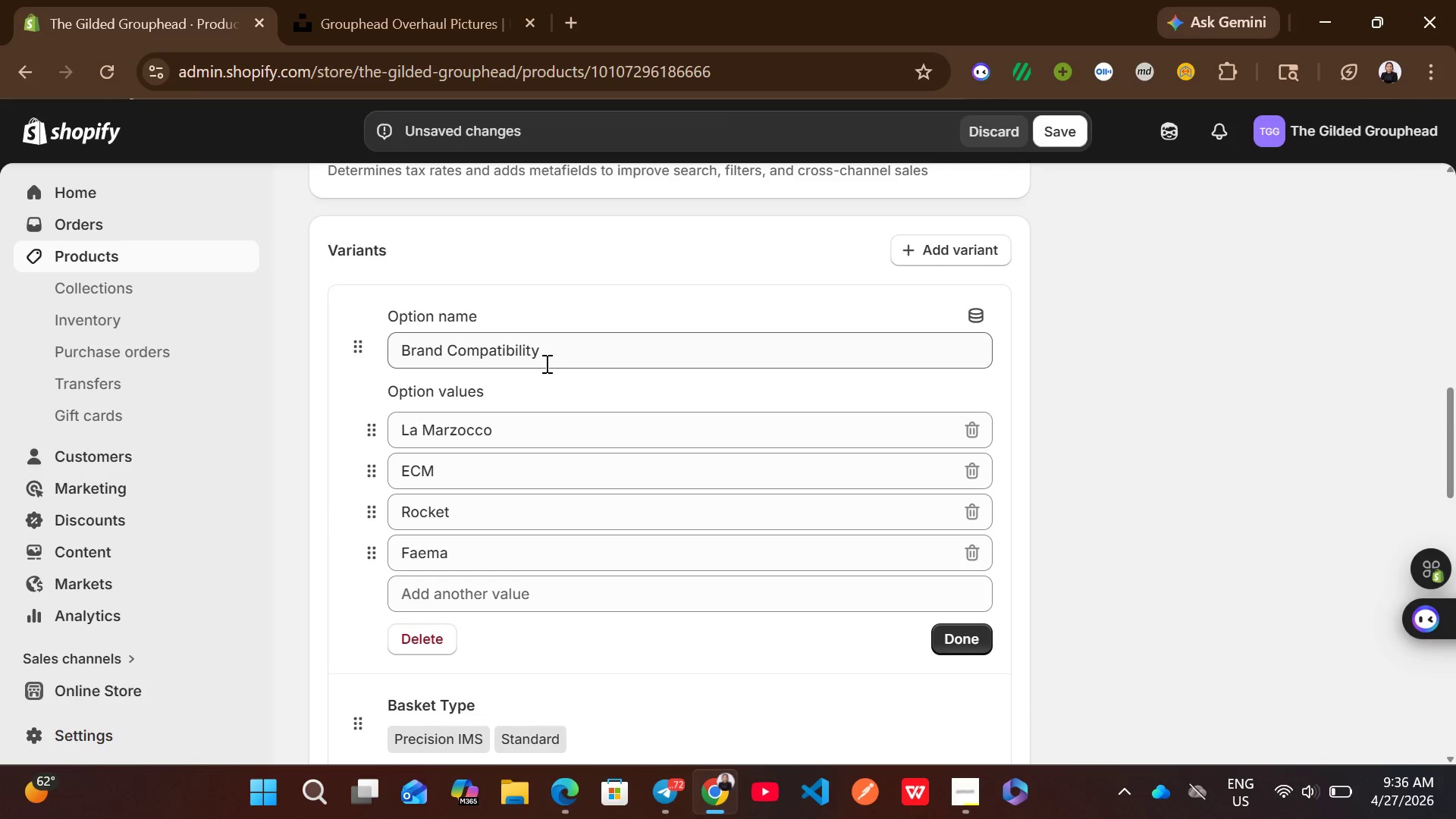 
left_click_drag(start_coordinate=[555, 358], to_coordinate=[404, 347])
 